 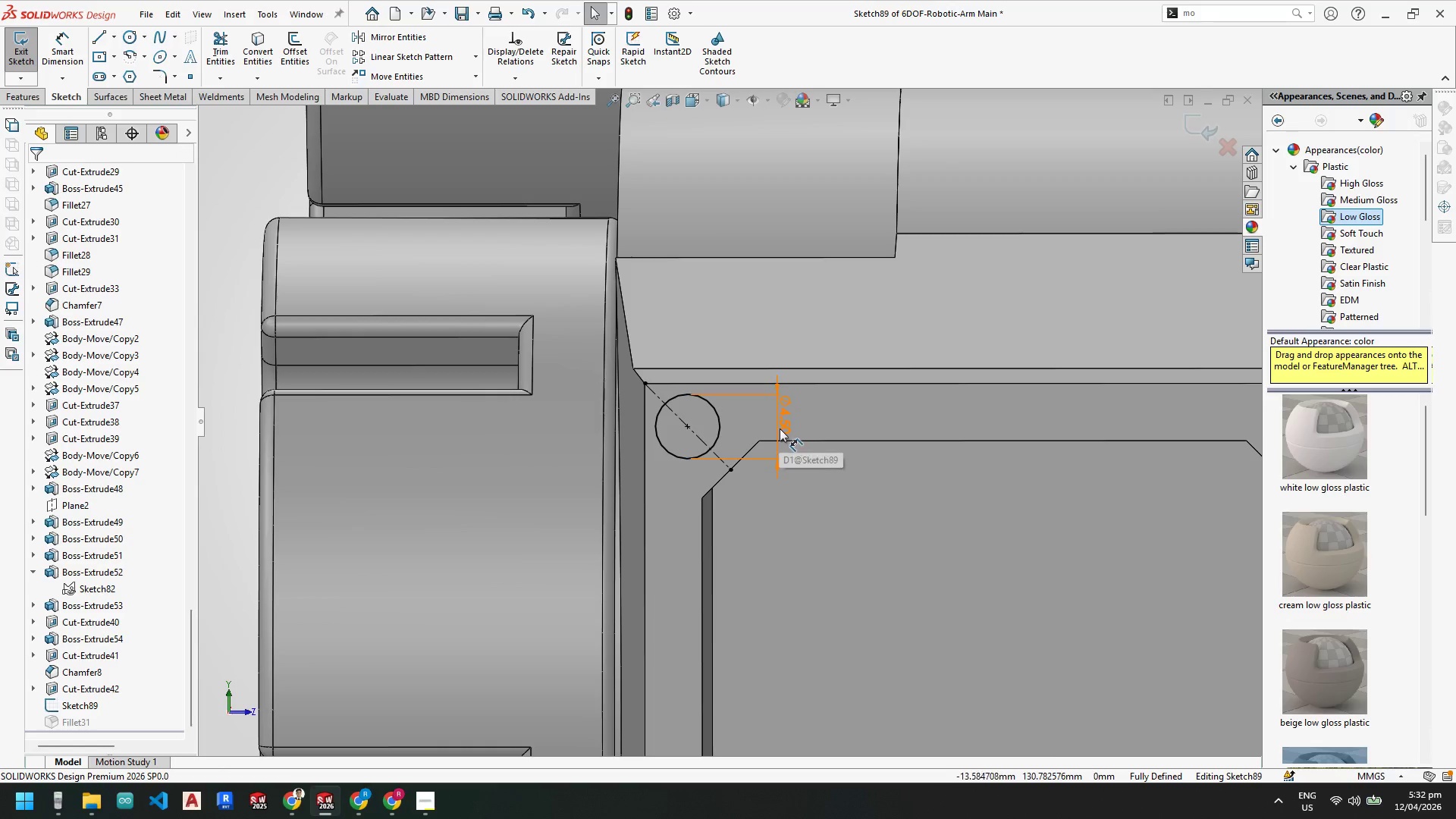 
double_click([784, 428])
 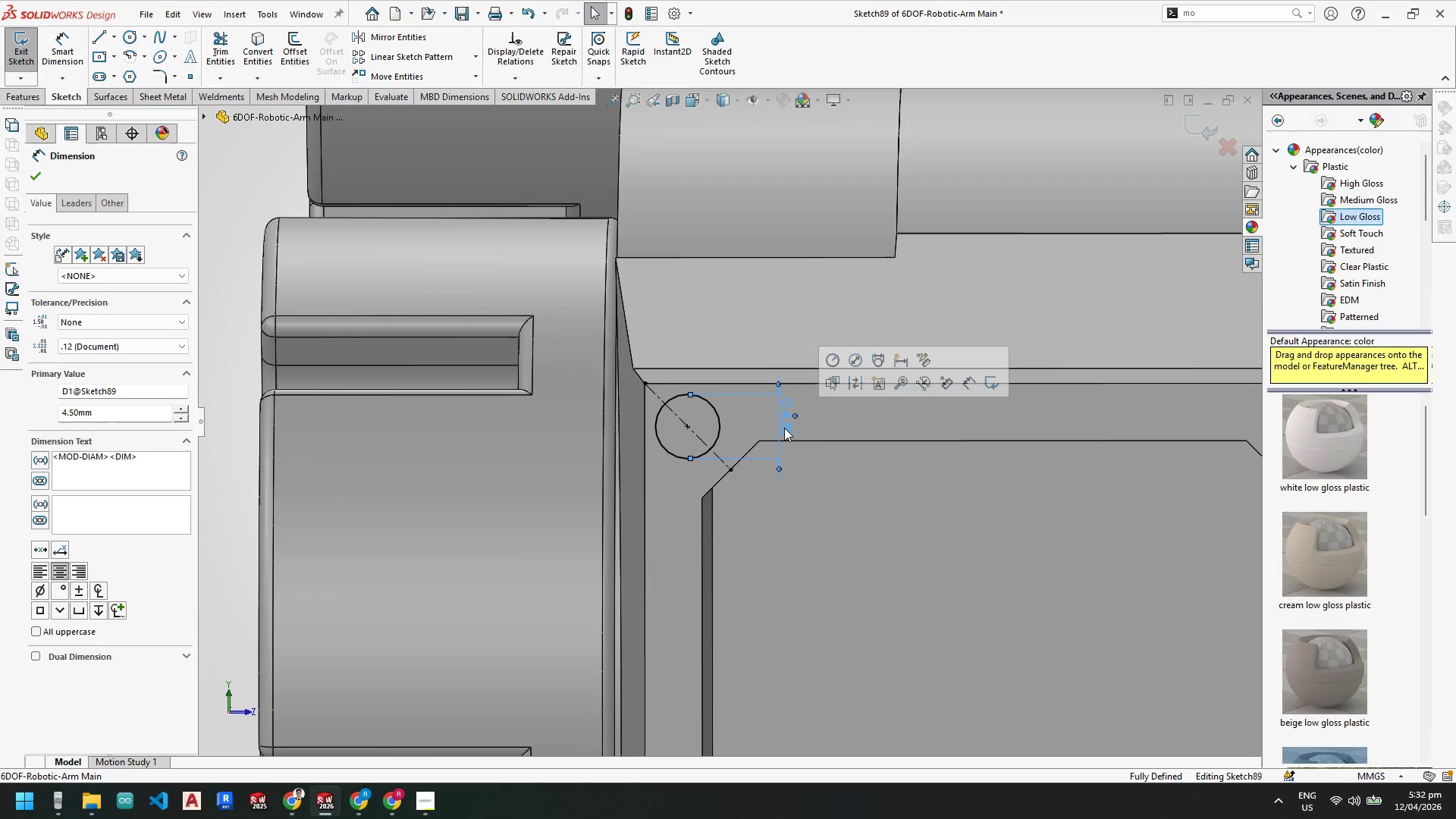 
key(Escape)
 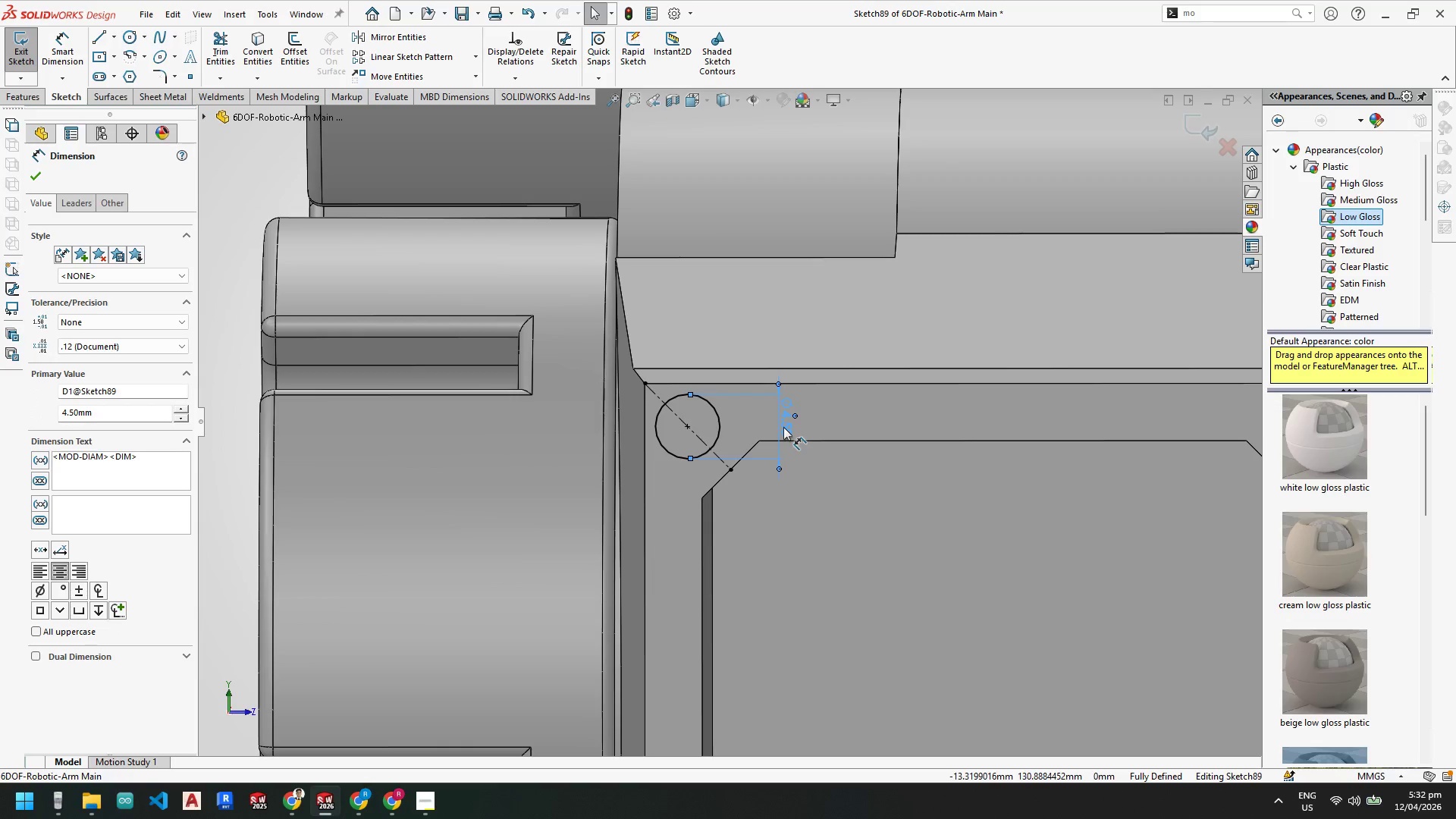 
double_click([783, 427])
 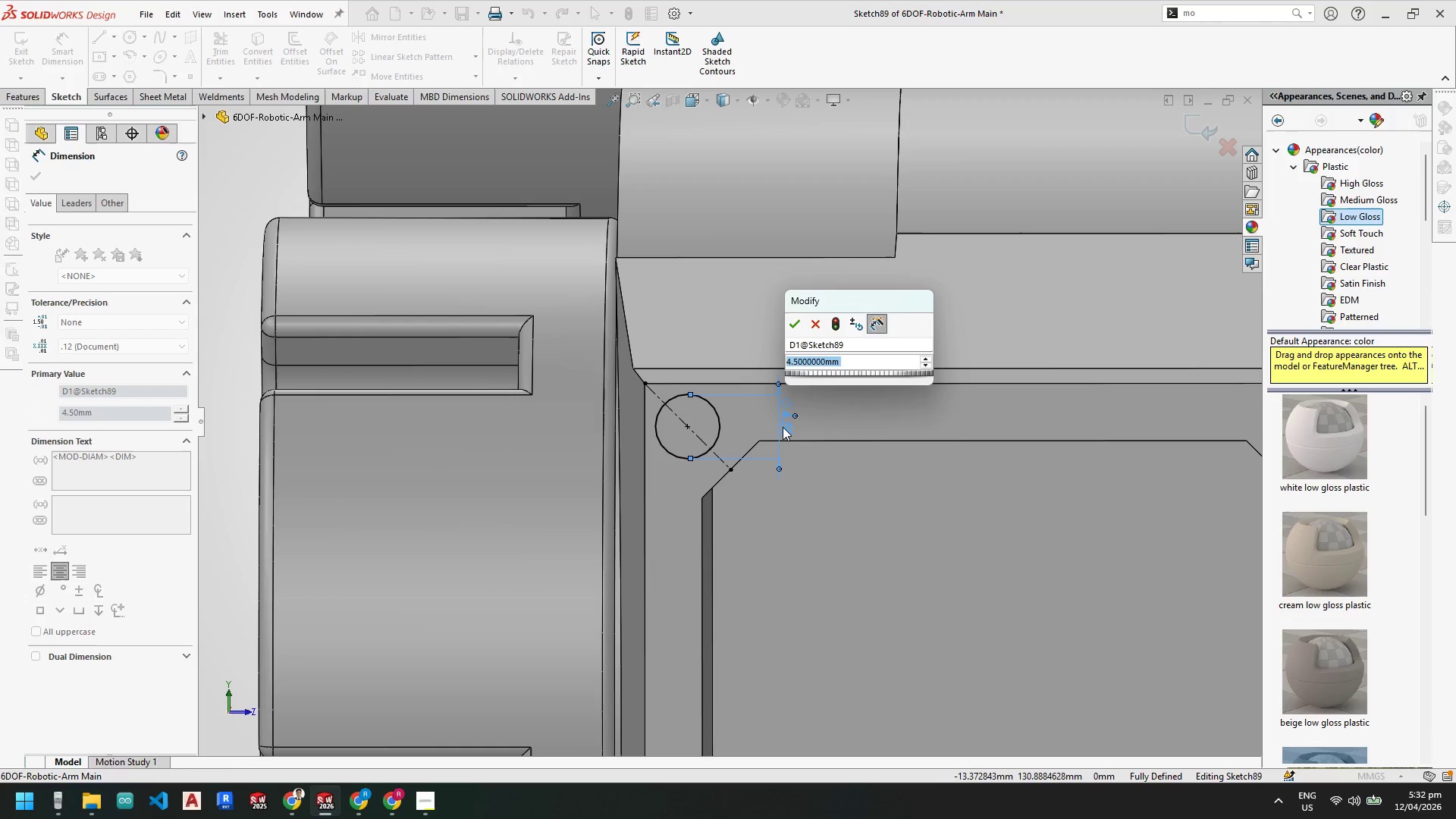 
key(Equal)
 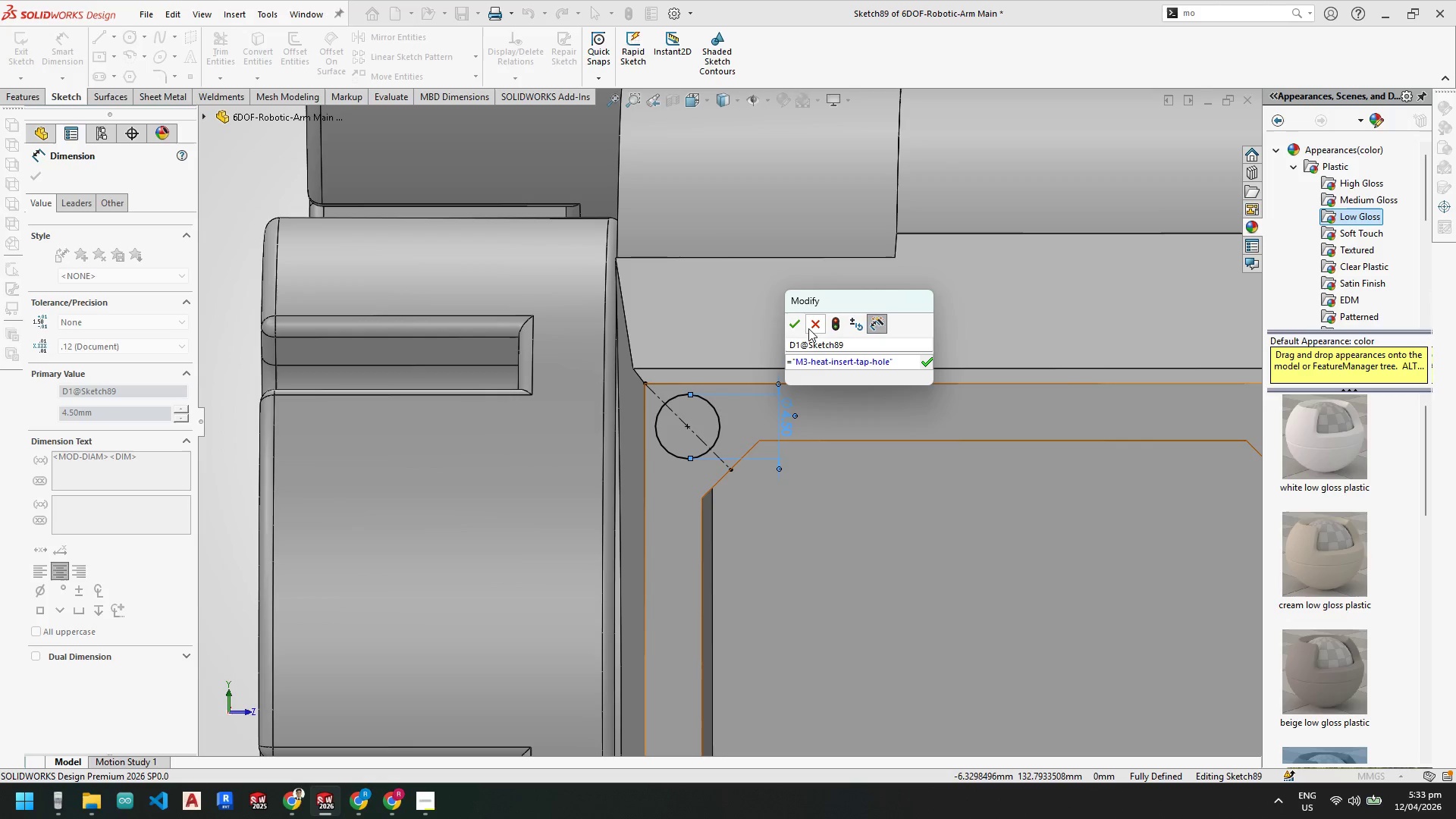 
wait(5.55)
 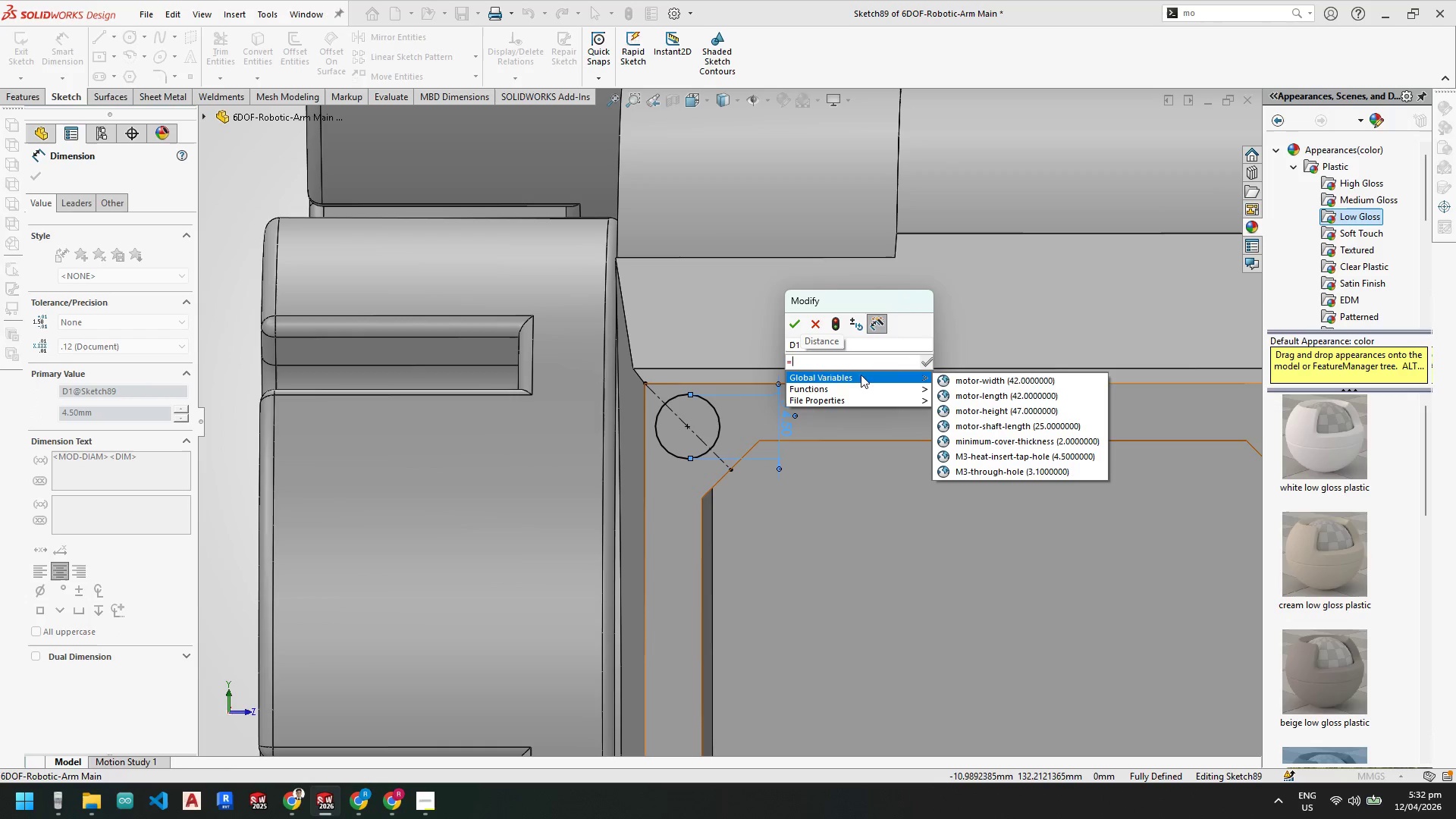 
key(Escape)
 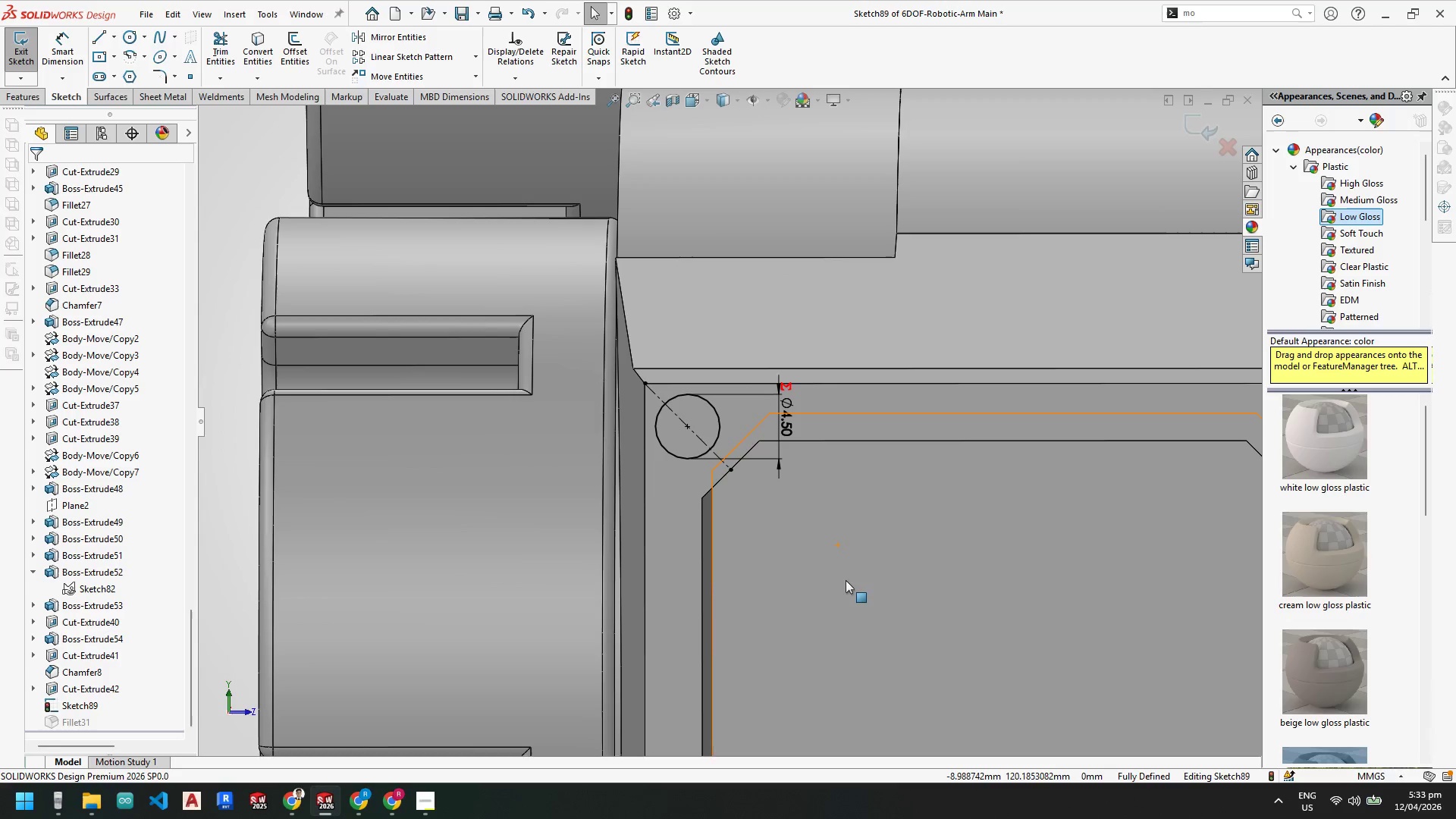 
key(Escape)
 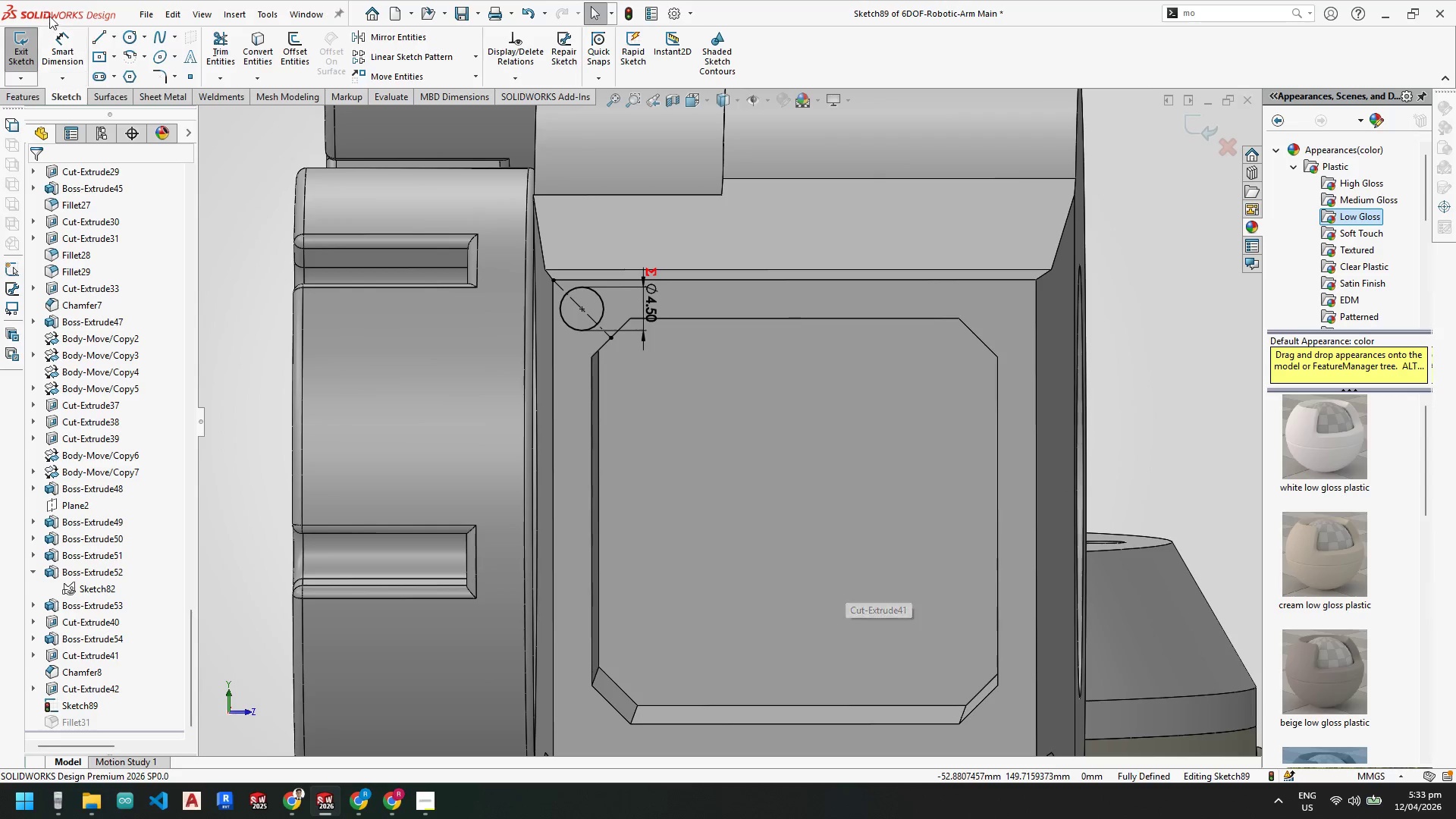 
scroll: coordinate [856, 547], scroll_direction: up, amount: 2.0
 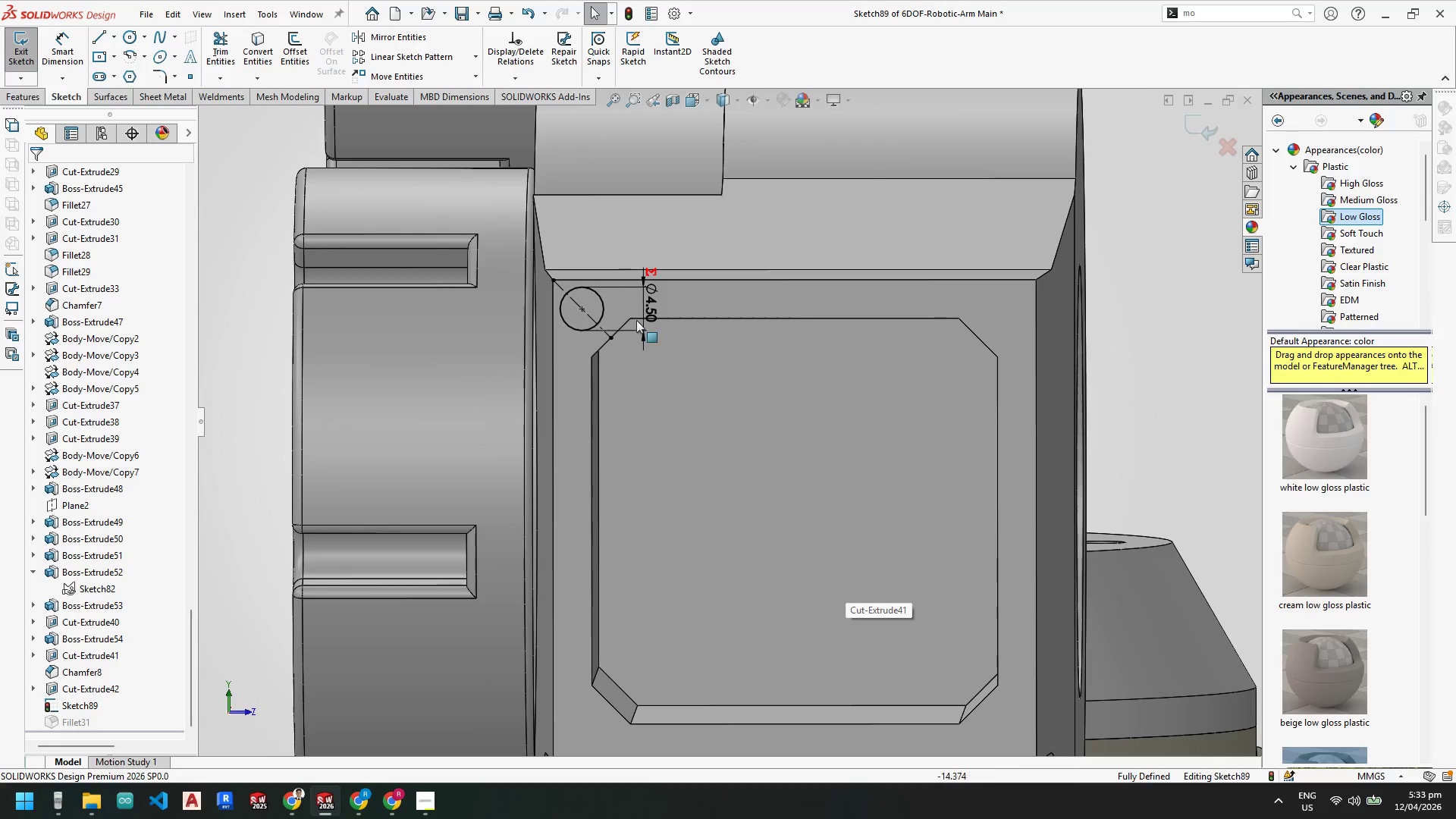 
key(Escape)
 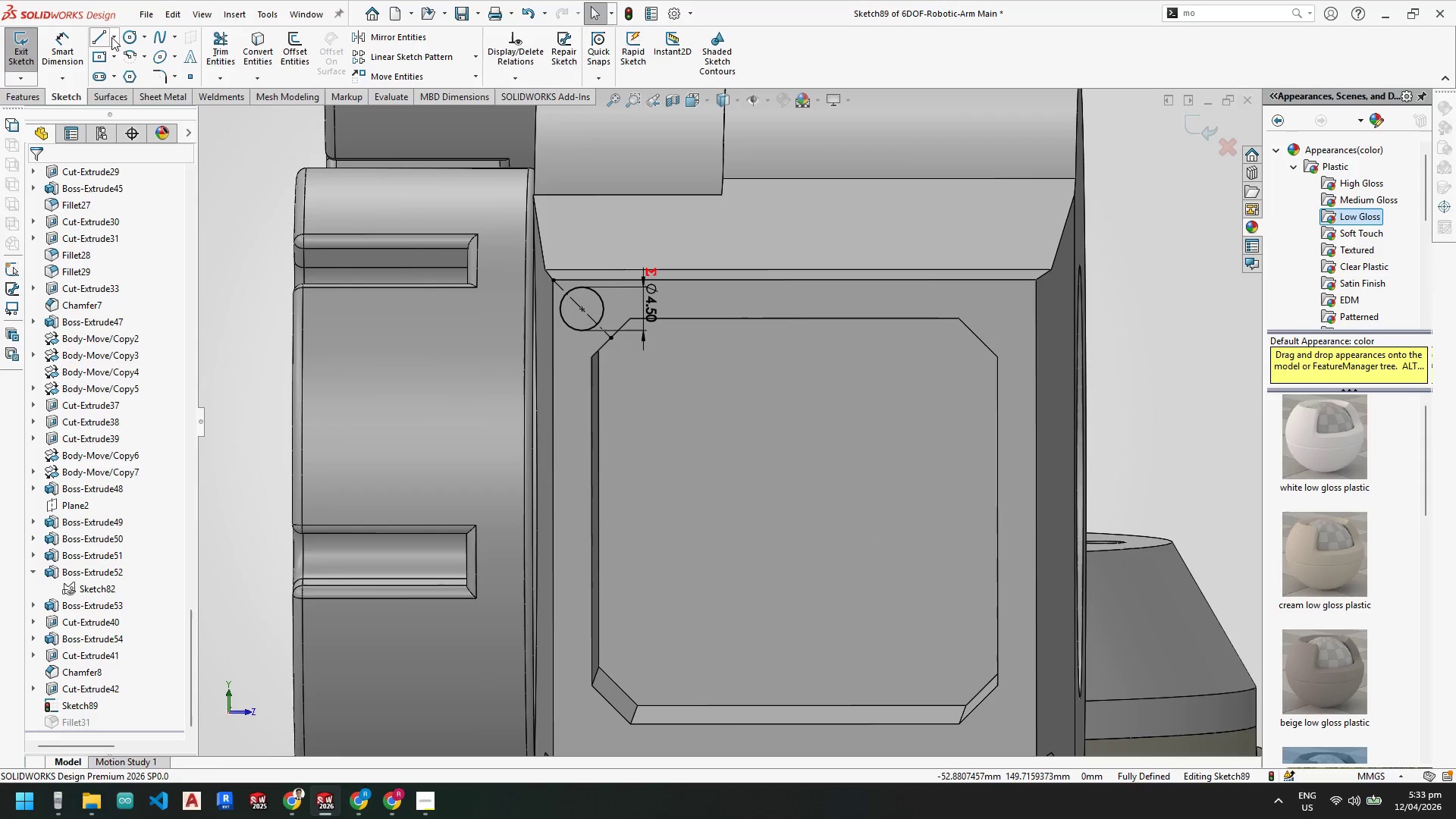 
left_click([111, 36])
 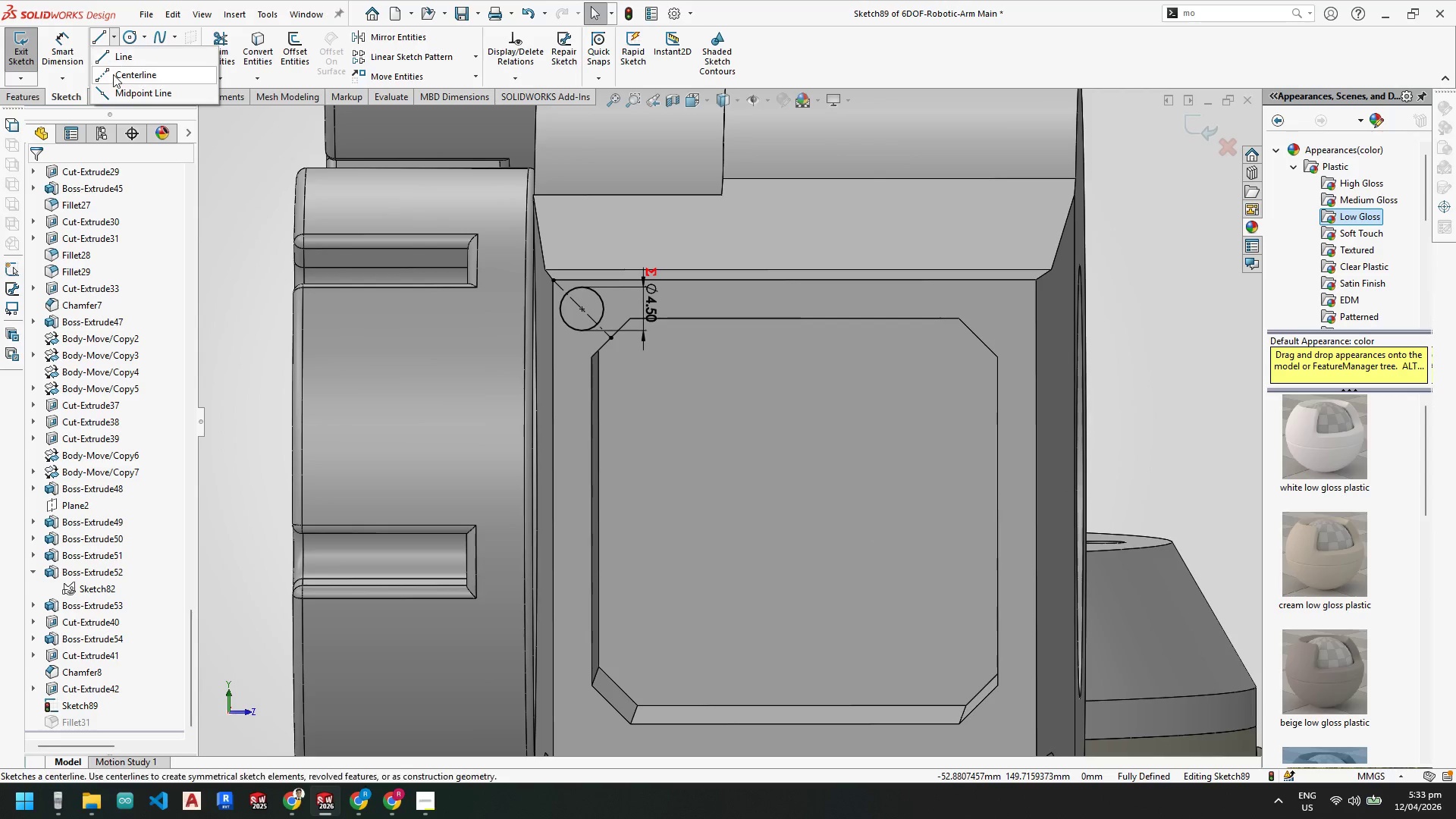 
left_click([108, 74])
 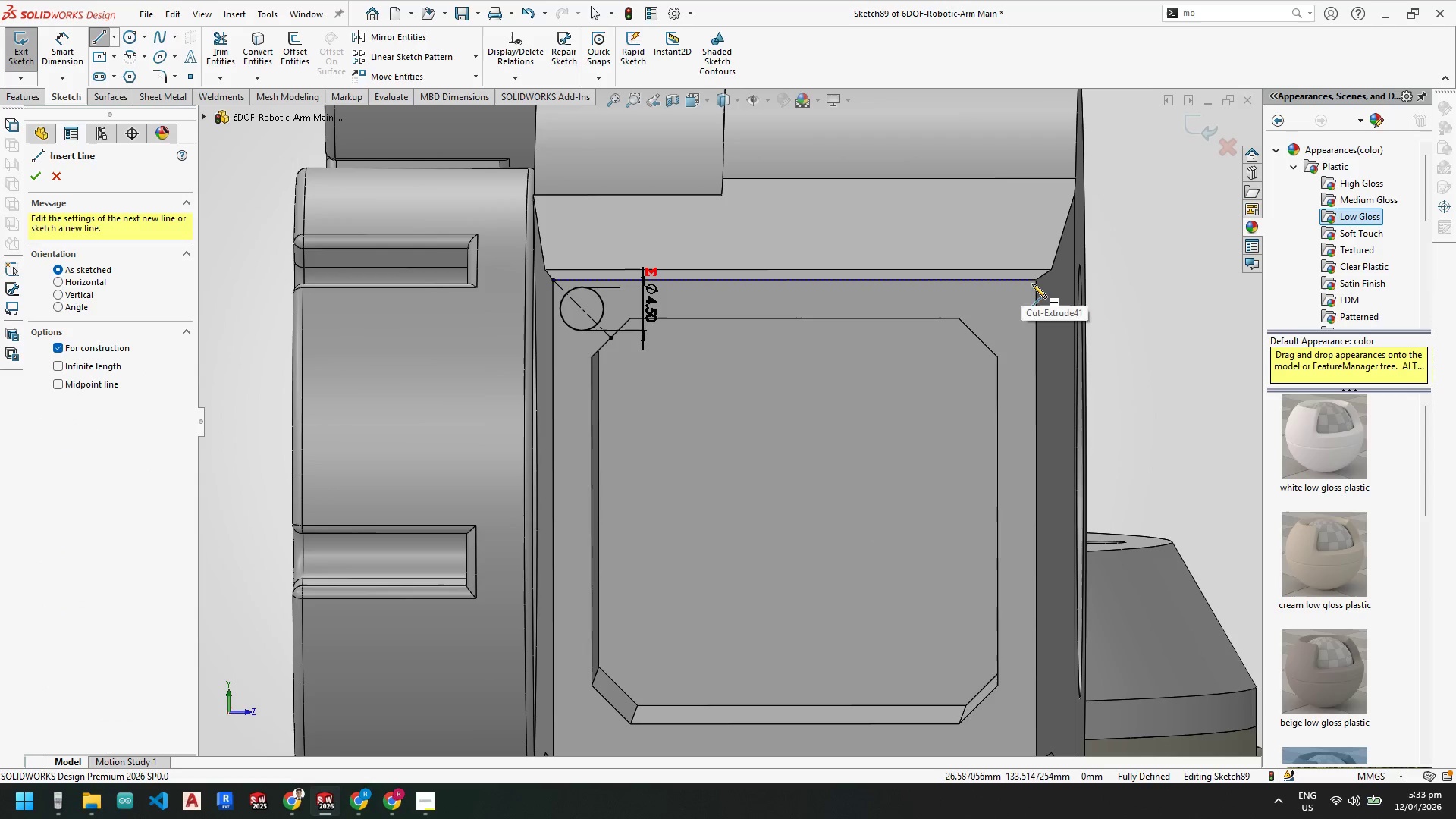 
left_click([1034, 281])
 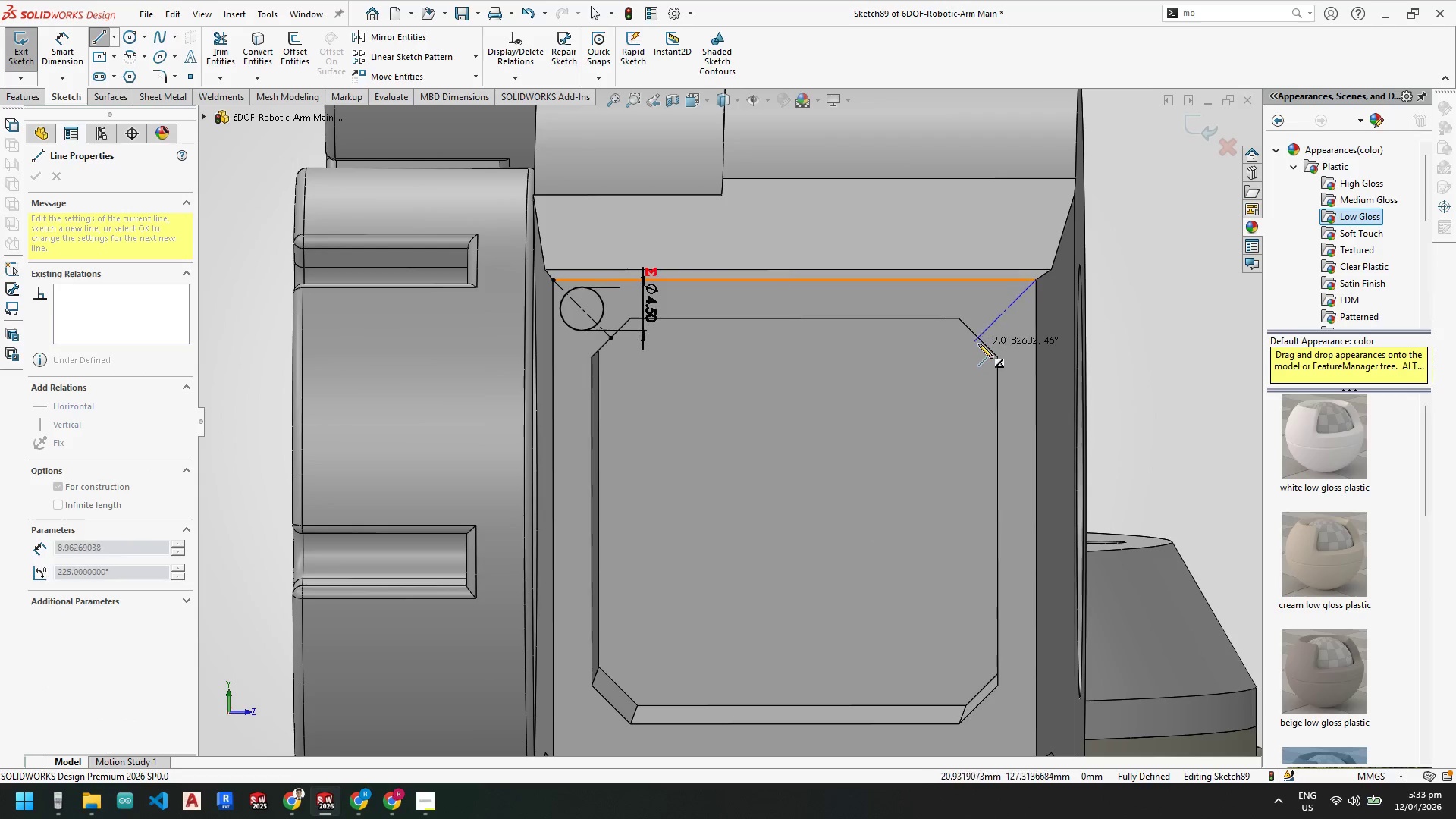 
left_click([978, 340])
 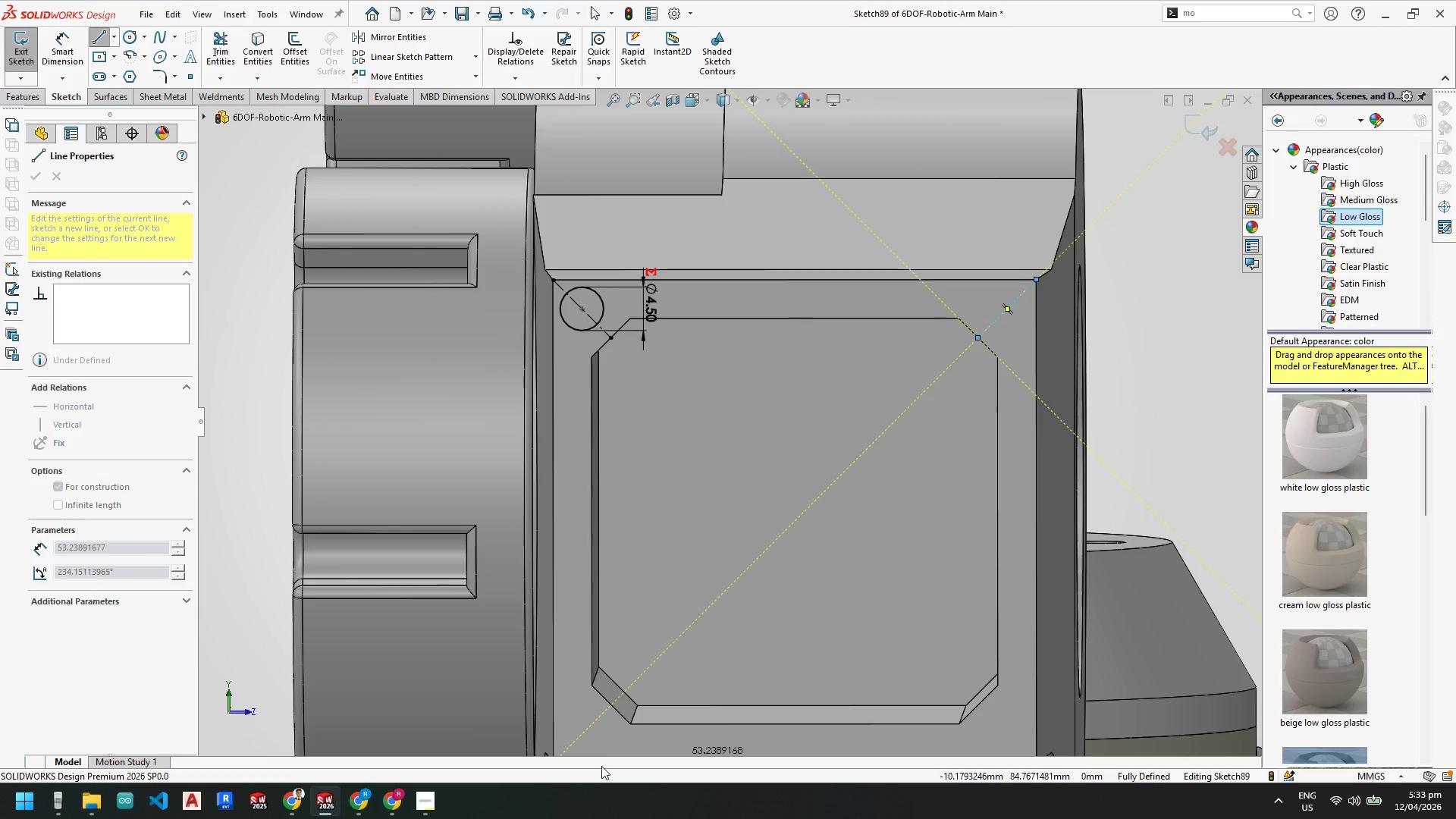 
key(Escape)
 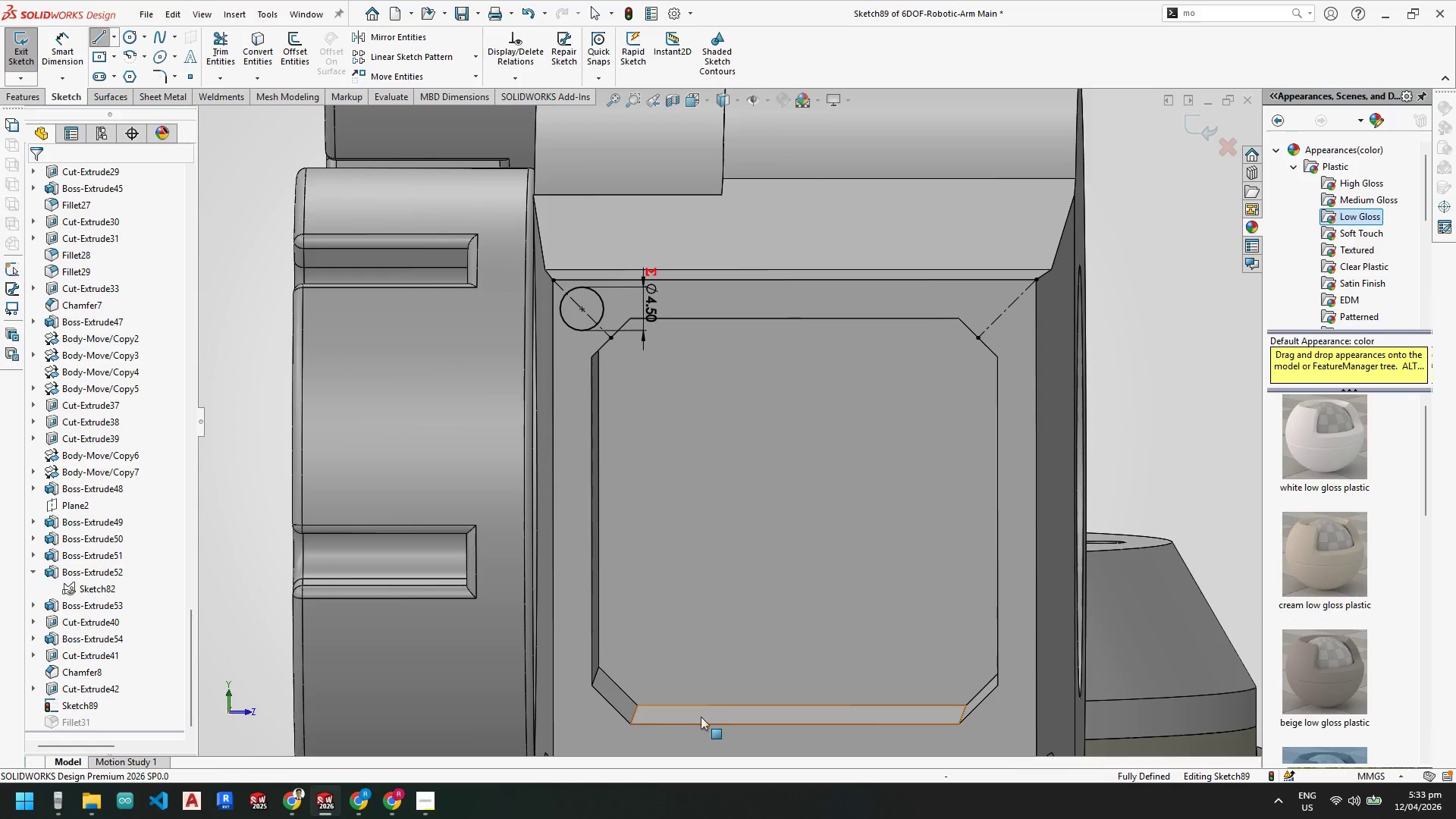 
key(Escape)
 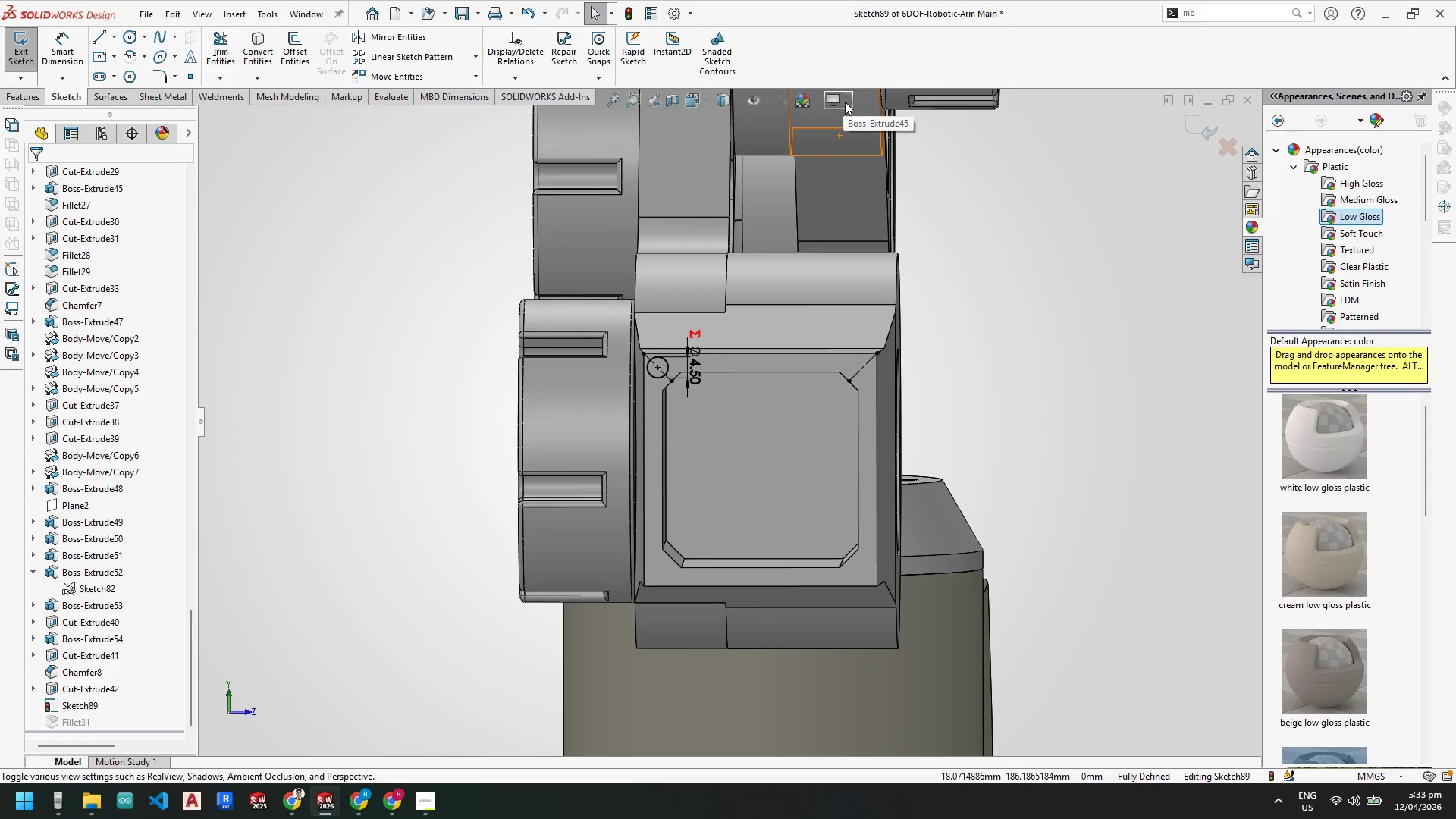 
scroll: coordinate [746, 663], scroll_direction: up, amount: 4.0
 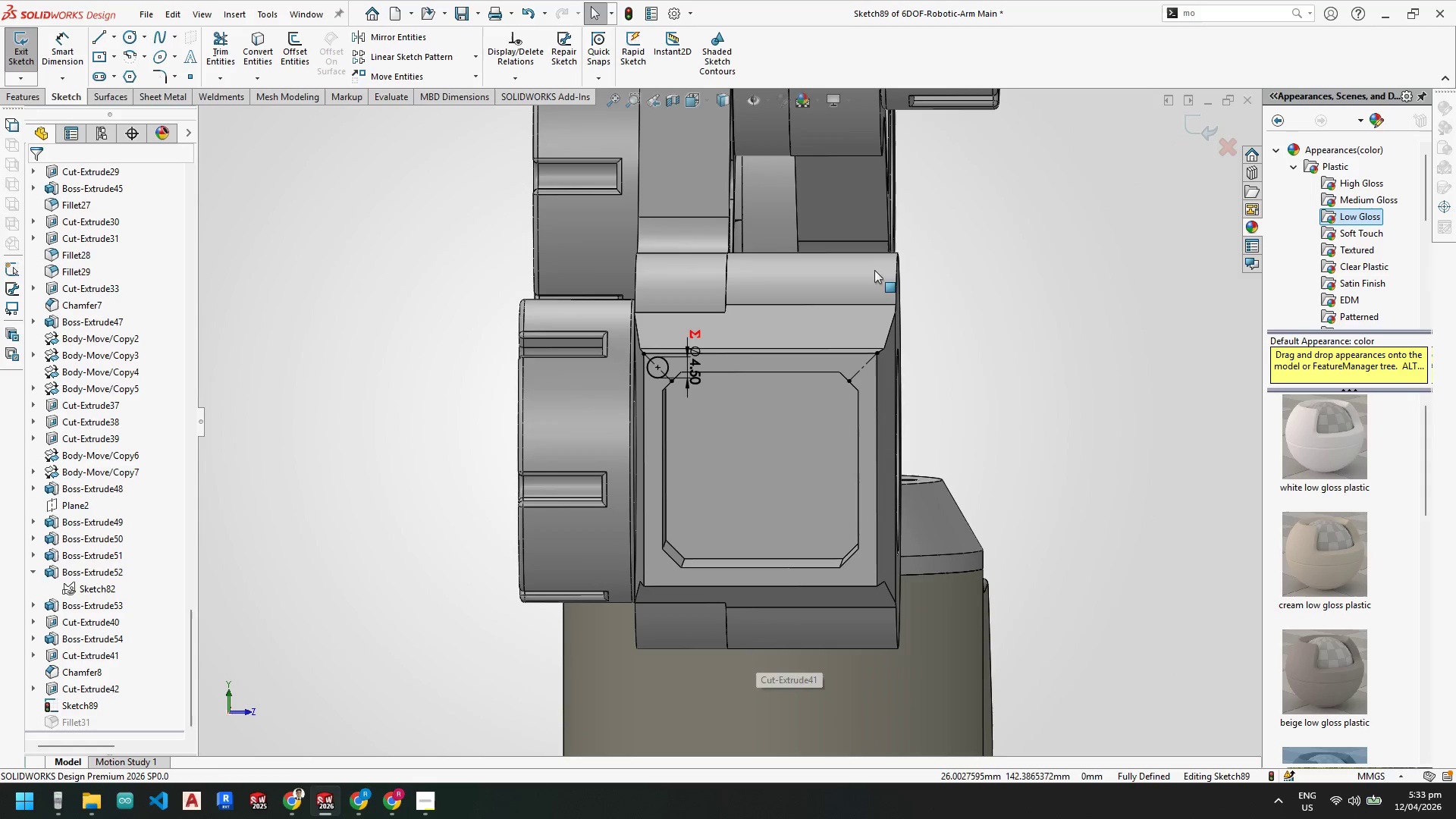 
left_click([846, 101])
 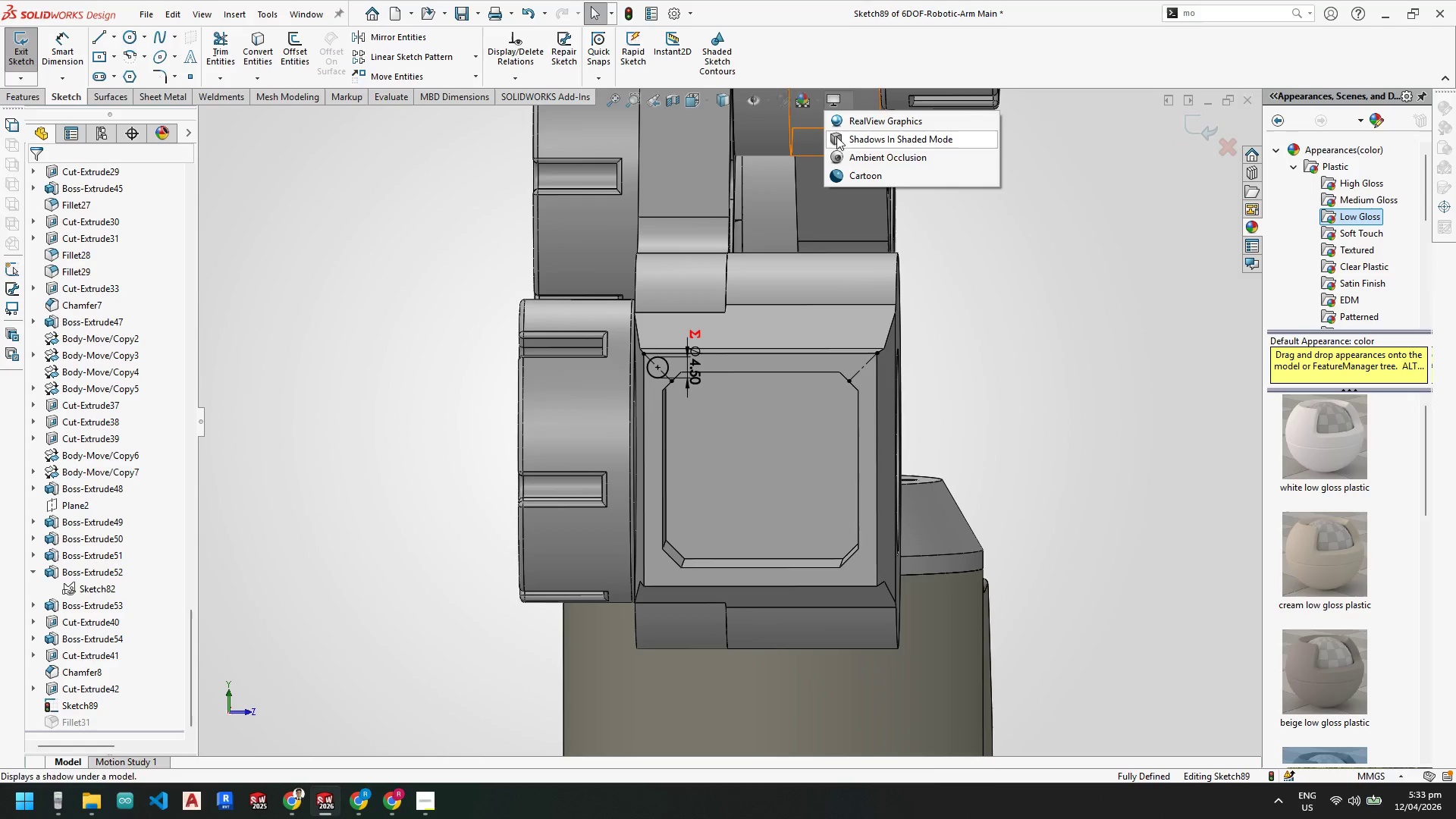 
key(Escape)
 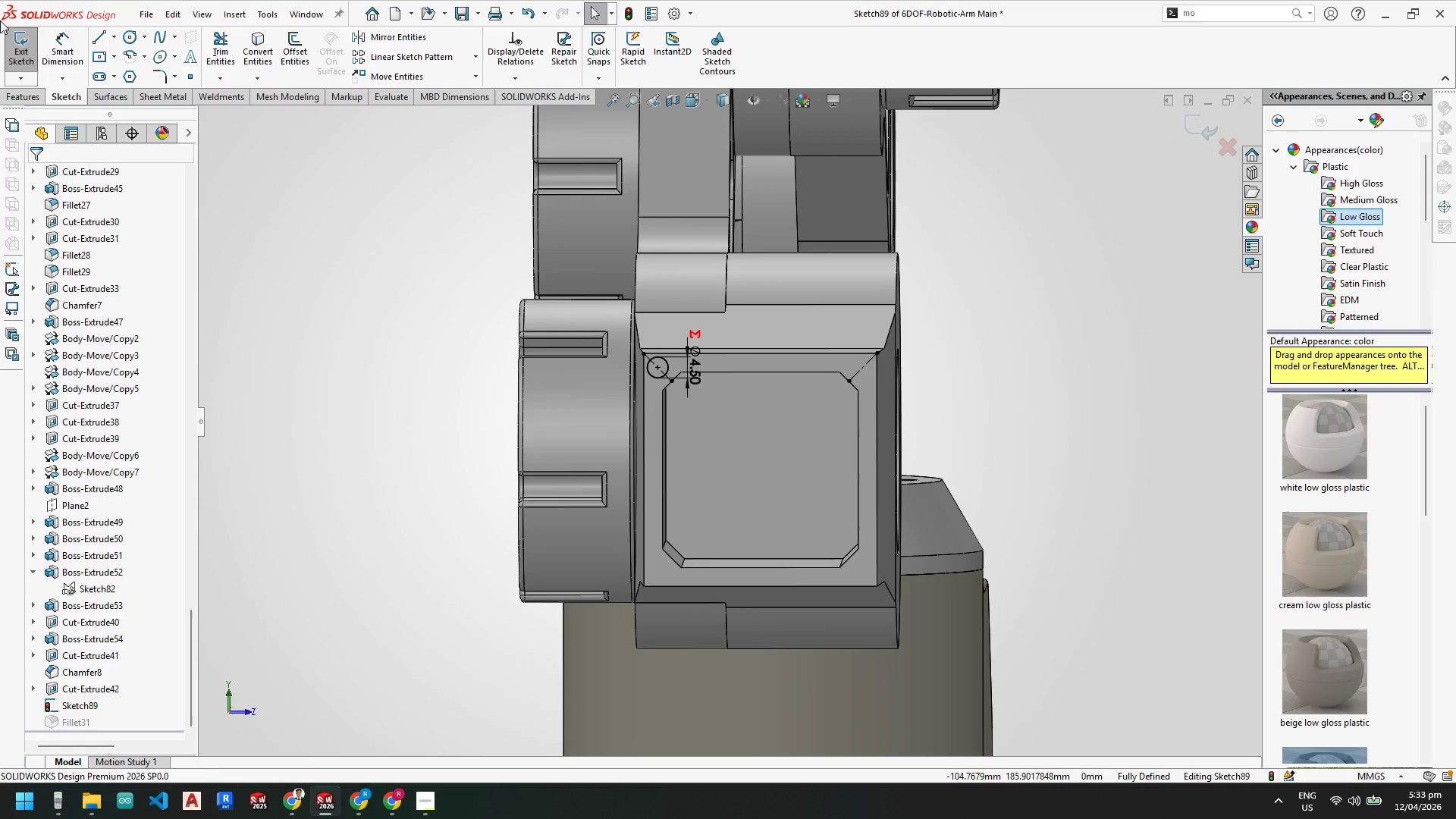 
key(Escape)
 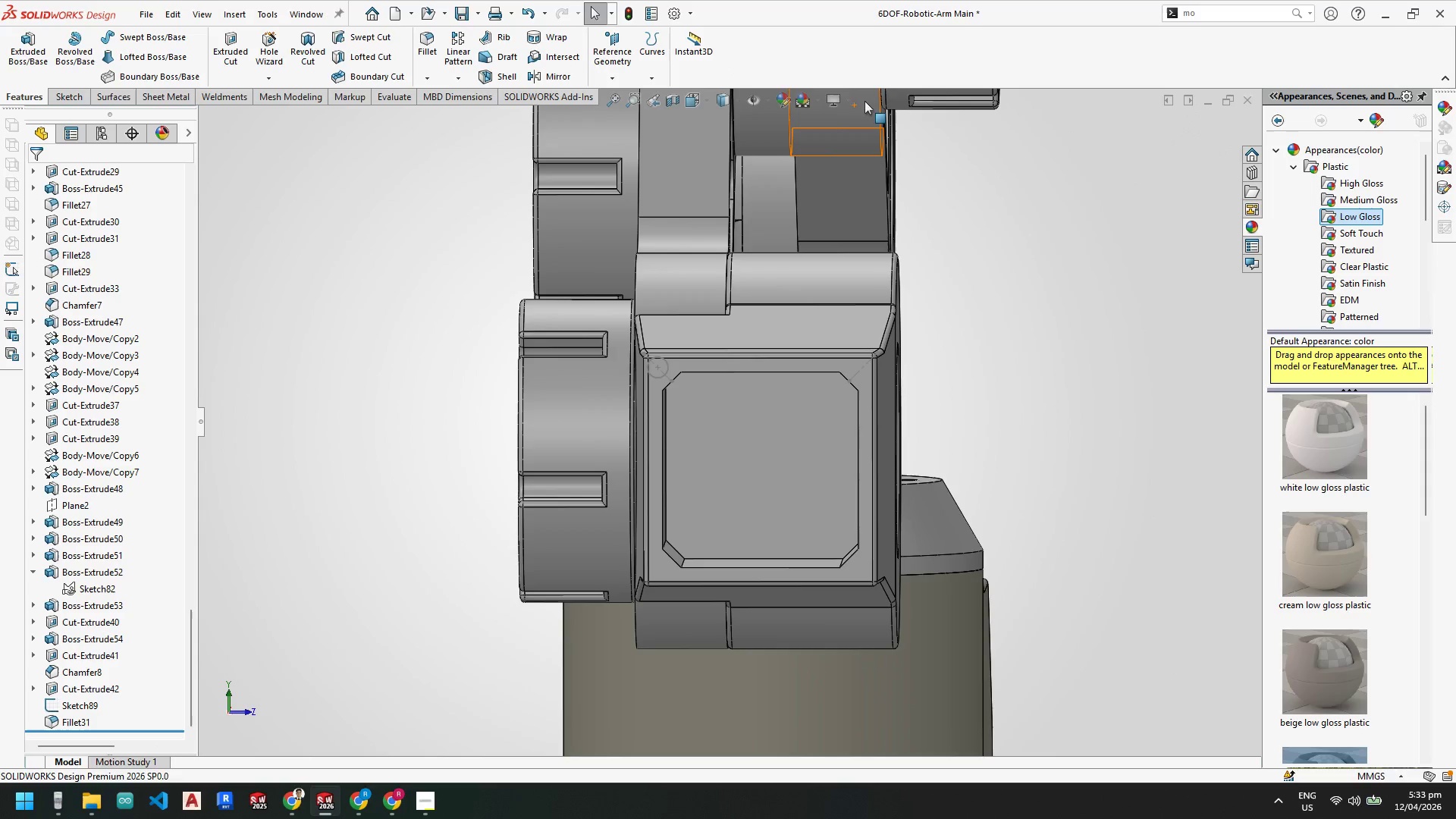 
left_click([849, 101])
 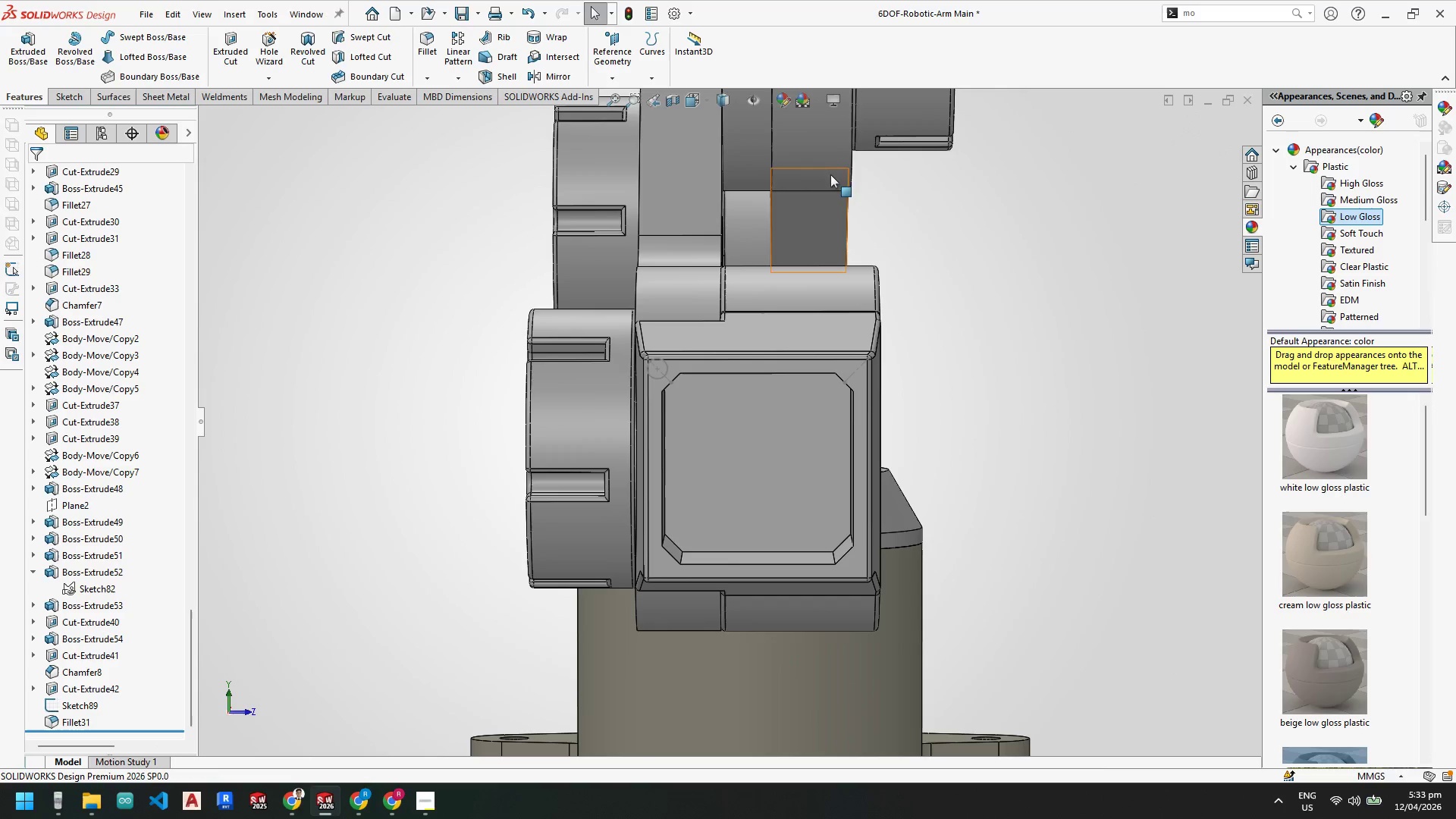 
left_click([846, 96])
 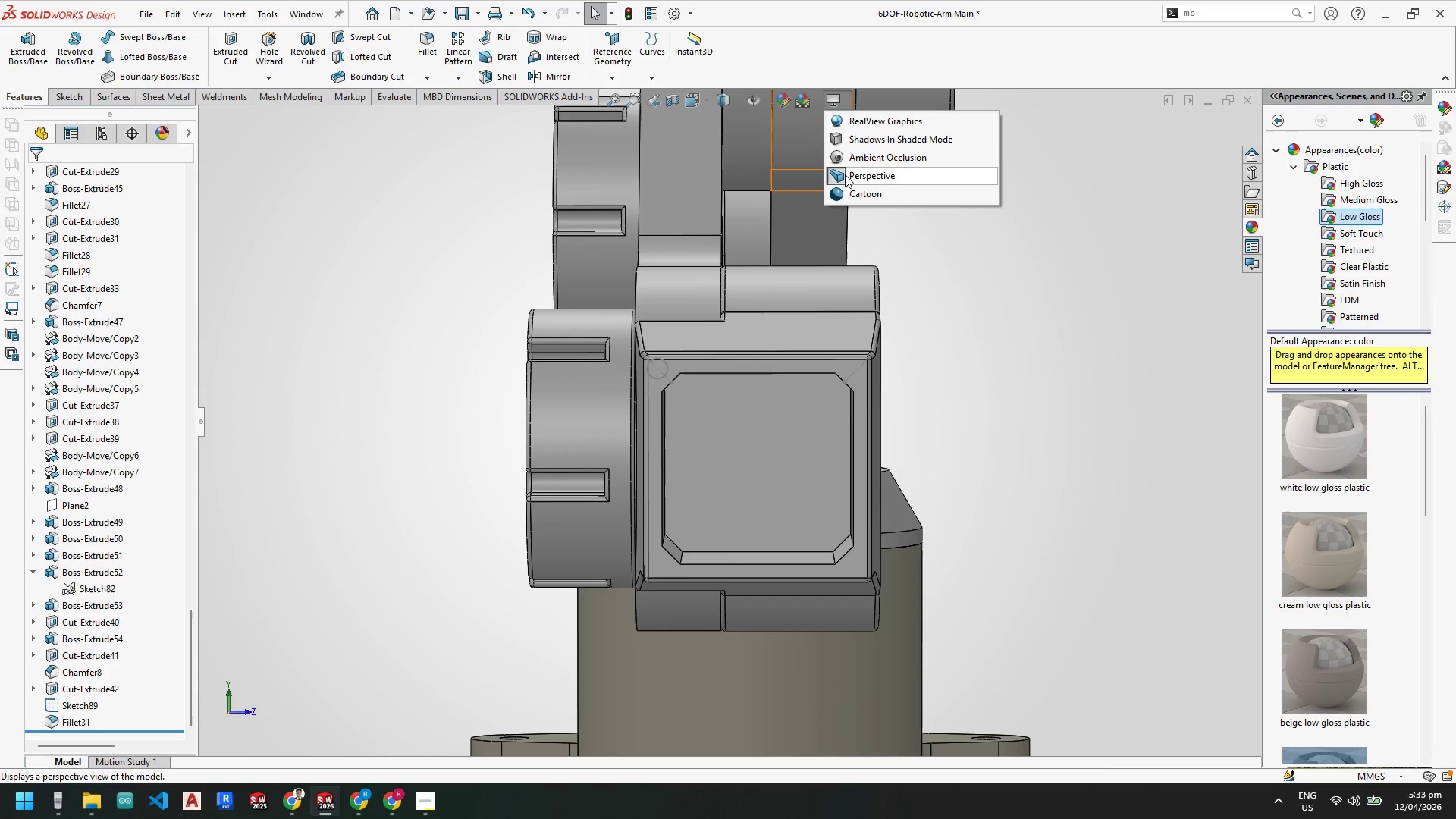 
left_click([845, 175])
 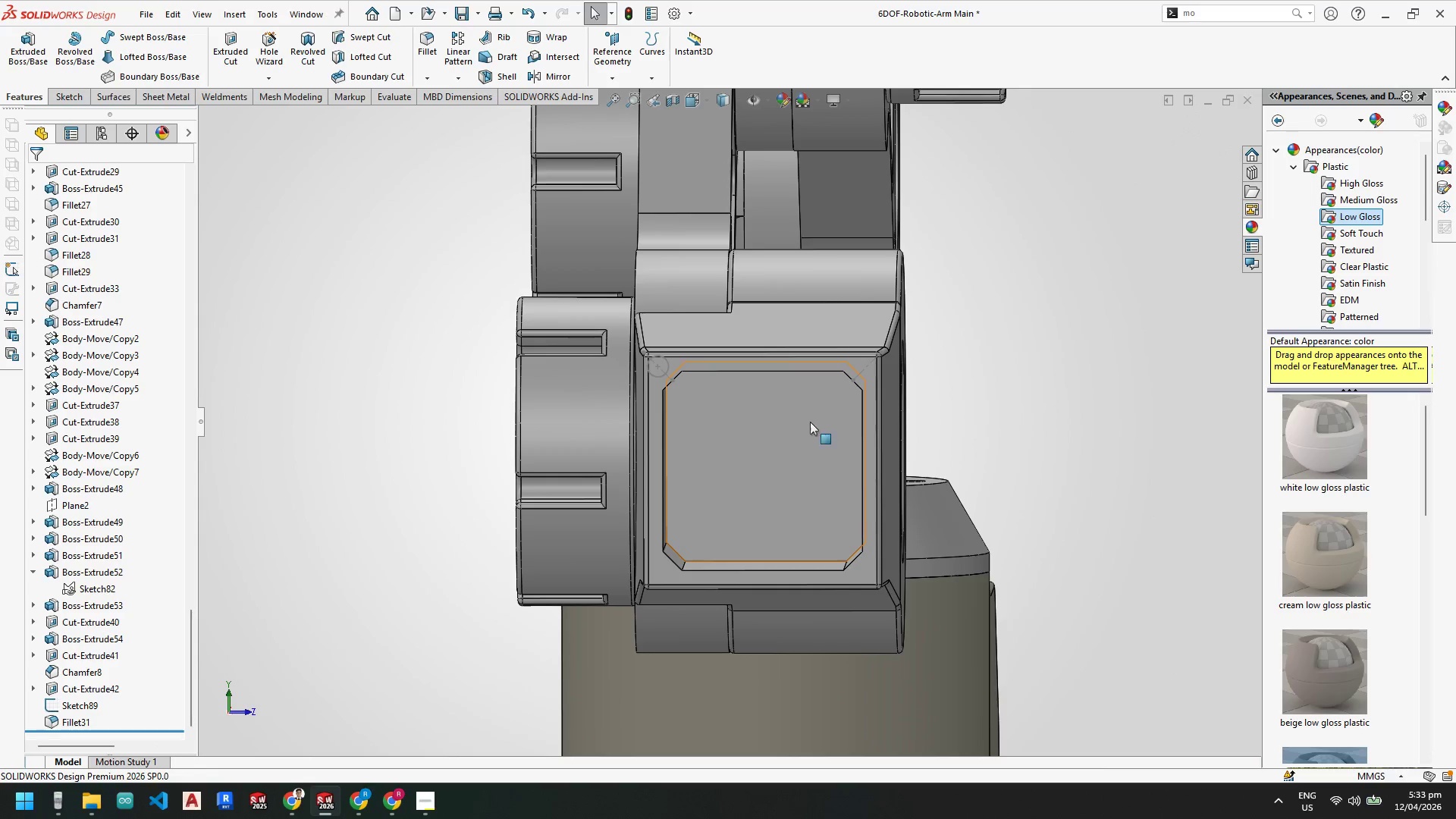 
key(Space)
 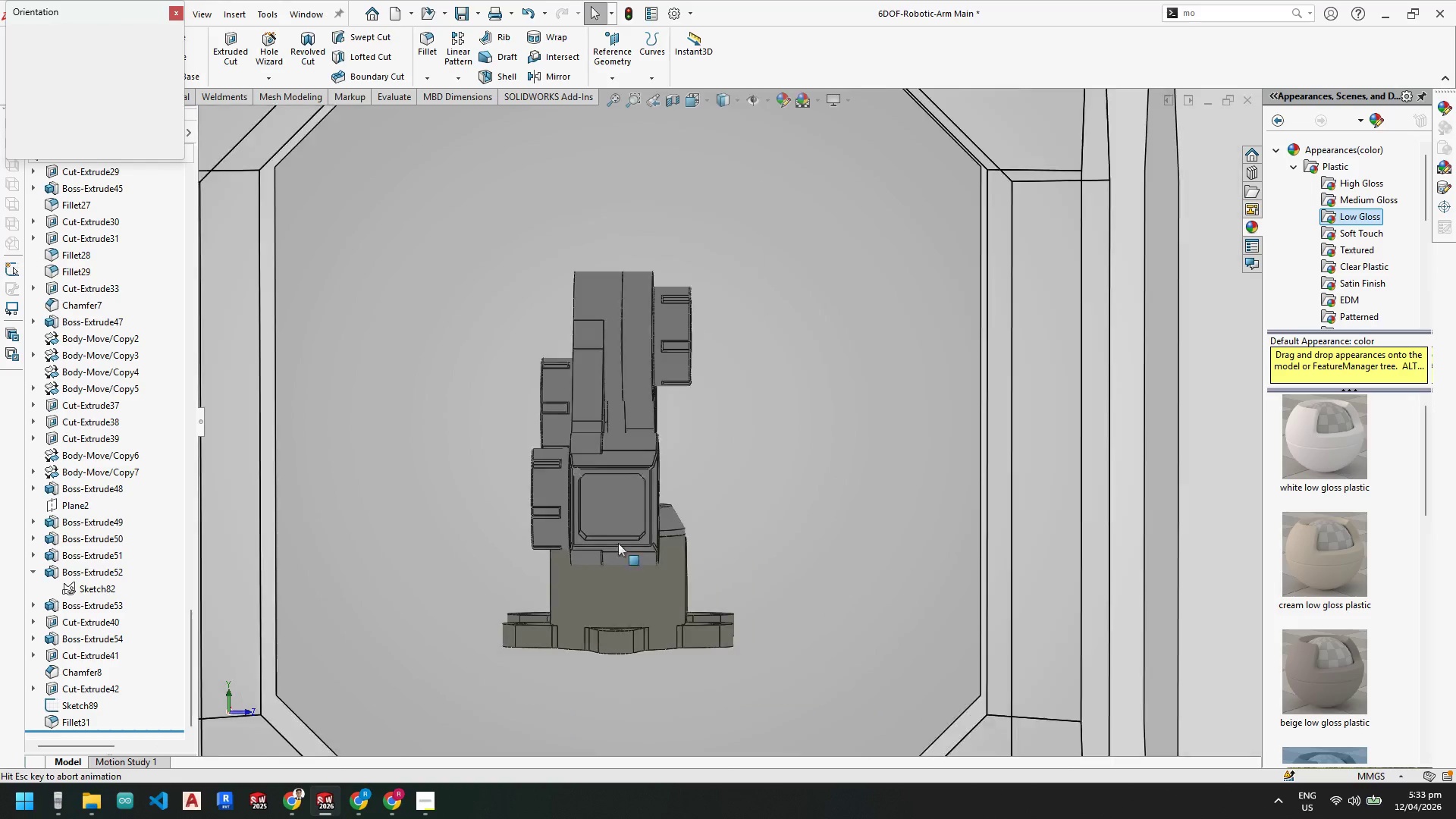 
left_click([581, 574])
 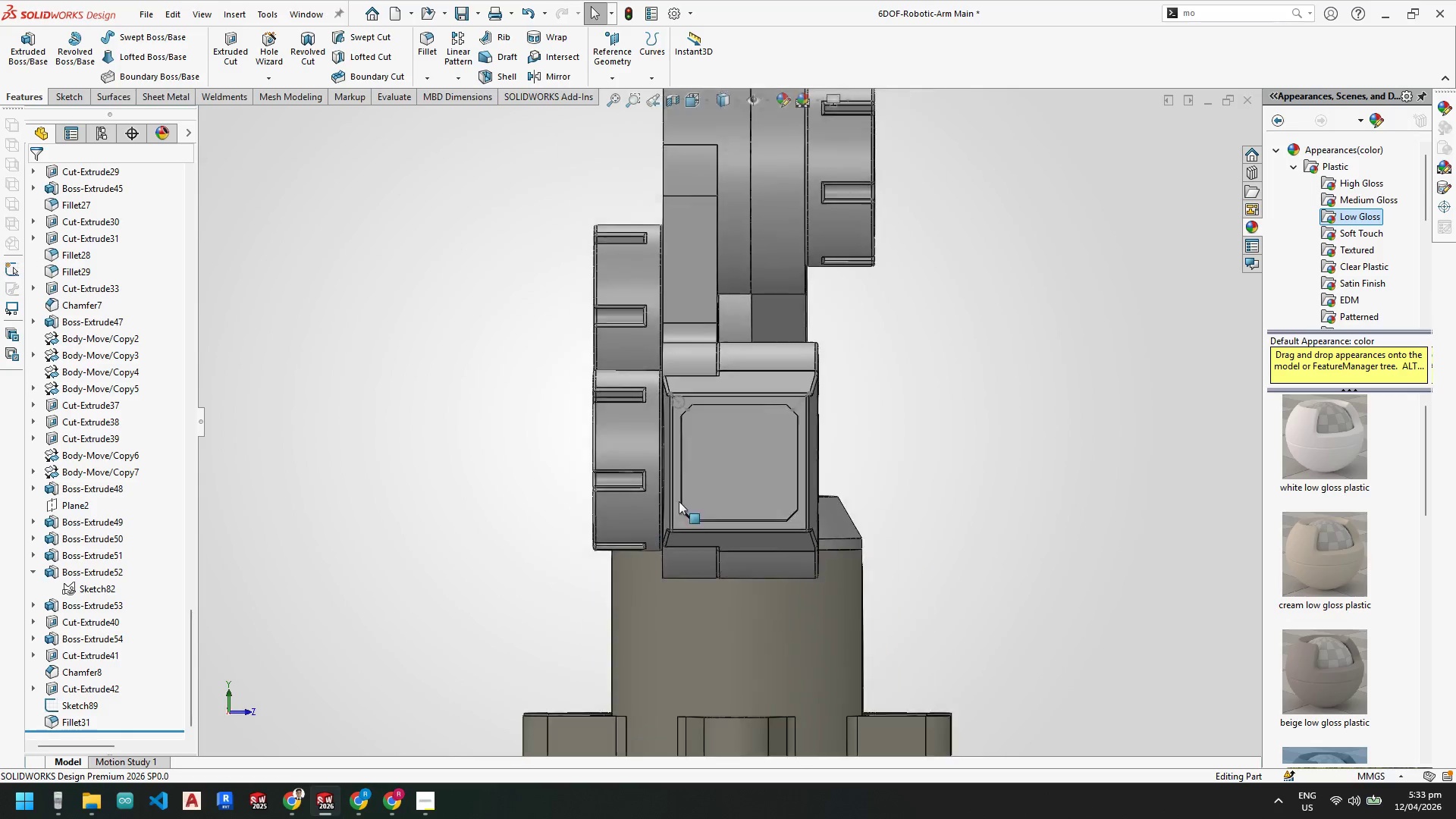 
scroll: coordinate [742, 439], scroll_direction: down, amount: 6.0
 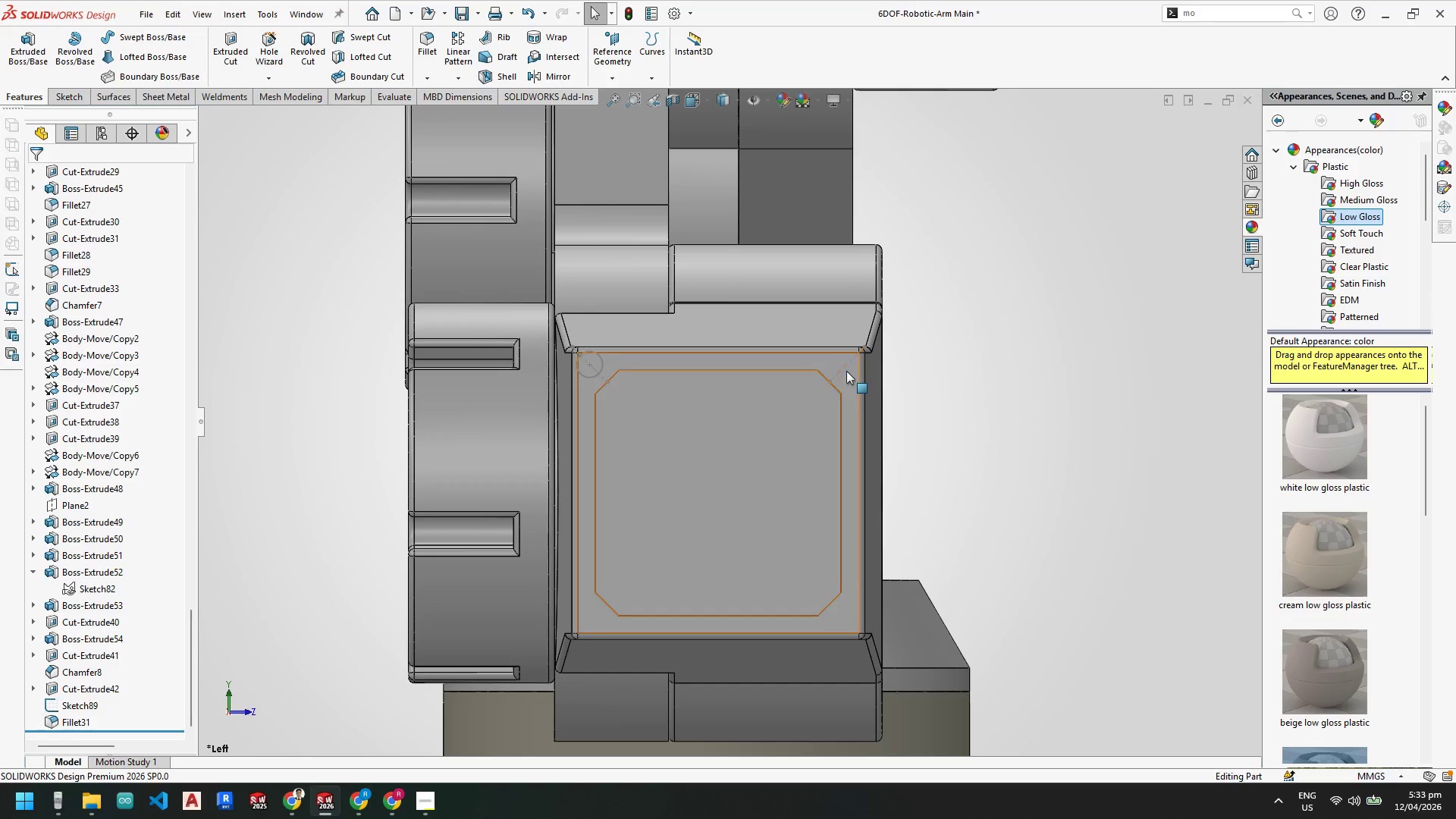 
right_click([844, 367])
 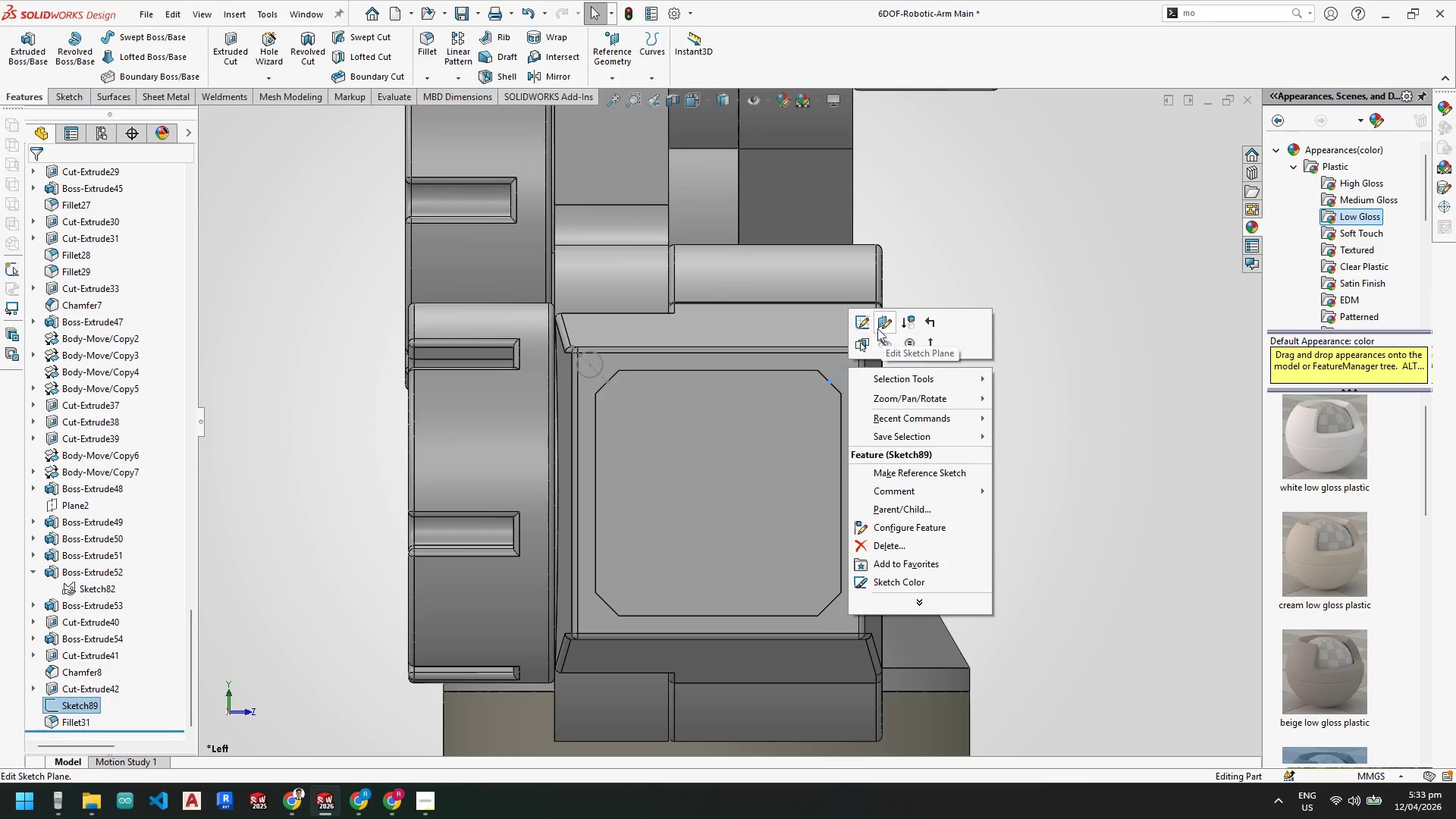 
left_click([868, 322])
 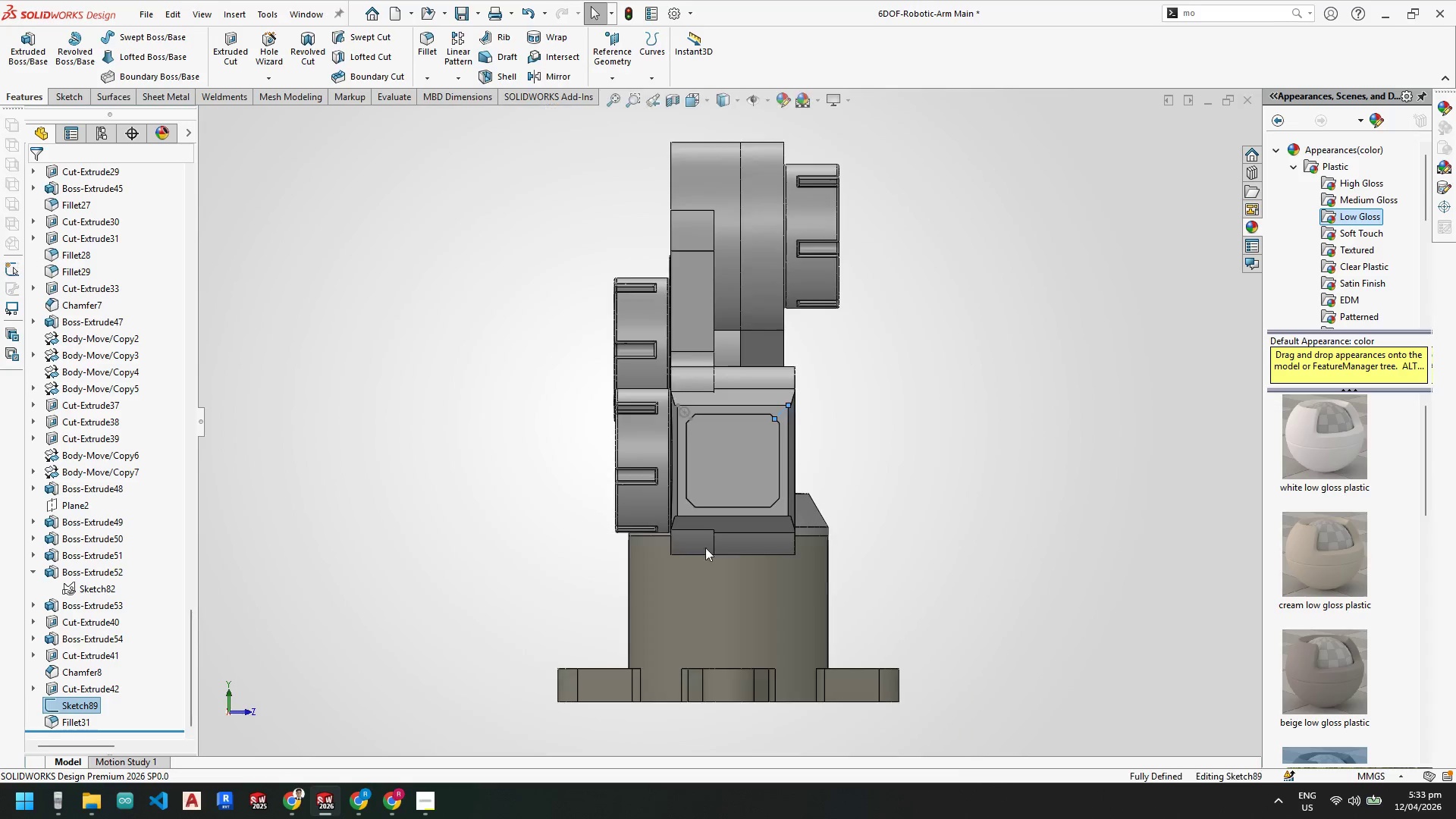 
key(Escape)
 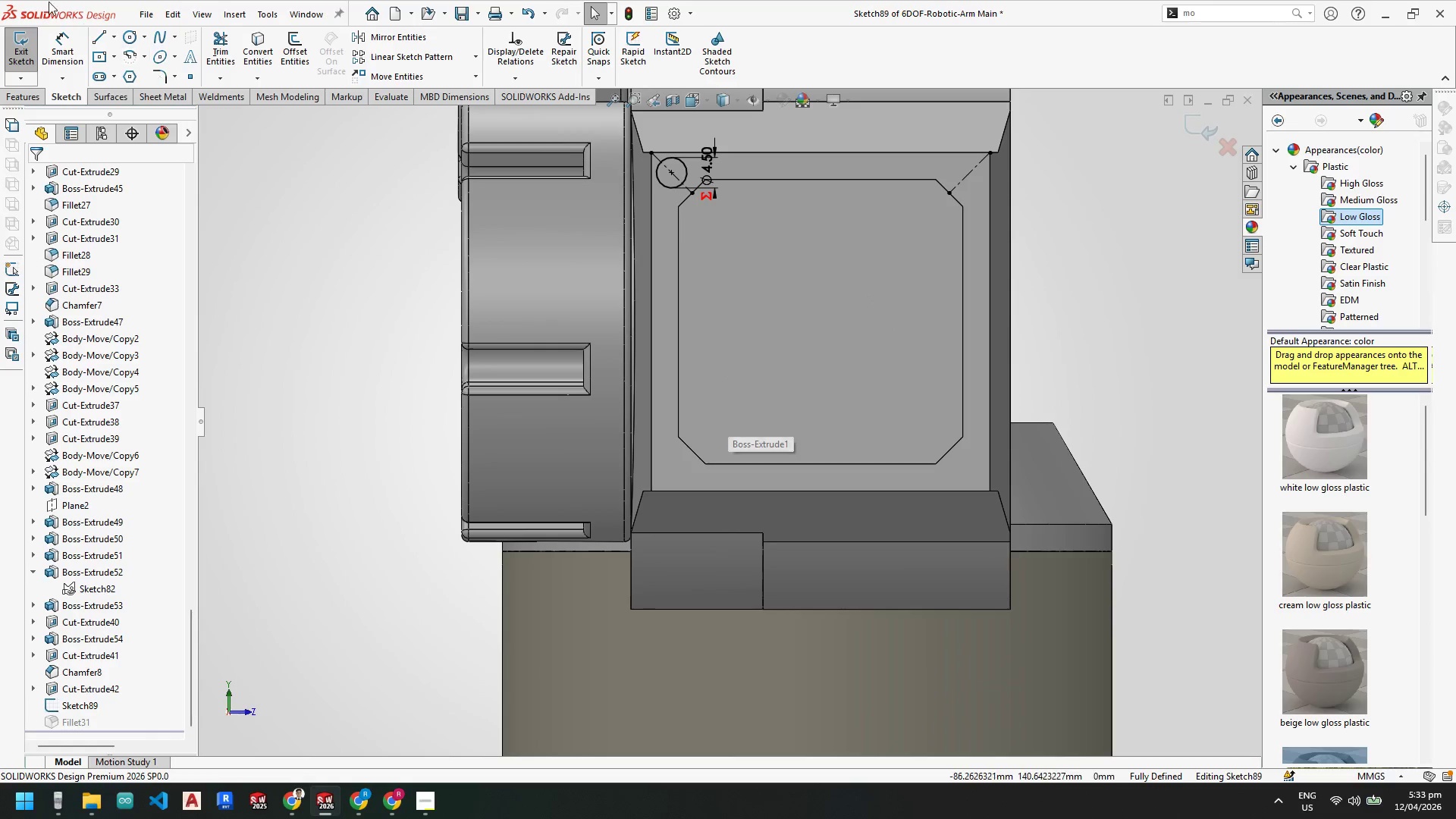 
key(Escape)
 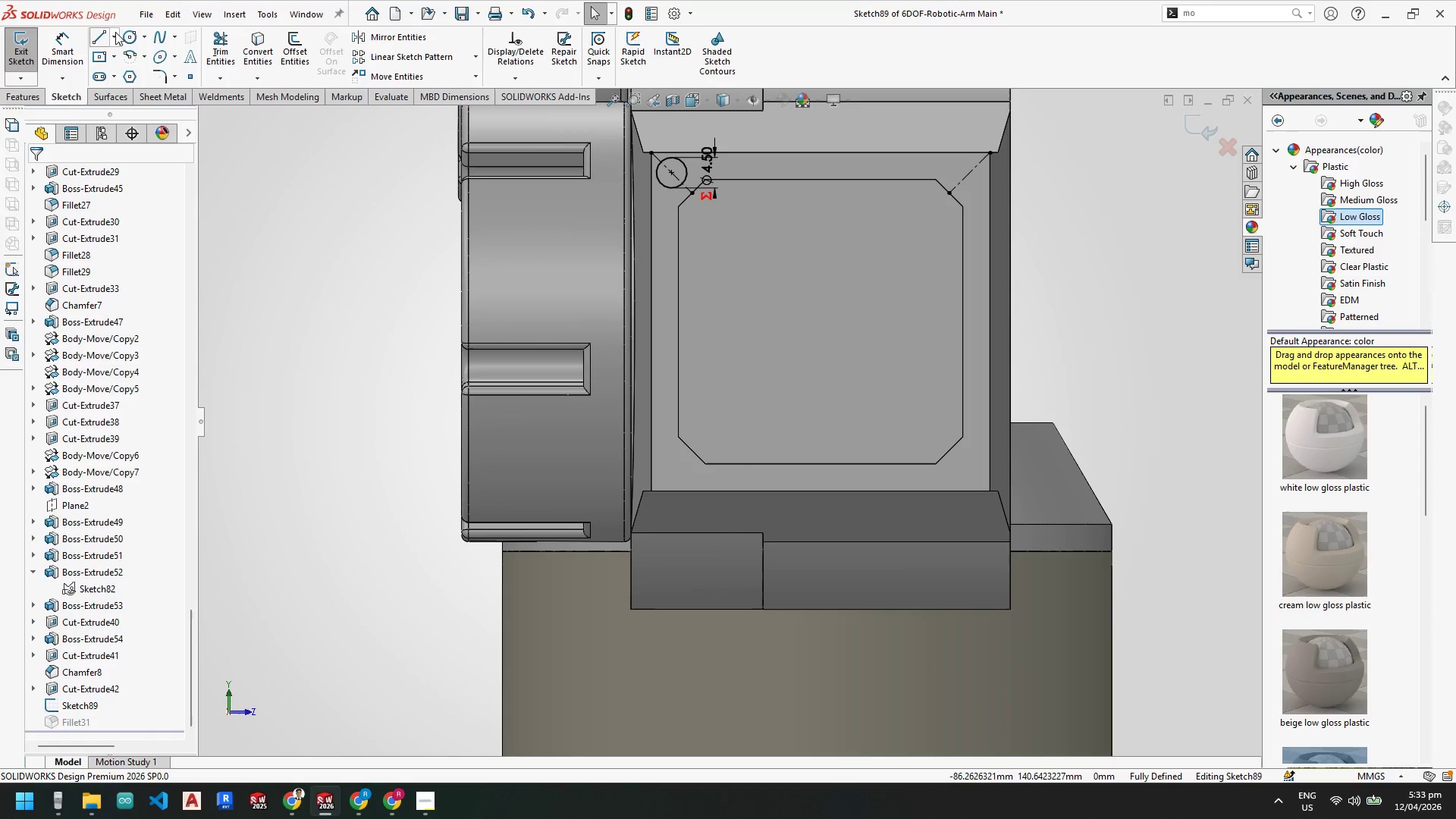 
scroll: coordinate [724, 423], scroll_direction: down, amount: 6.0
 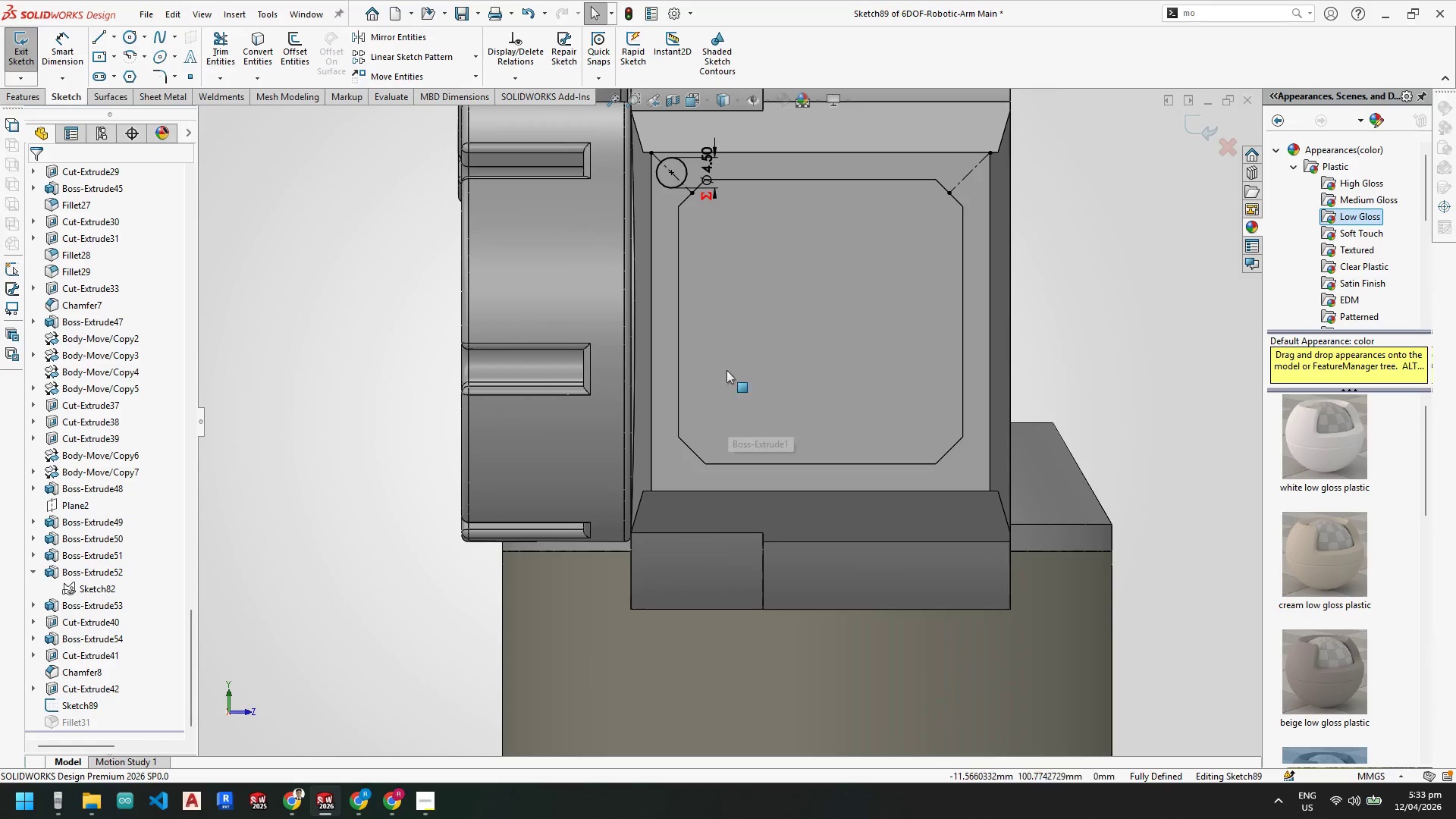 
left_click([115, 34])
 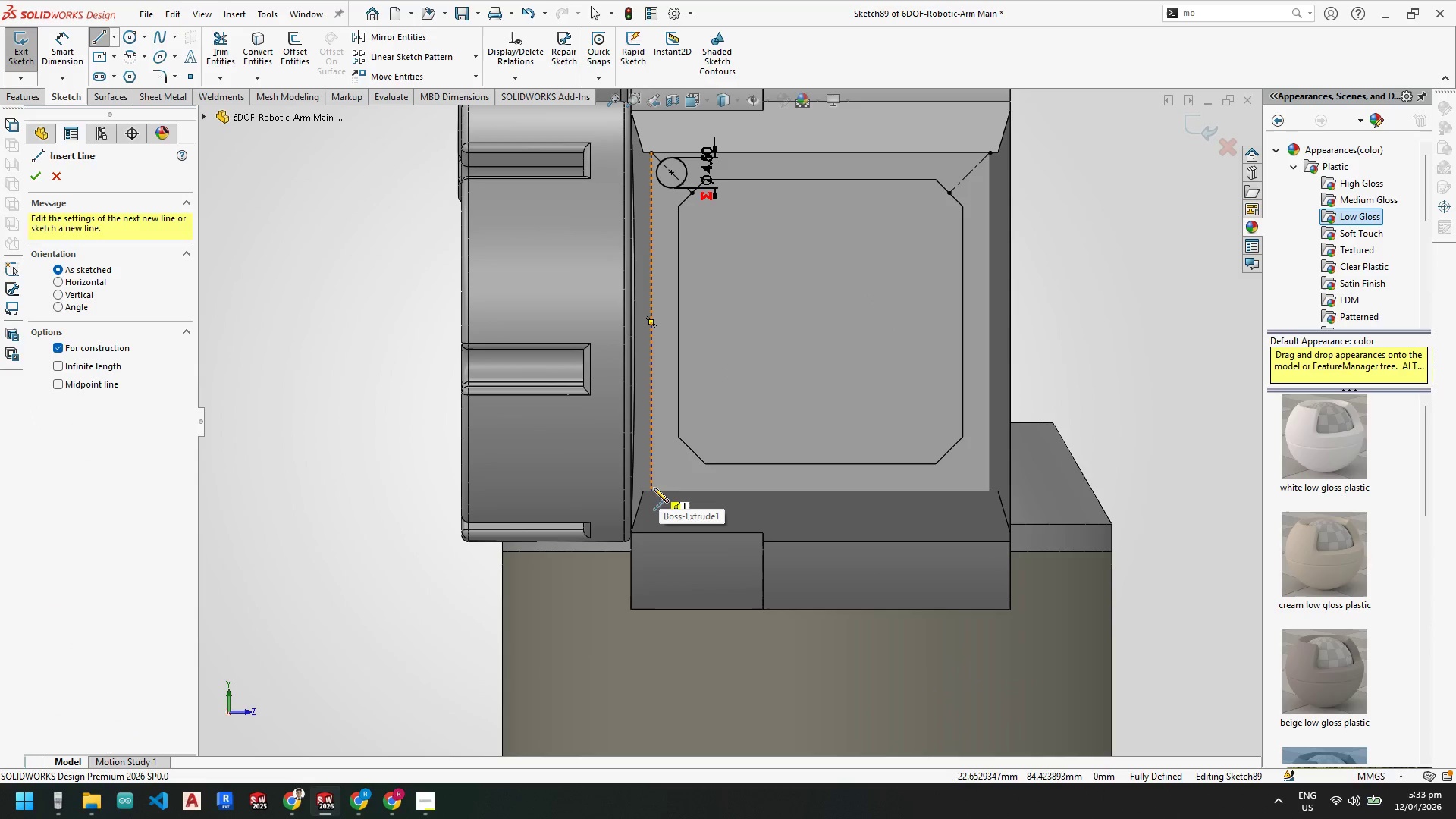 
left_click([654, 491])
 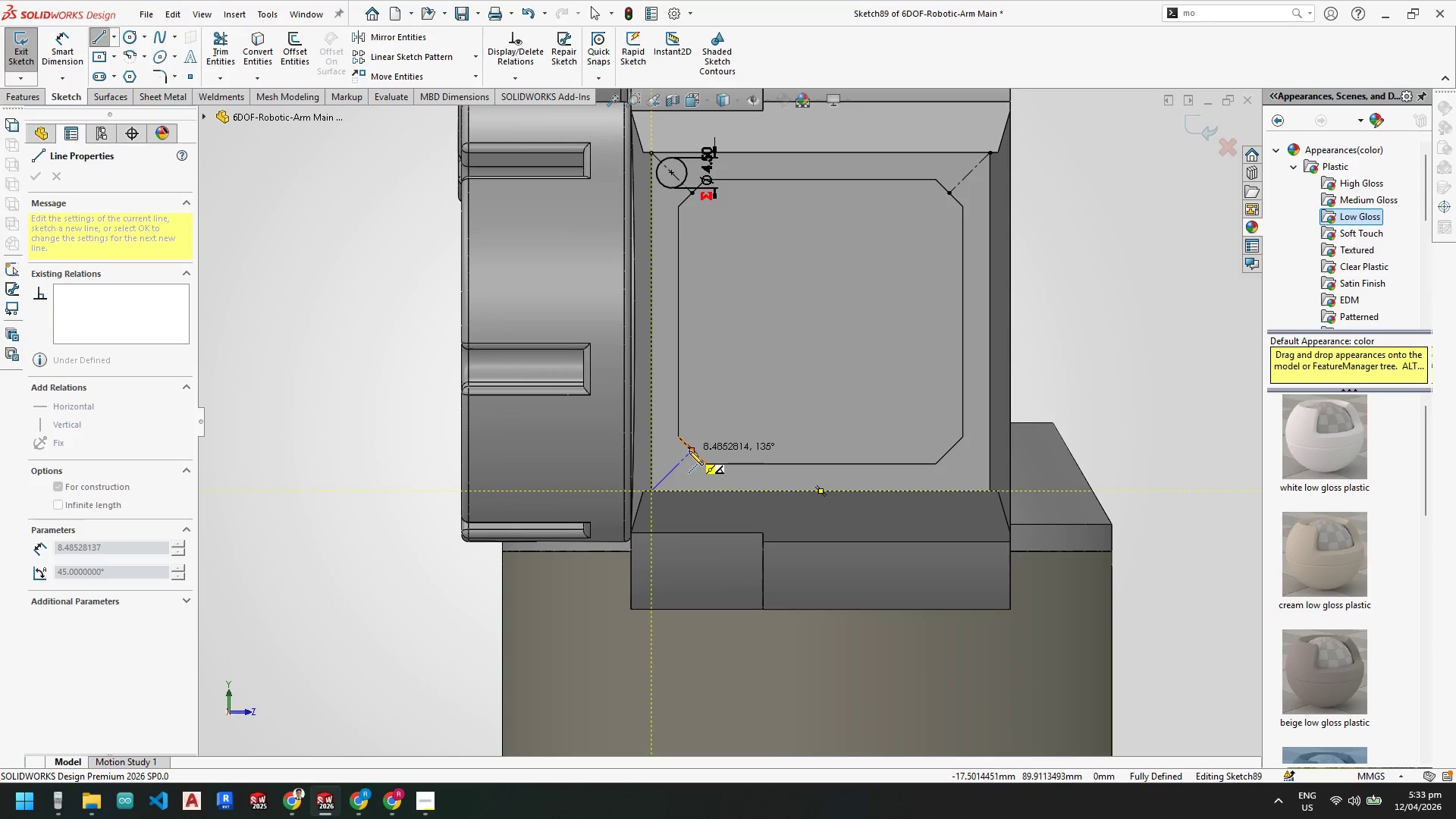 
left_click([691, 450])
 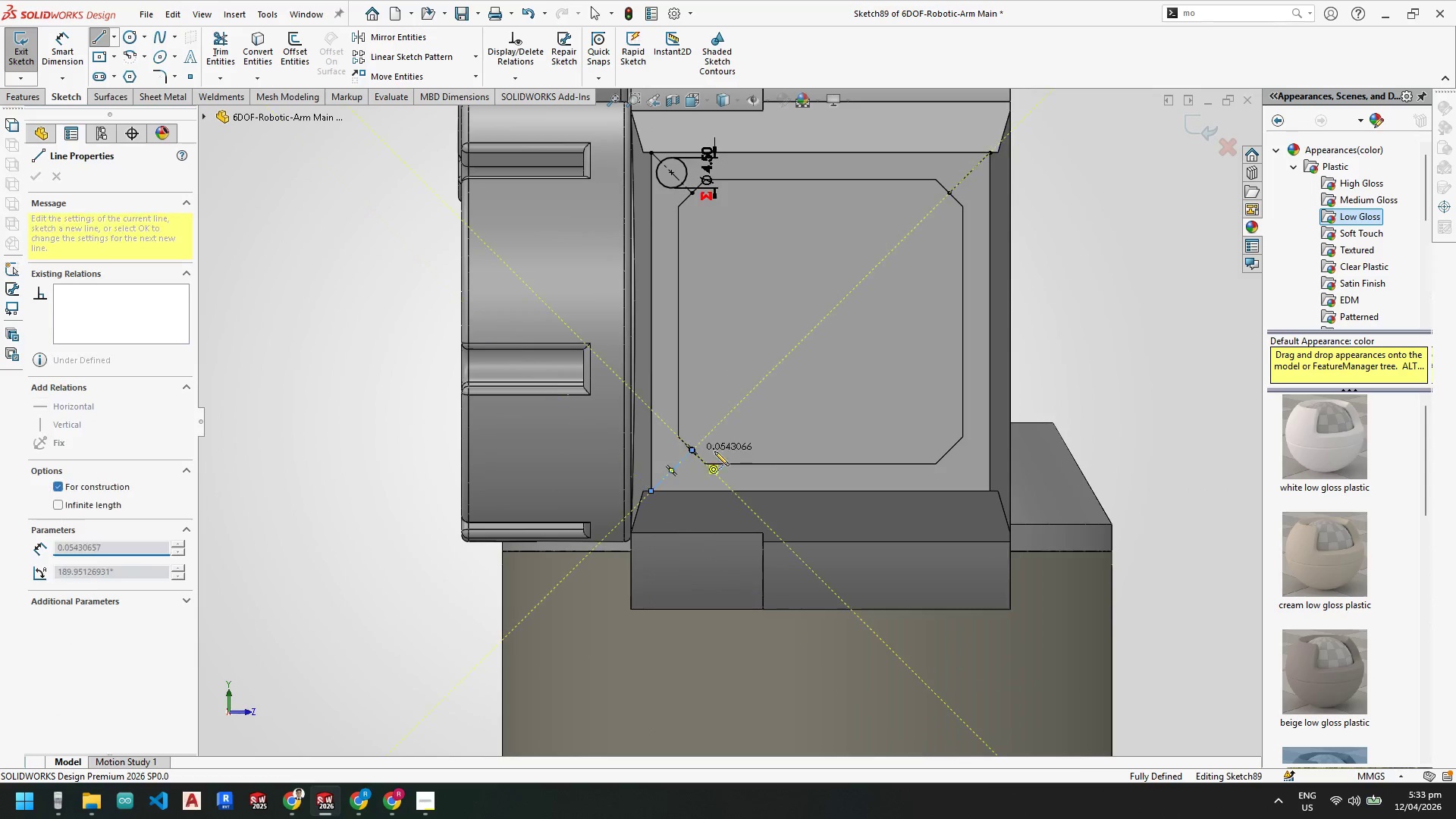 
key(Escape)
 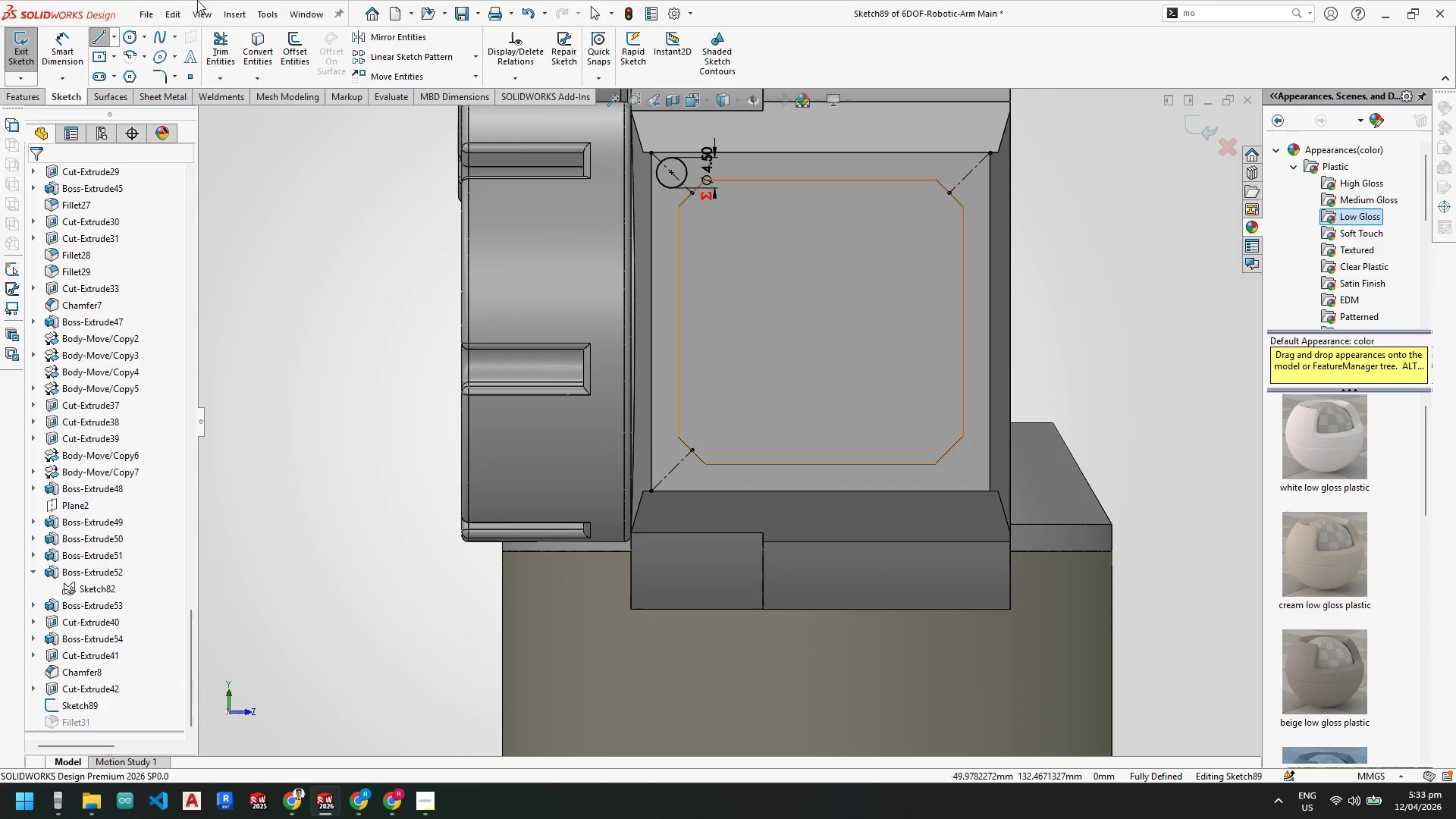 
hold_key(key=Escape, duration=4.45)
 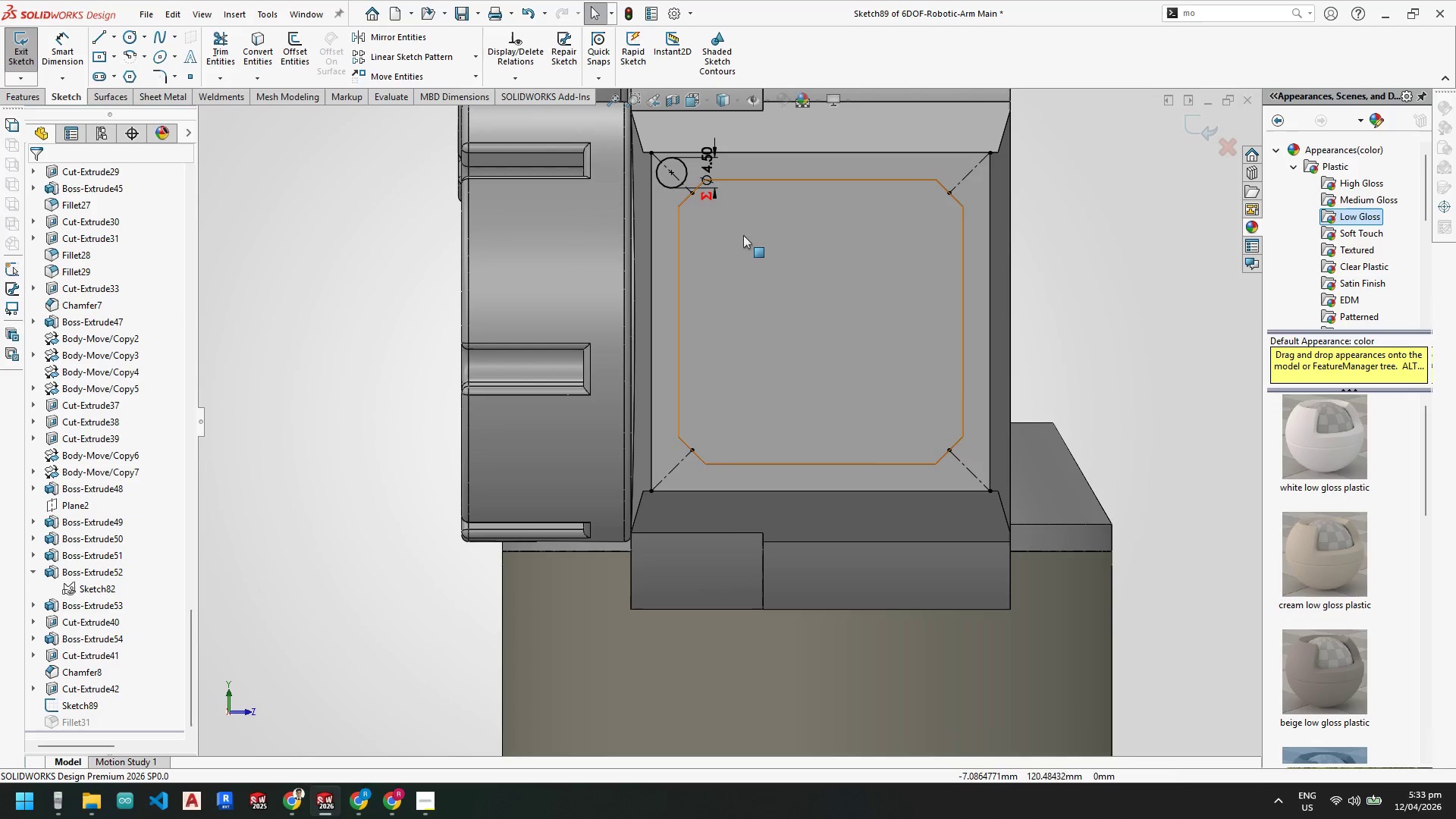 
left_click([986, 493])
 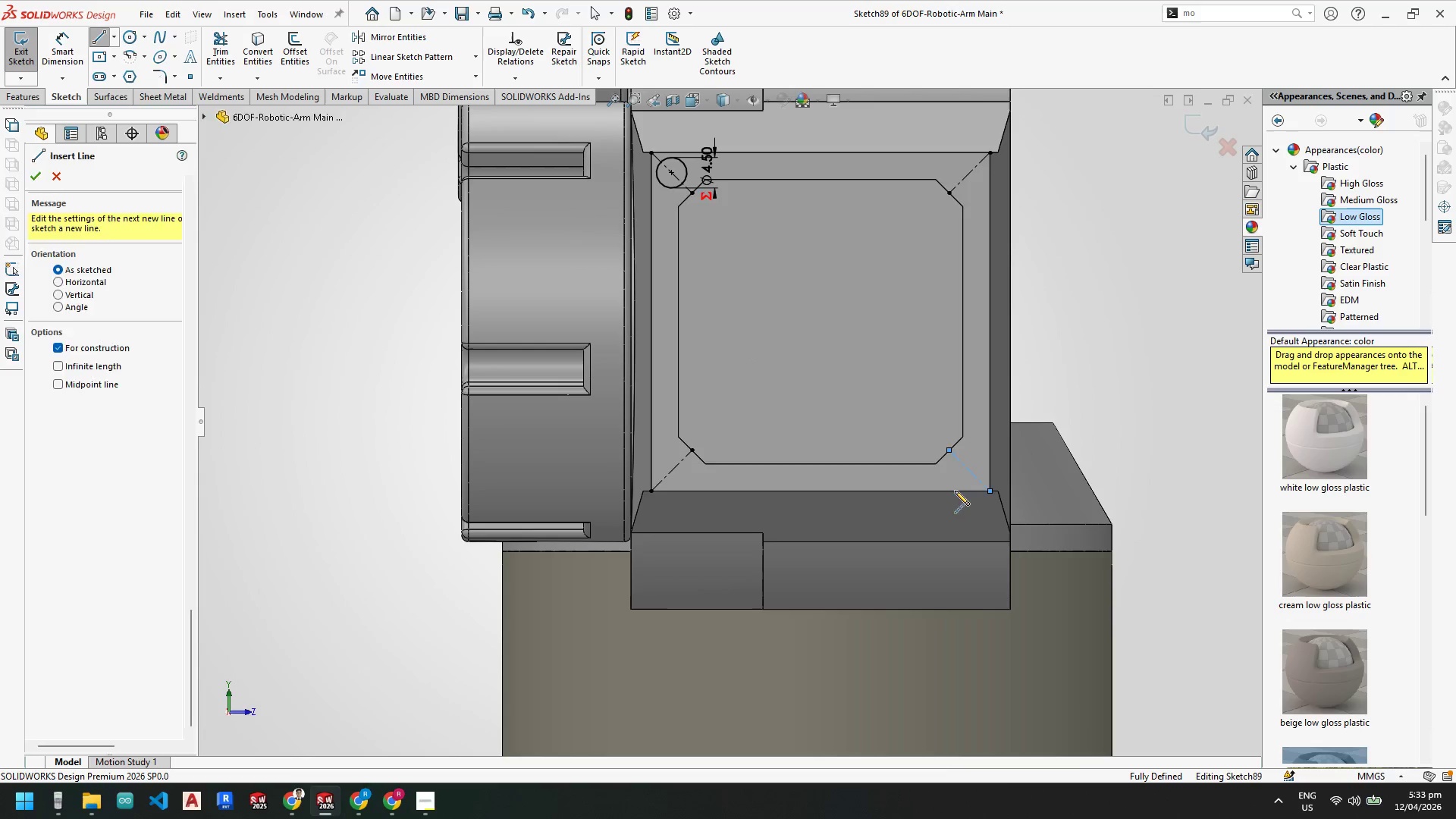 
key(Escape)
 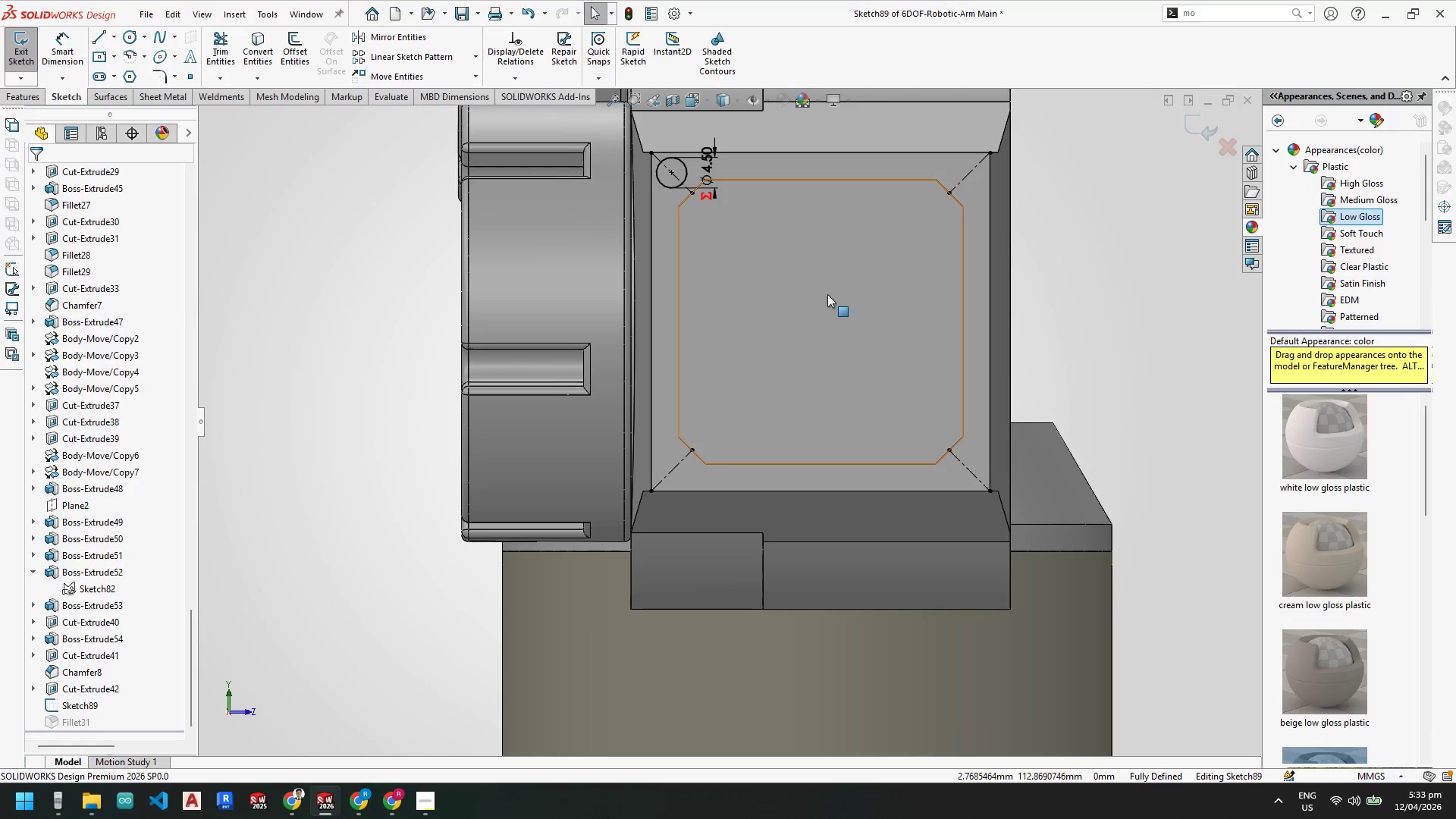 
key(Escape)
 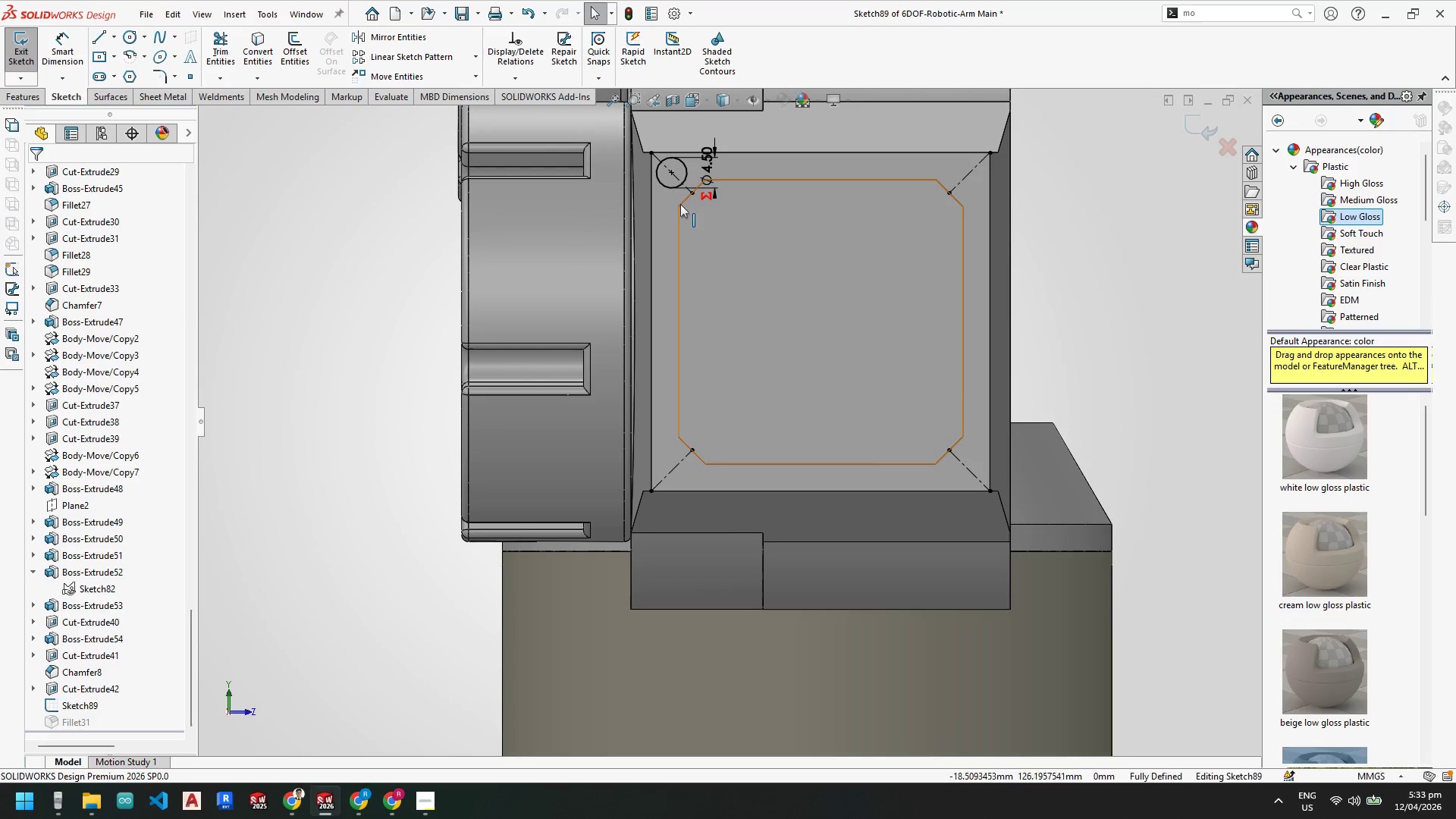 
key(Escape)
 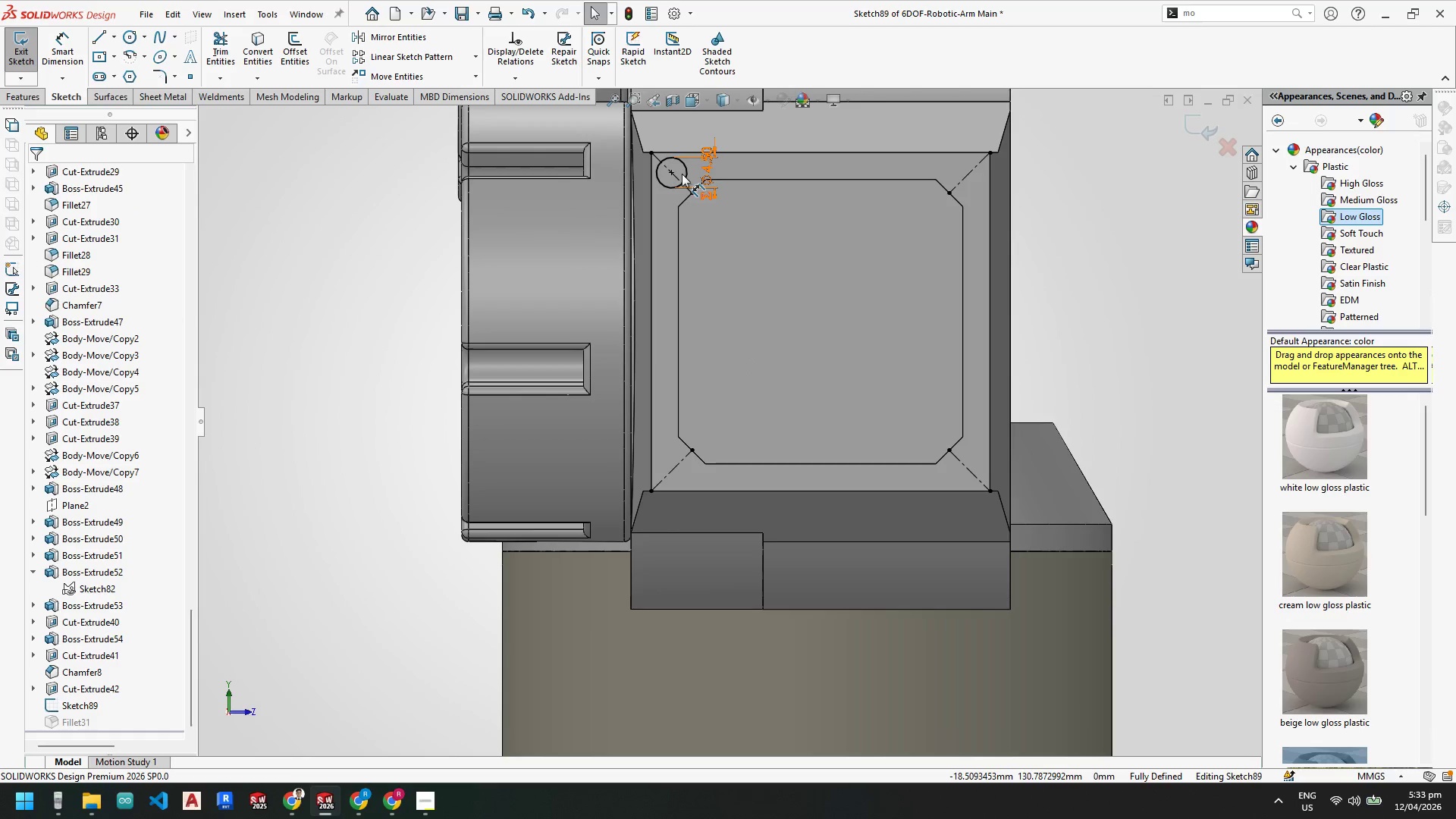 
left_click([682, 174])
 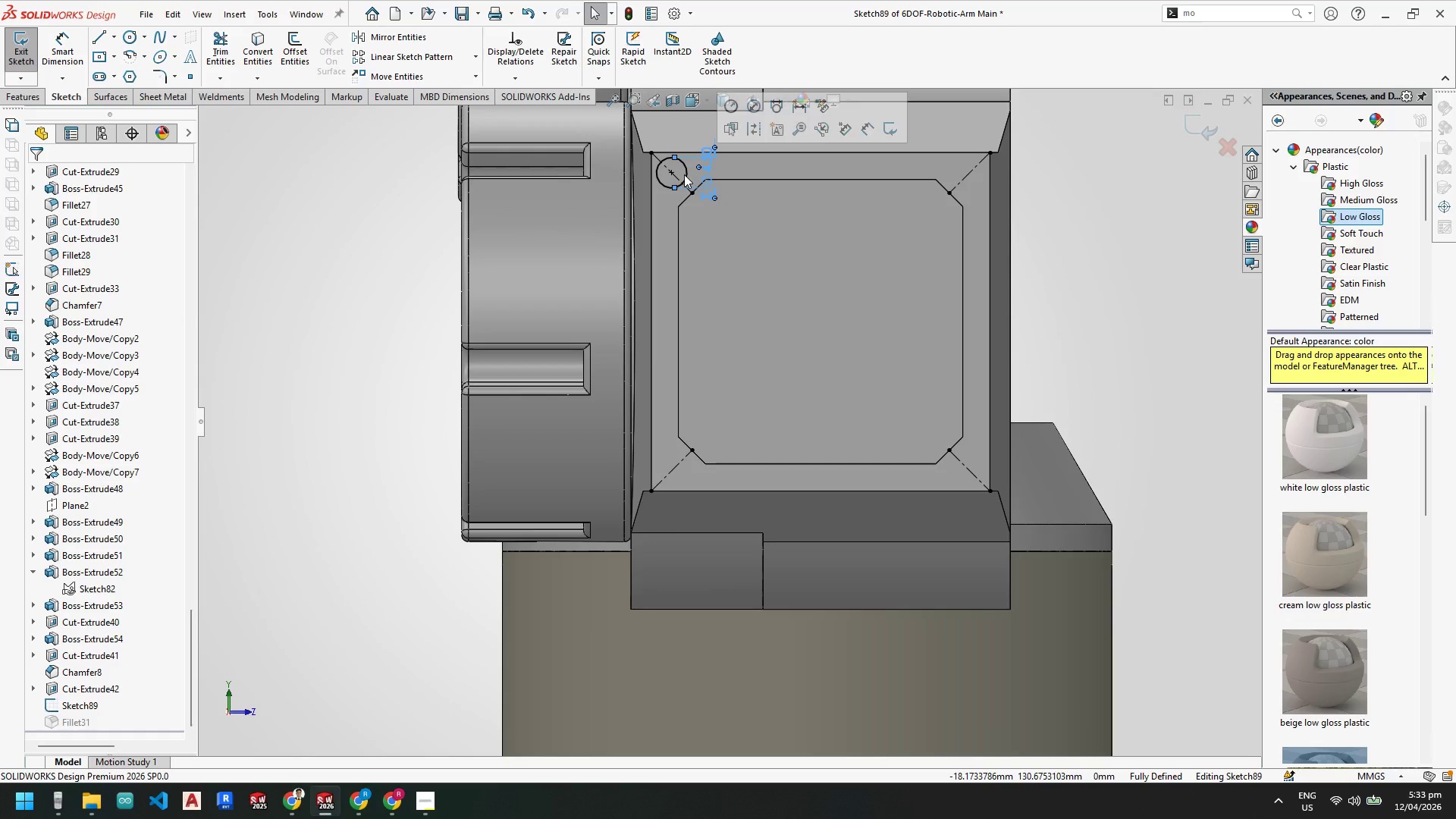 
key(Control+ControlLeft)
 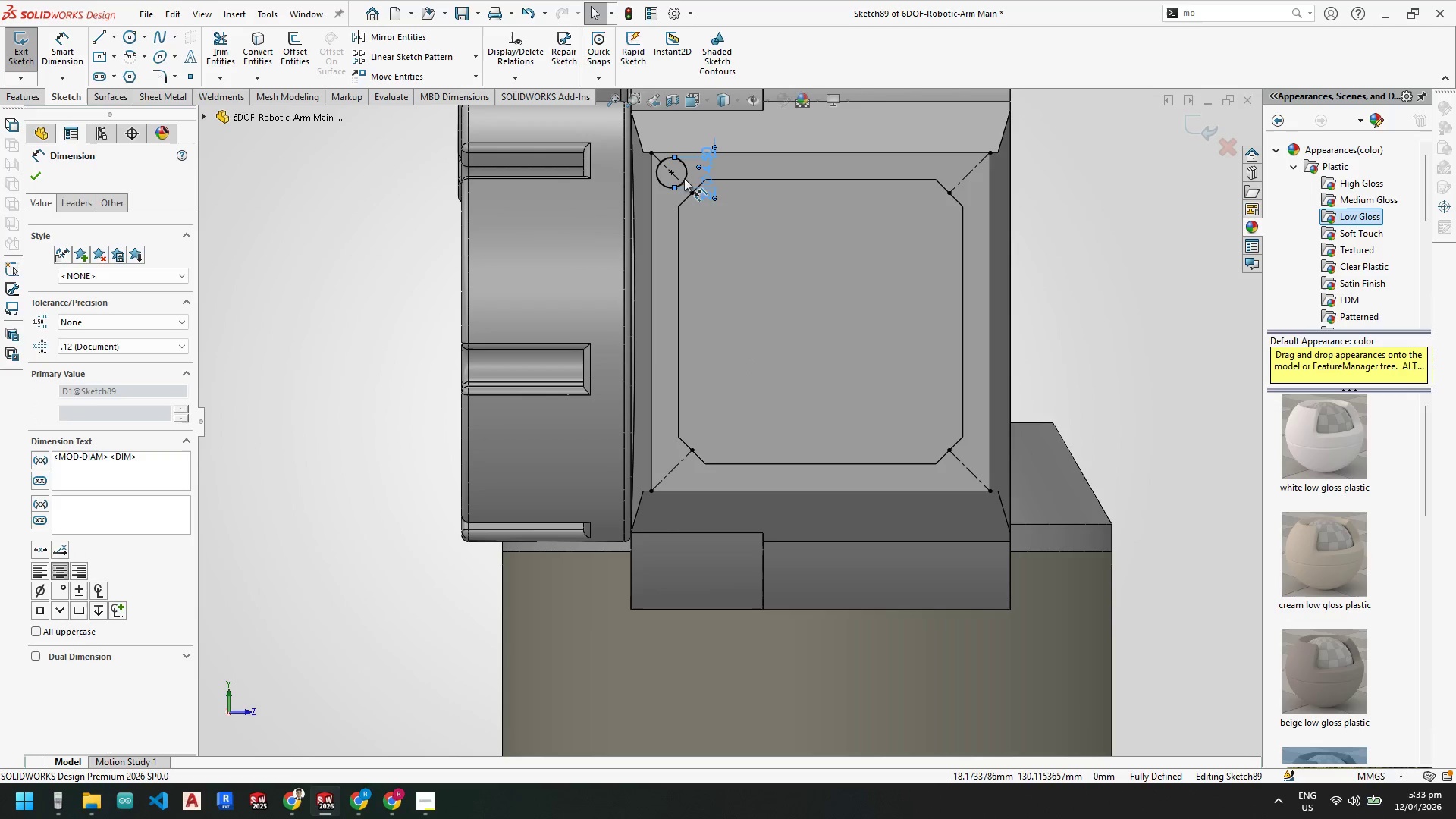 
key(Escape)
 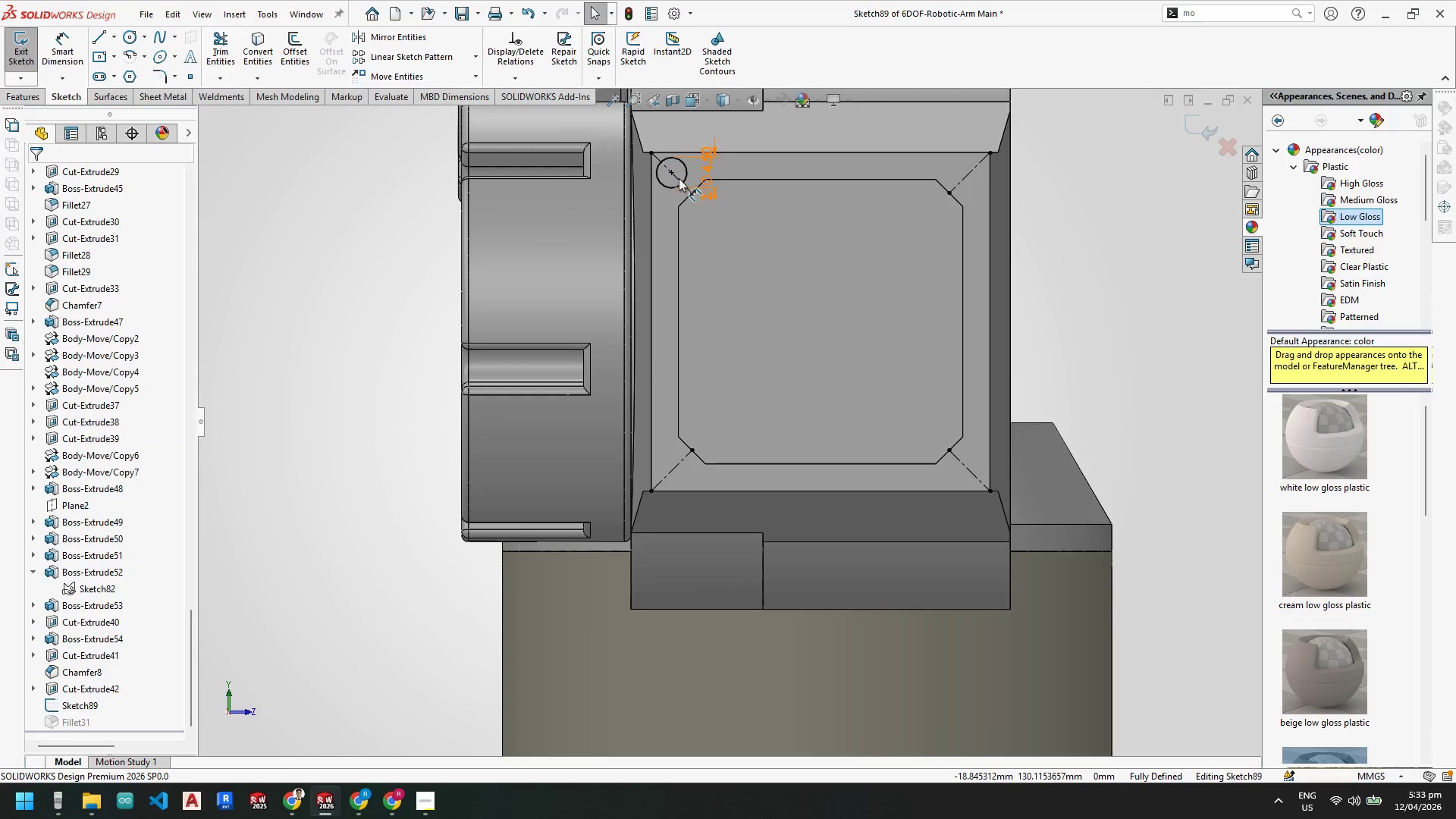 
key(Escape)
 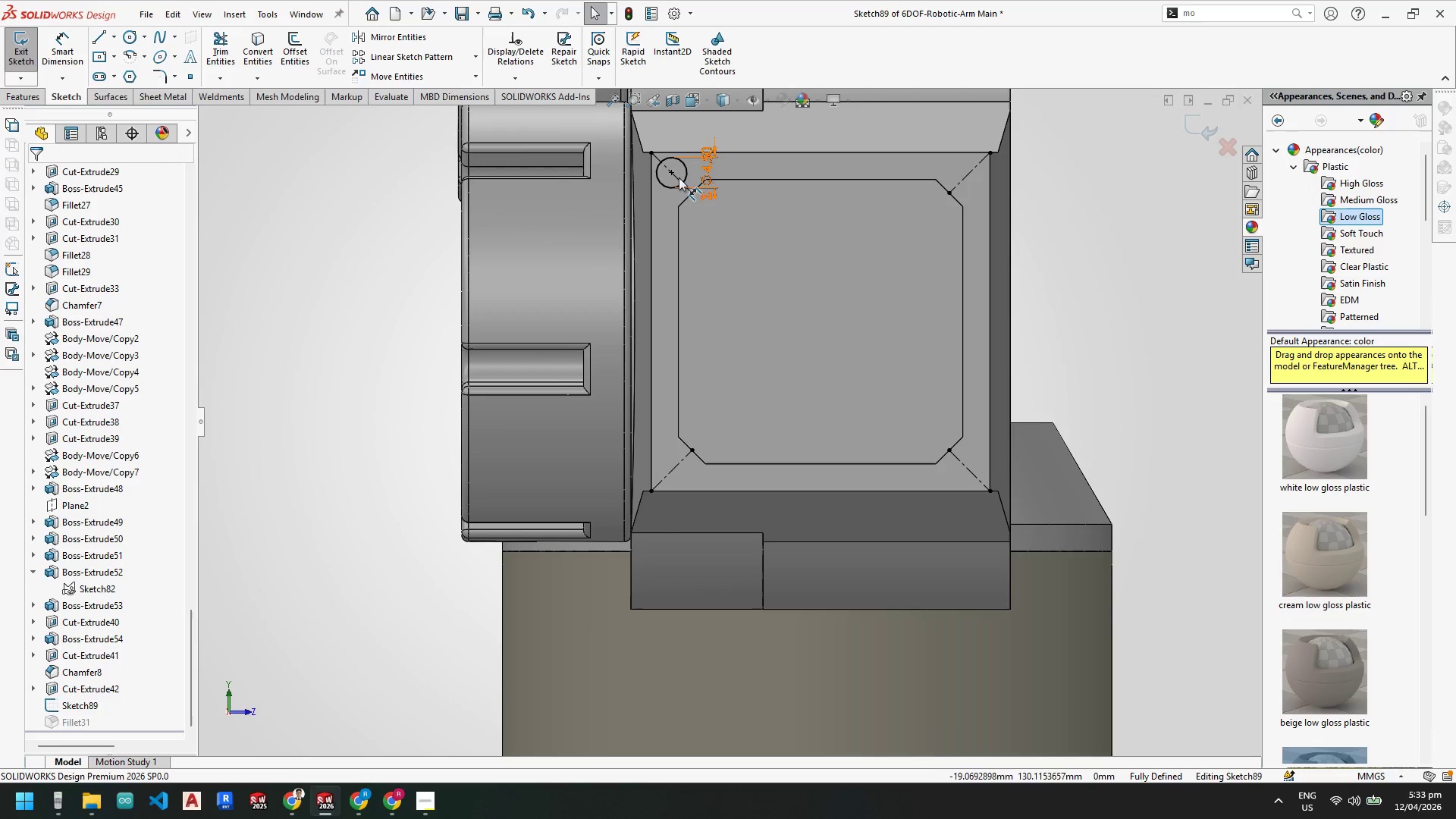 
key(Escape)
 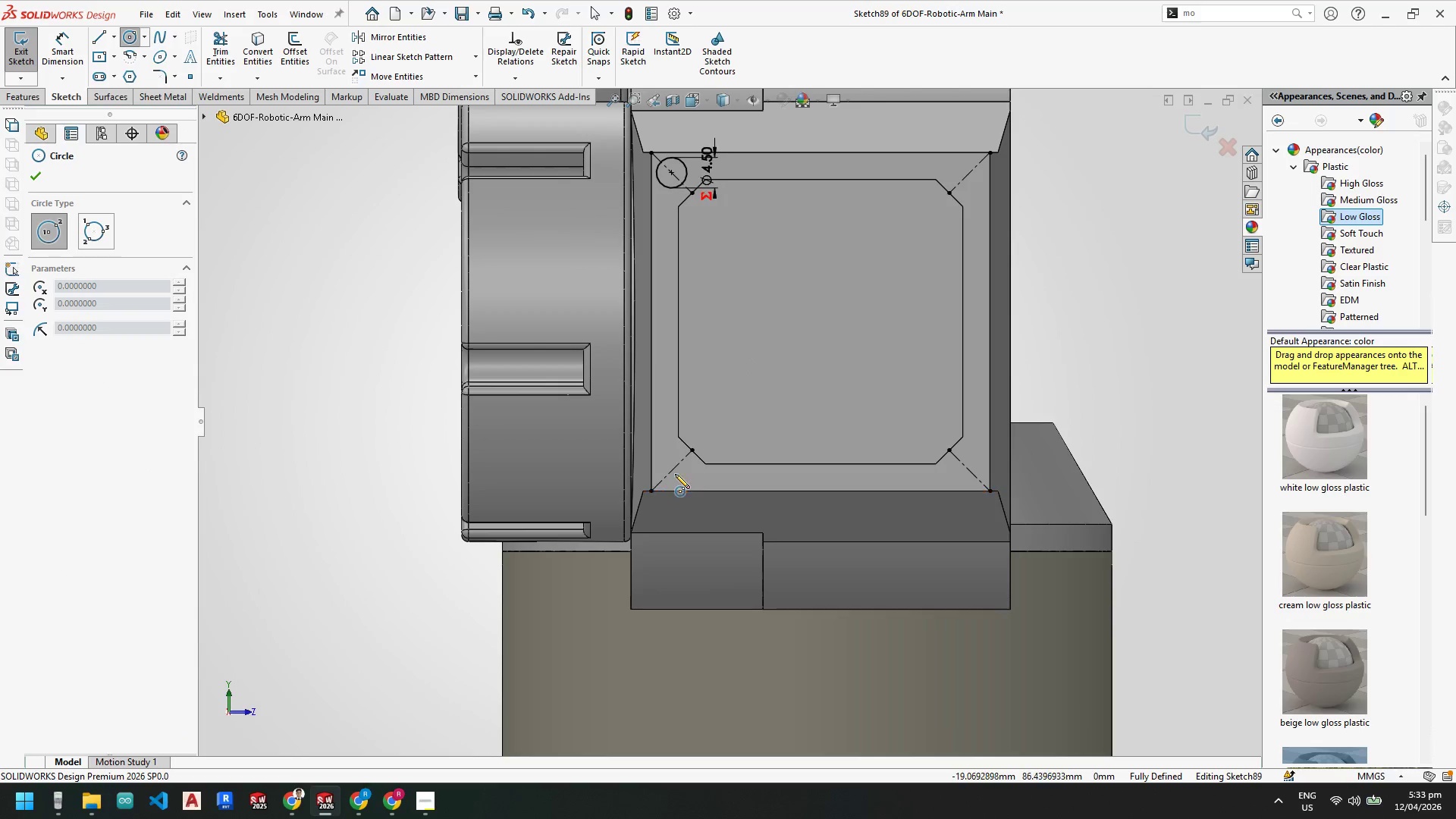 
left_click([673, 470])
 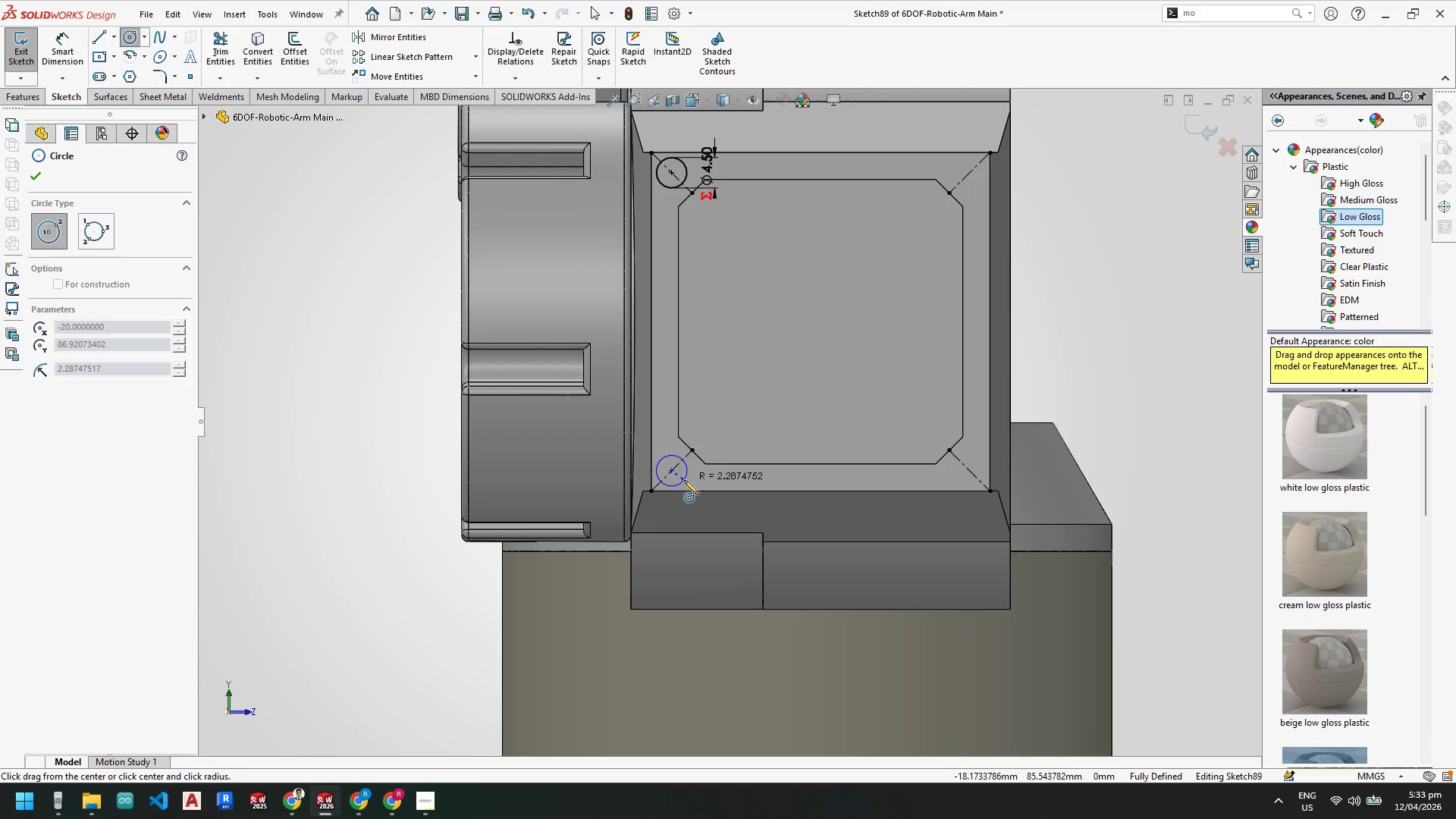 
left_click([685, 481])
 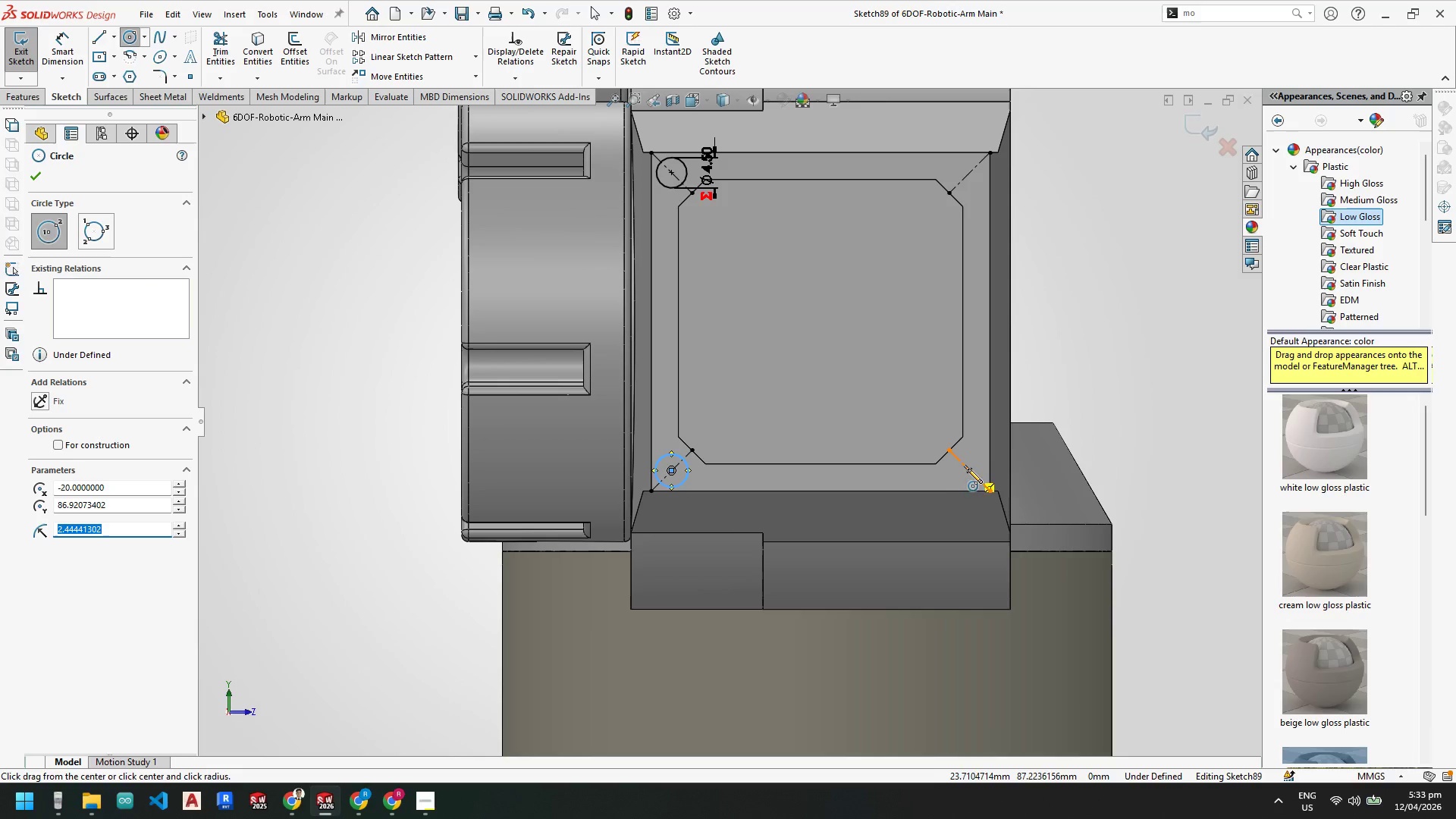 
left_click([971, 472])
 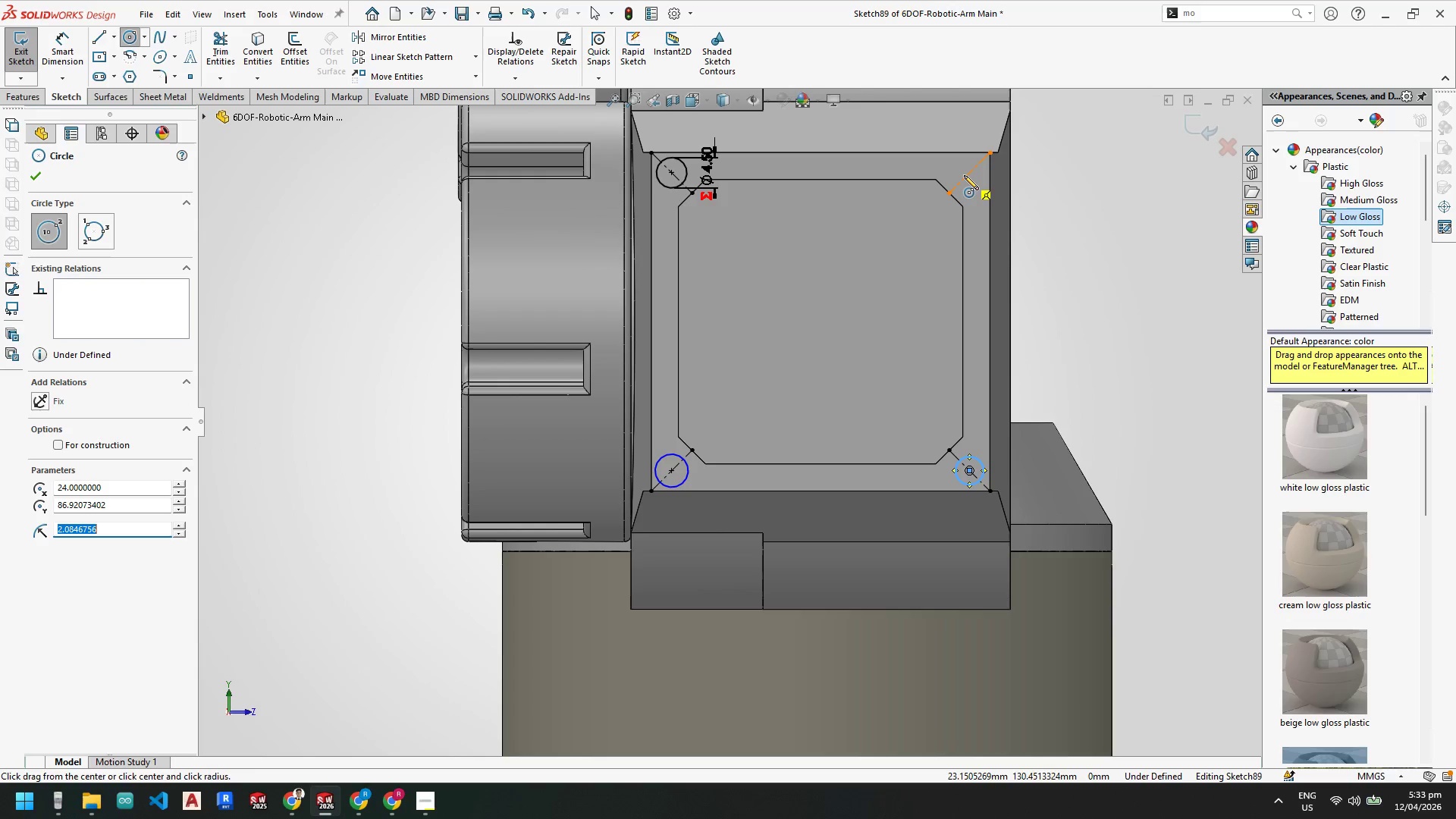 
left_click([970, 171])
 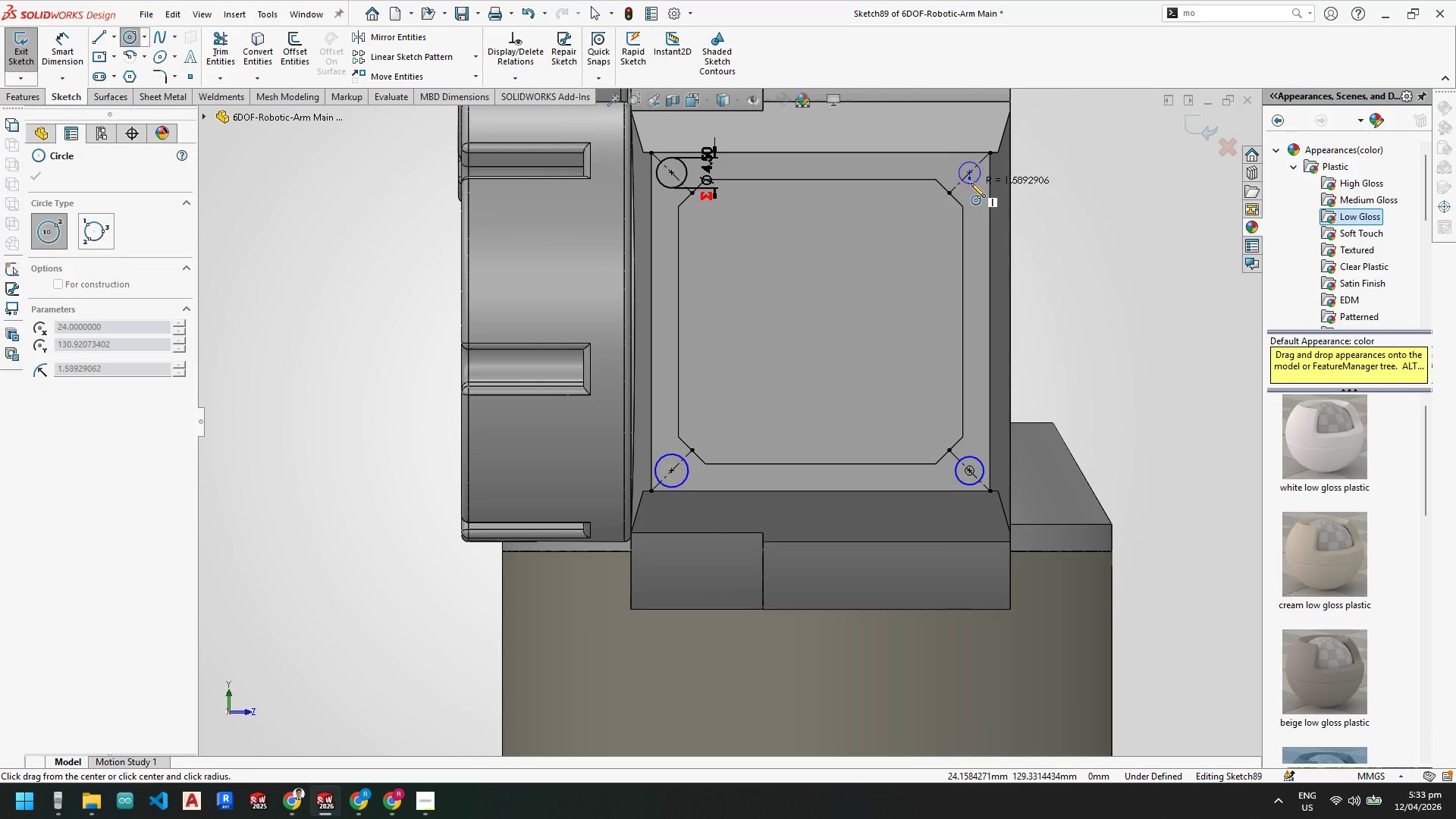 
key(Escape)
 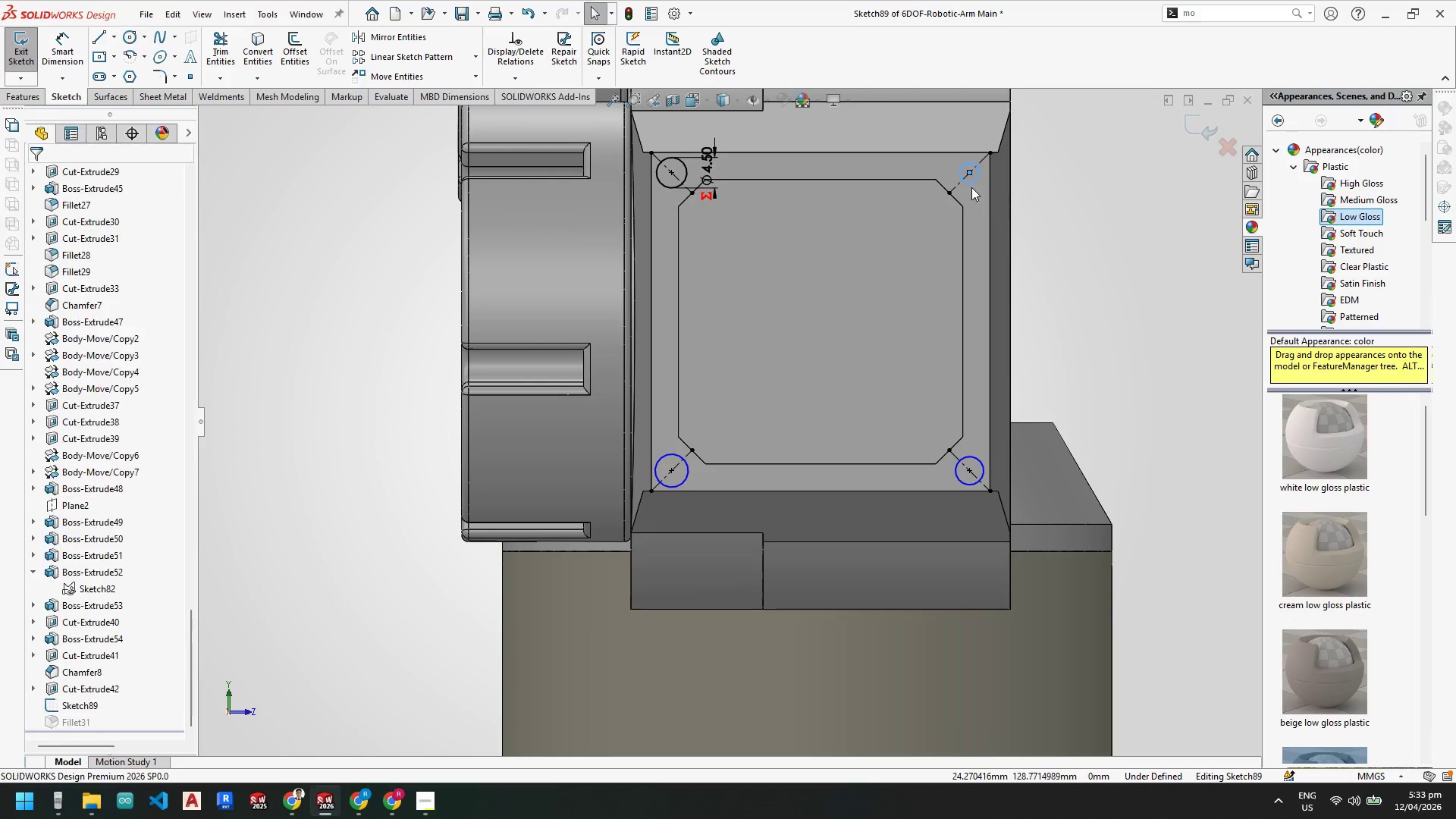 
key(Escape)
 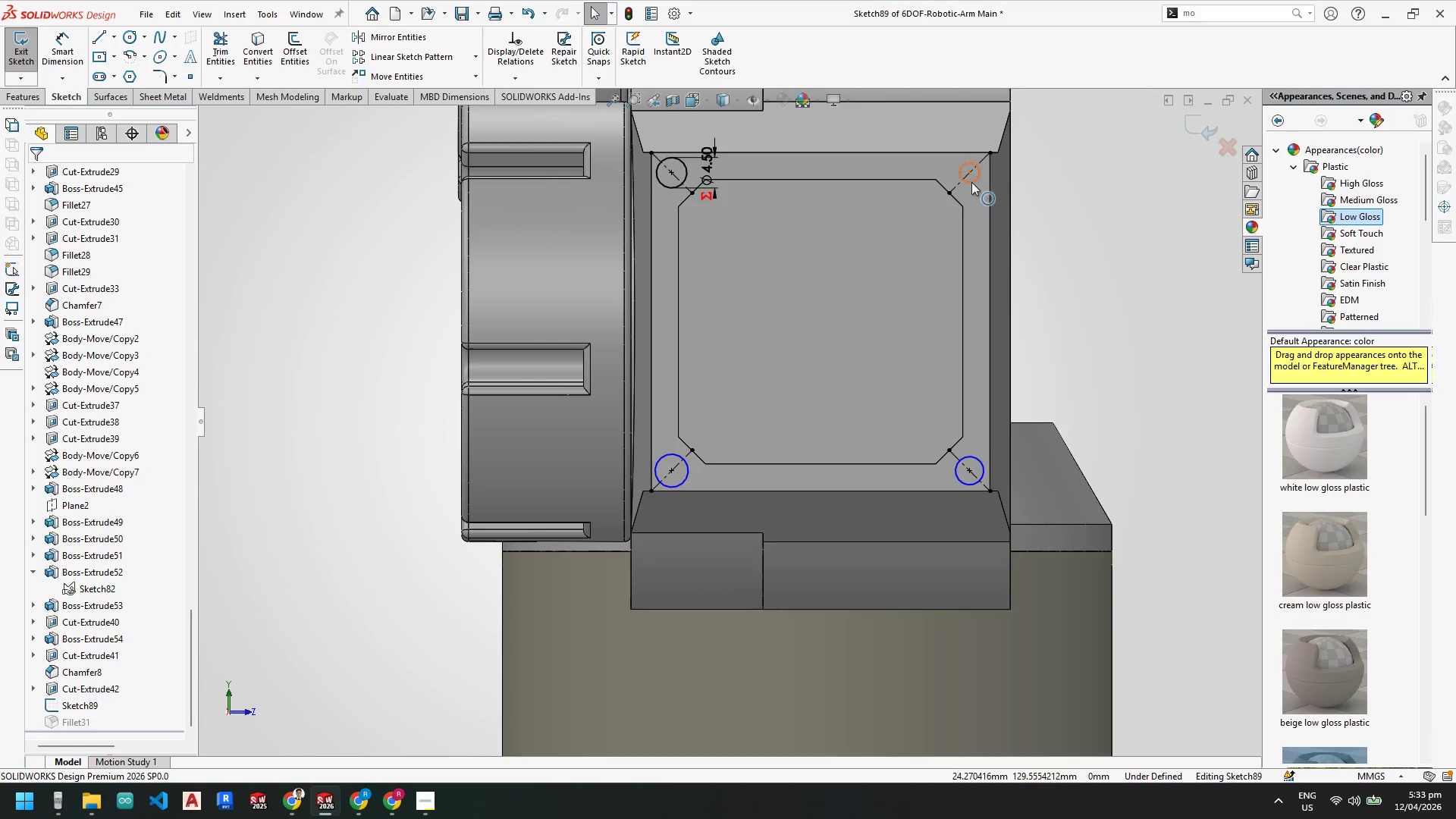 
key(Escape)
 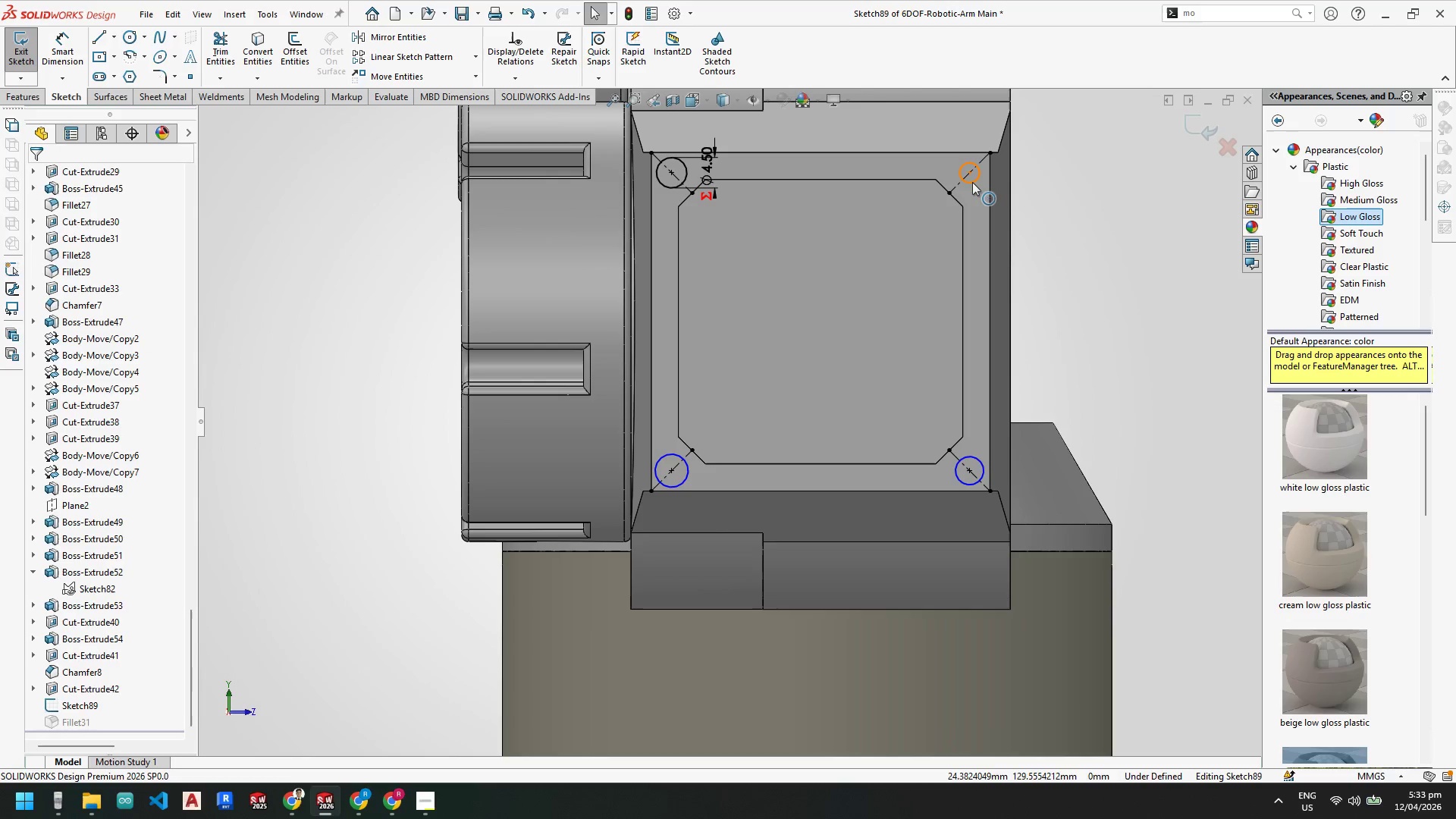 
left_click([972, 182])
 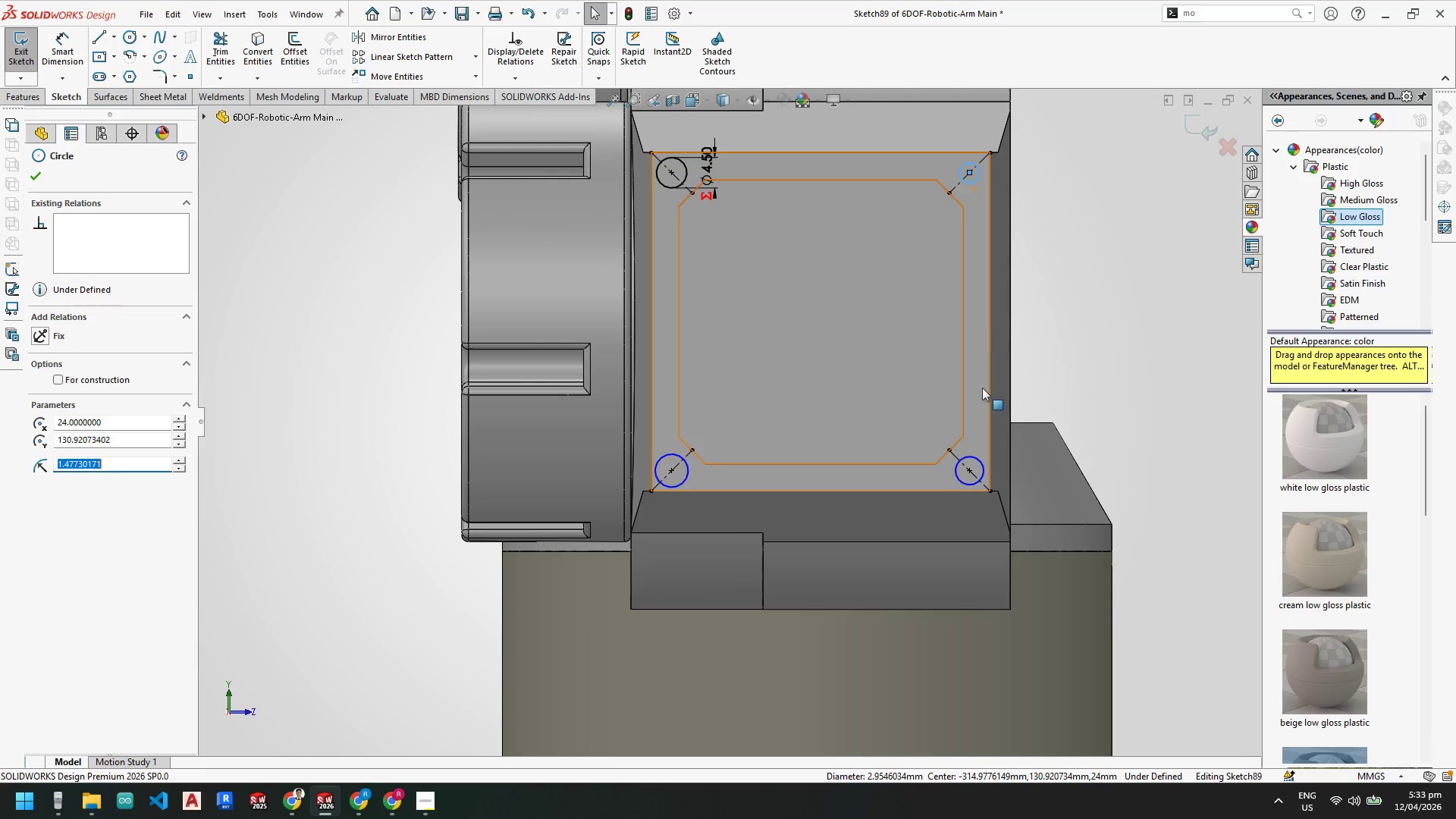 
hold_key(key=ControlLeft, duration=2.83)
left_click([975, 458])
 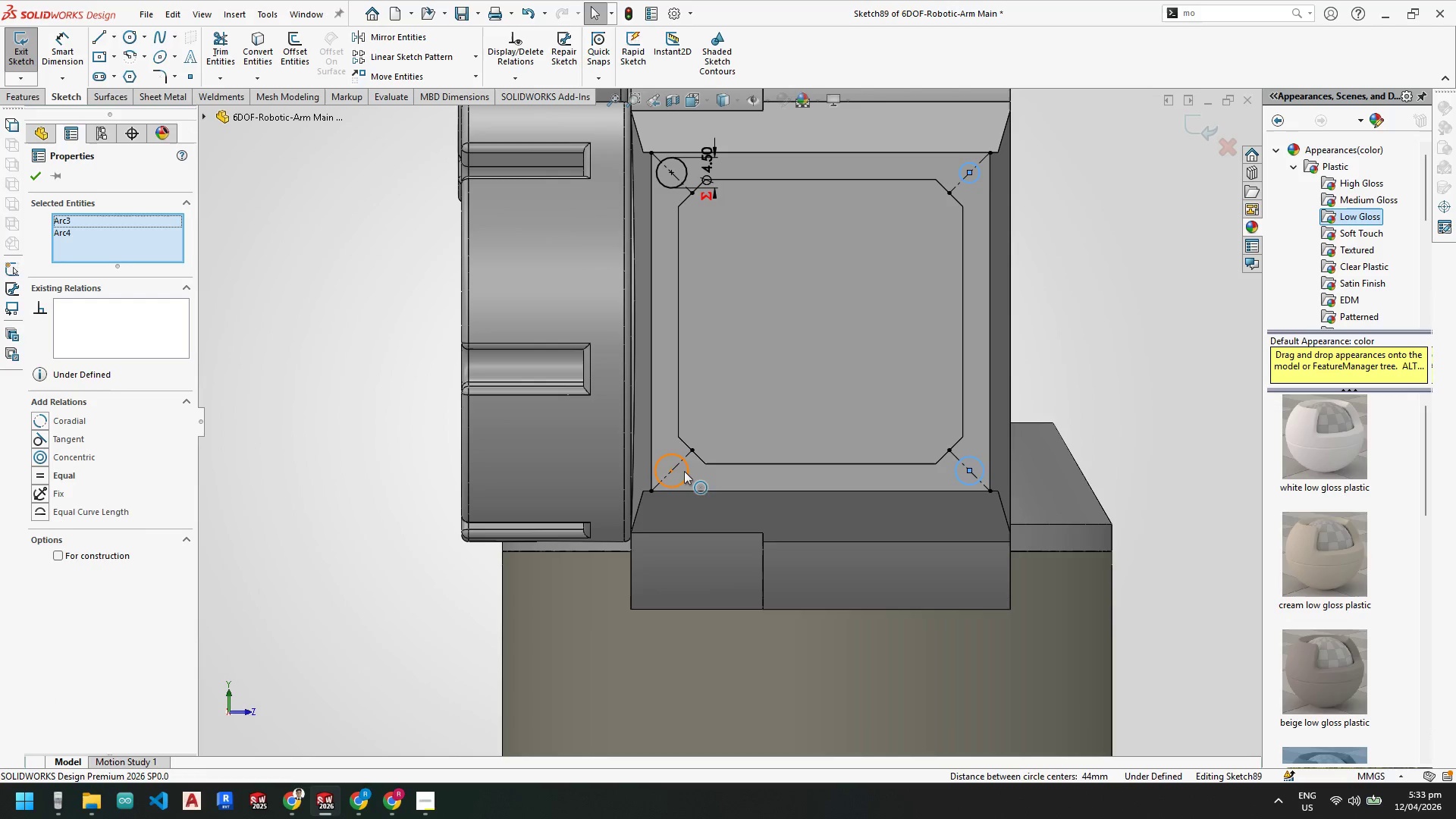 
left_click([687, 471])
 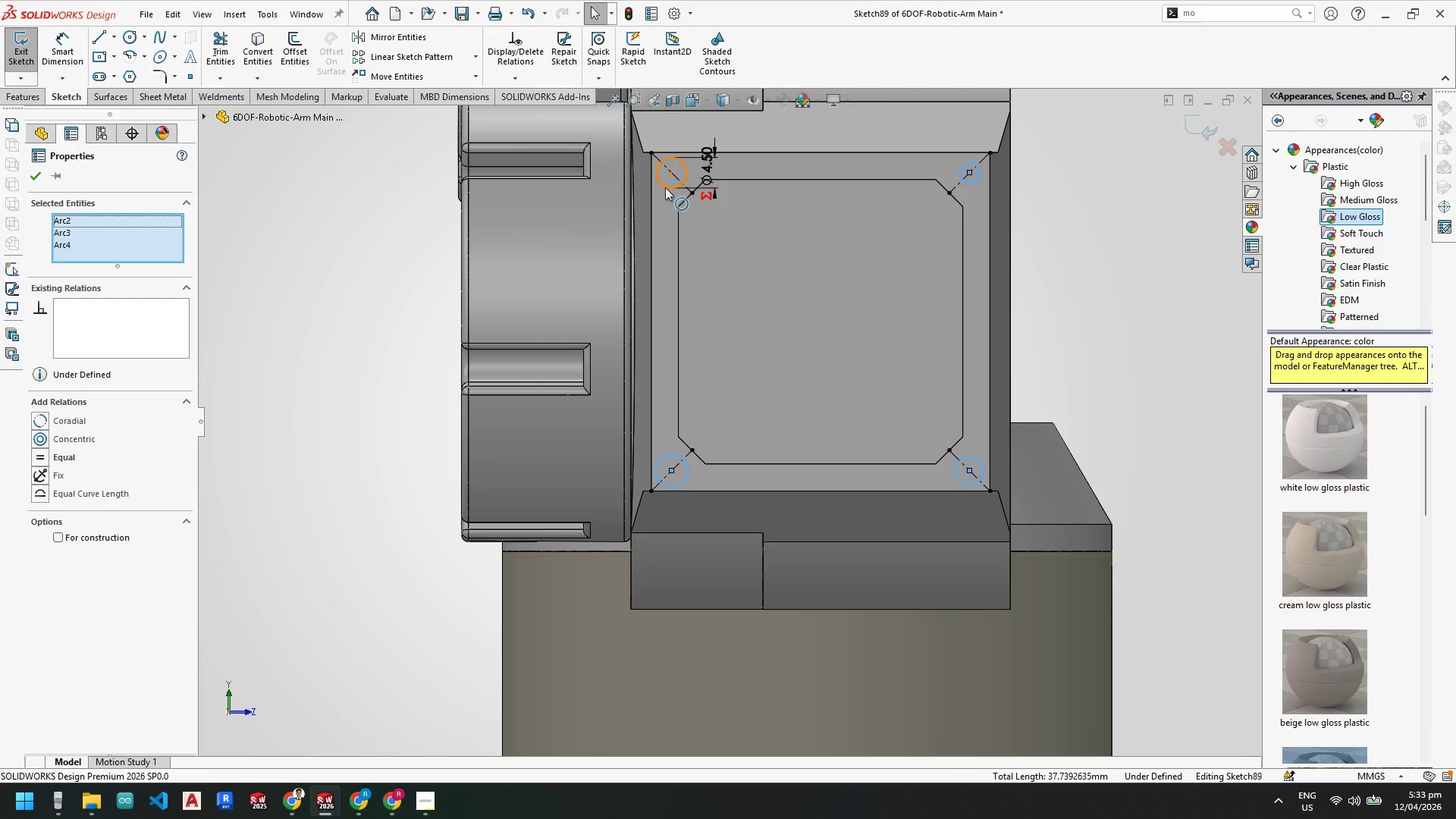 
left_click([664, 188])
 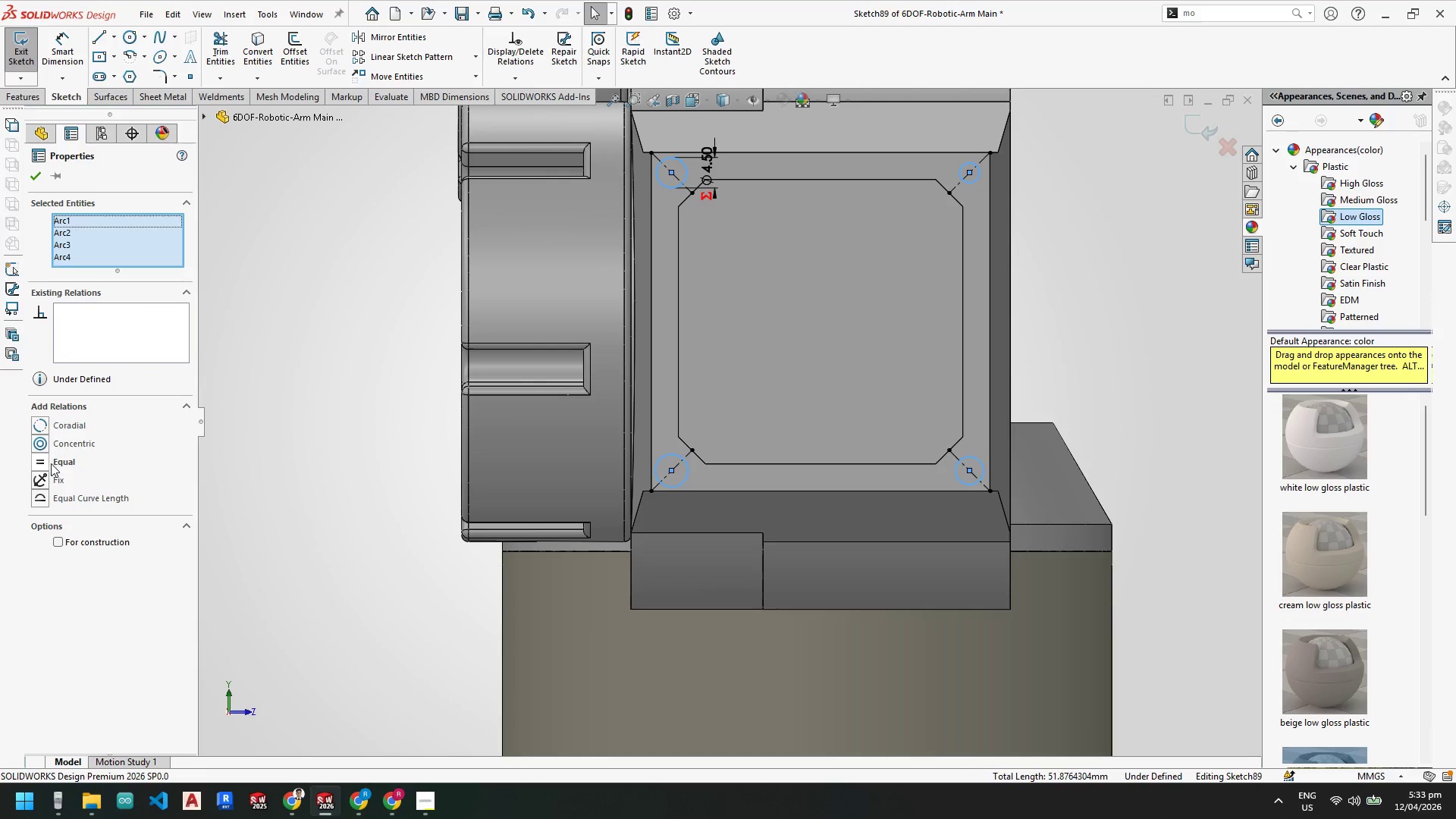 
left_click([43, 461])
 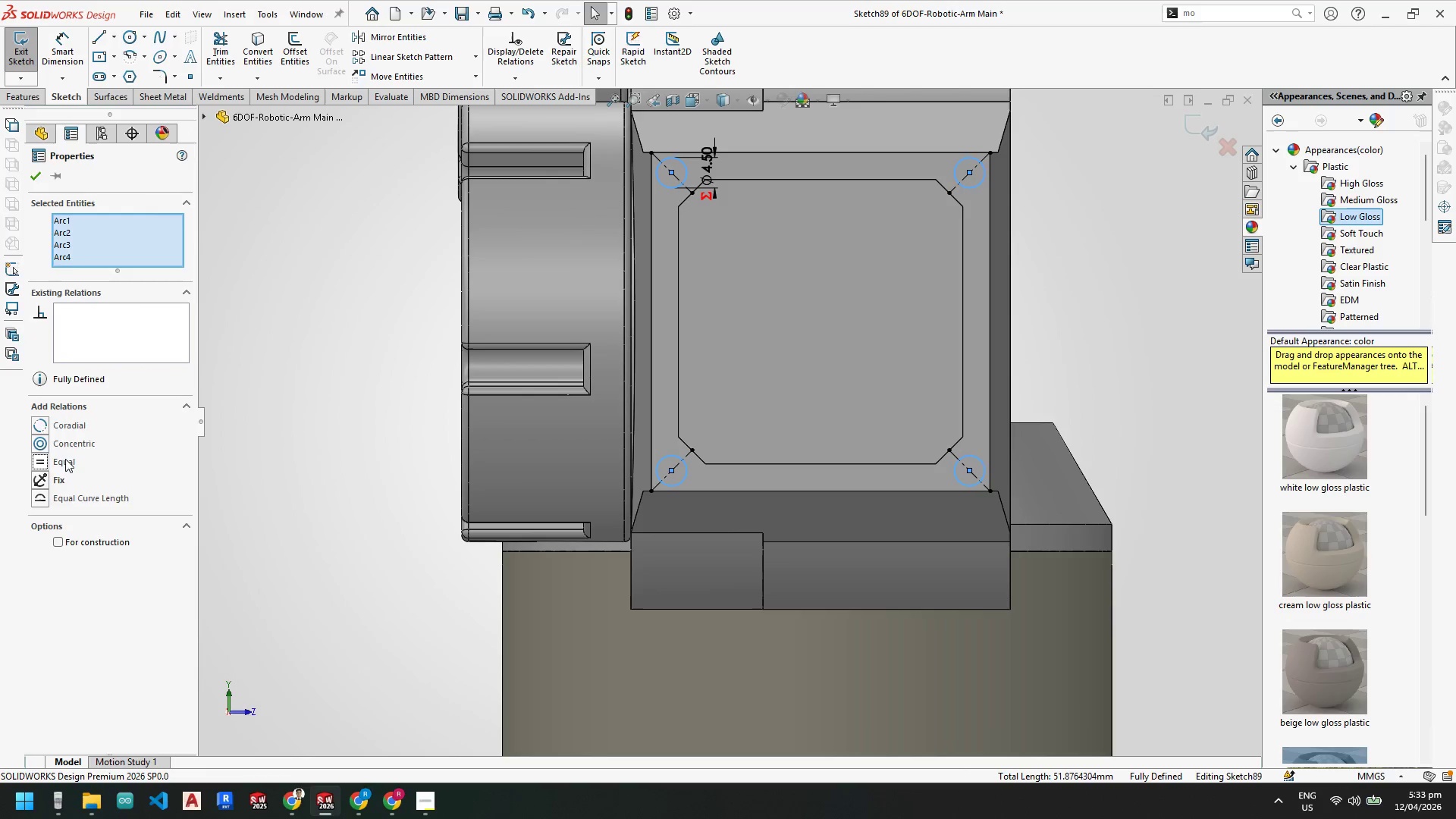 
key(Escape)
 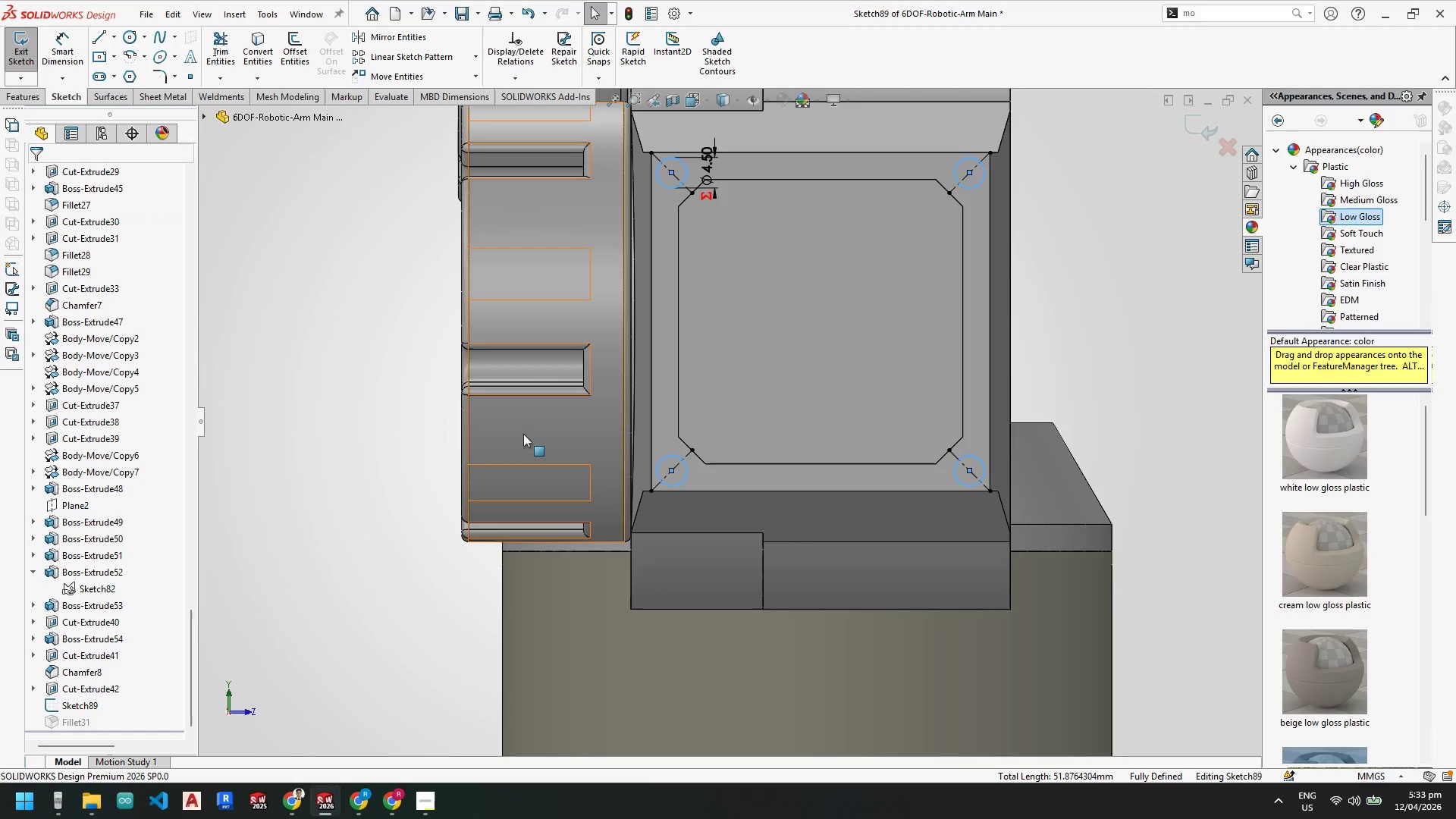 
key(Escape)
 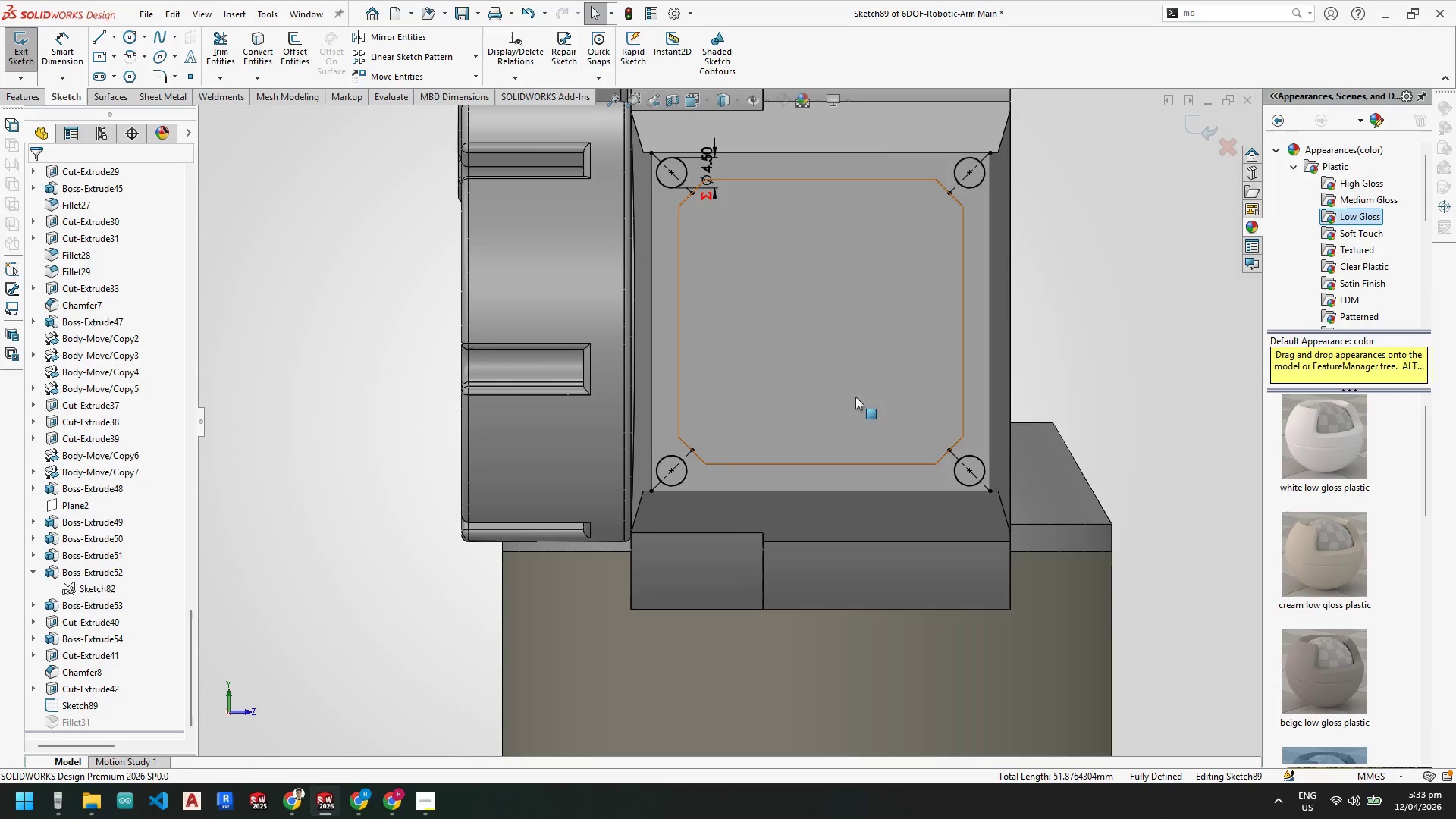 
key(Escape)
 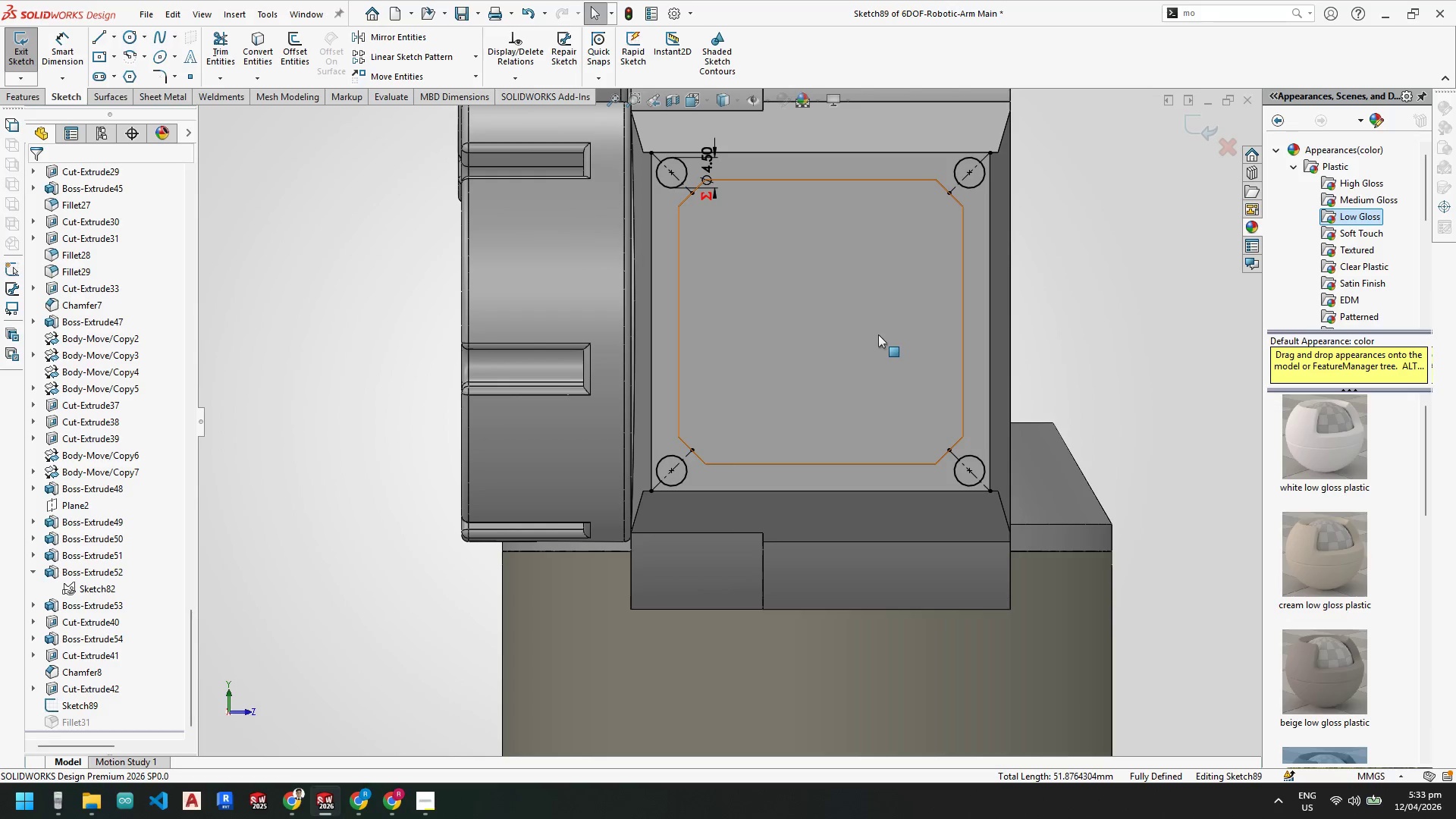 
key(Escape)
 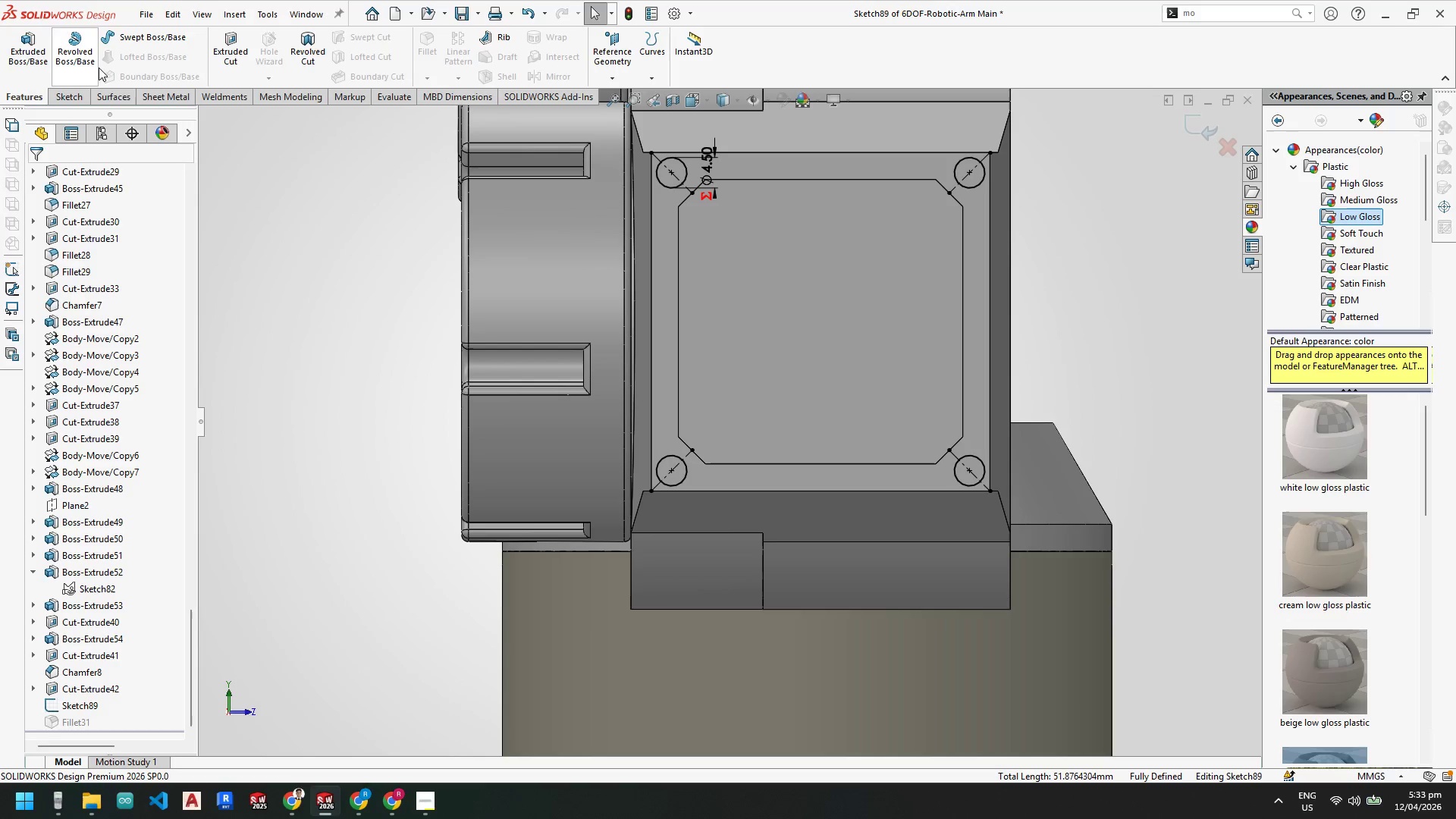 
left_click([216, 50])
 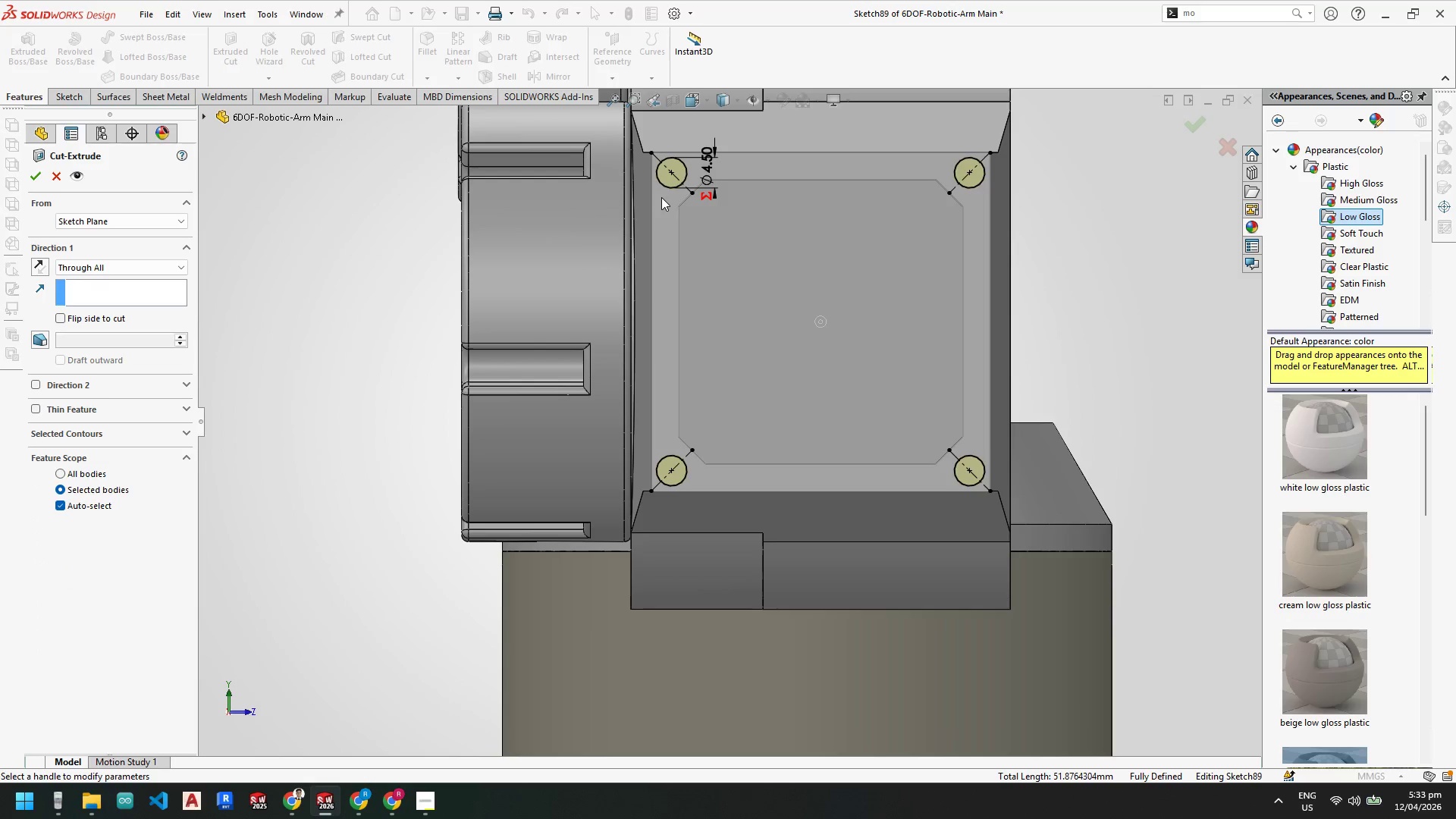 
scroll: coordinate [714, 158], scroll_direction: down, amount: 3.0
 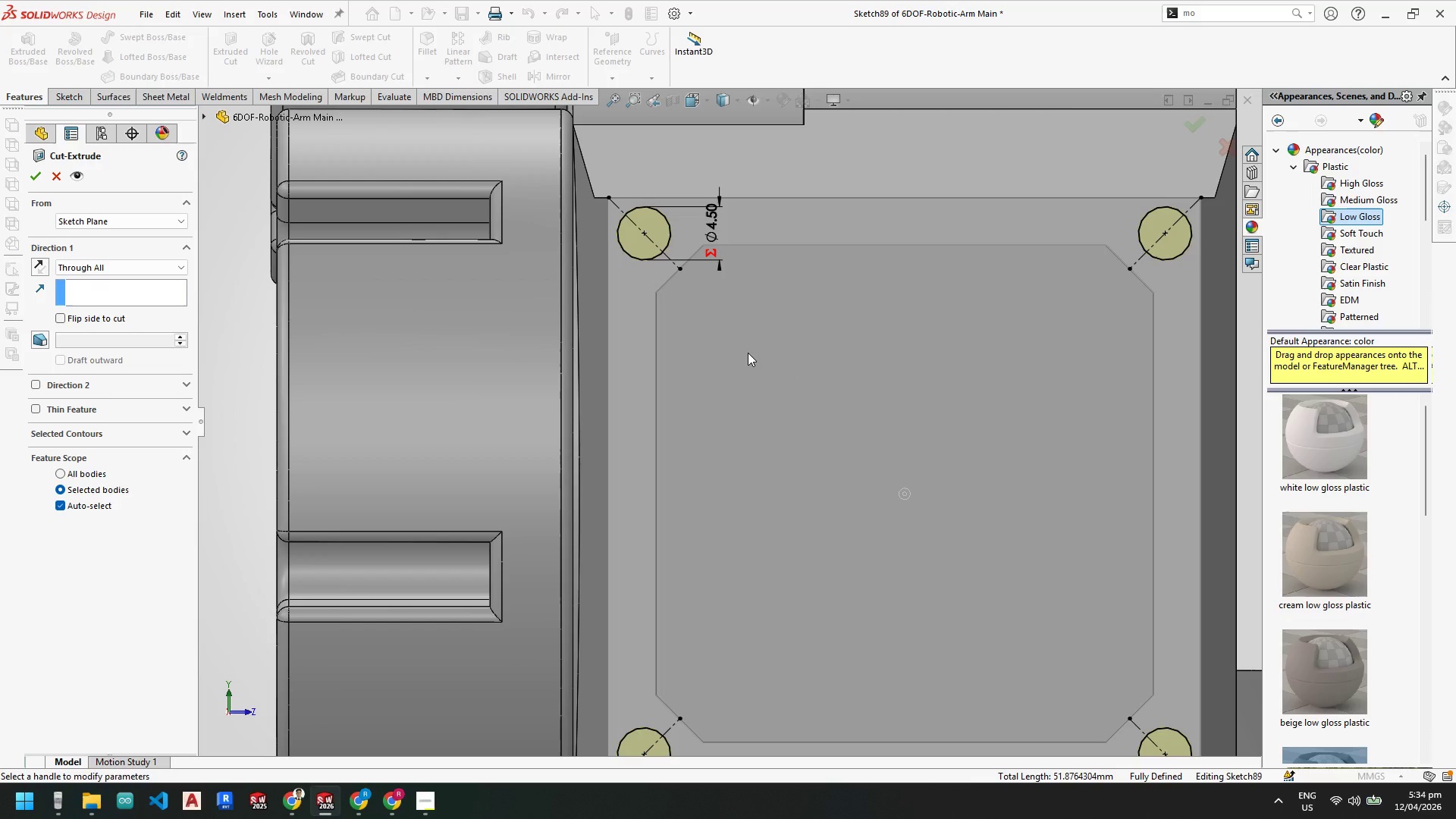 
wait(16.36)
 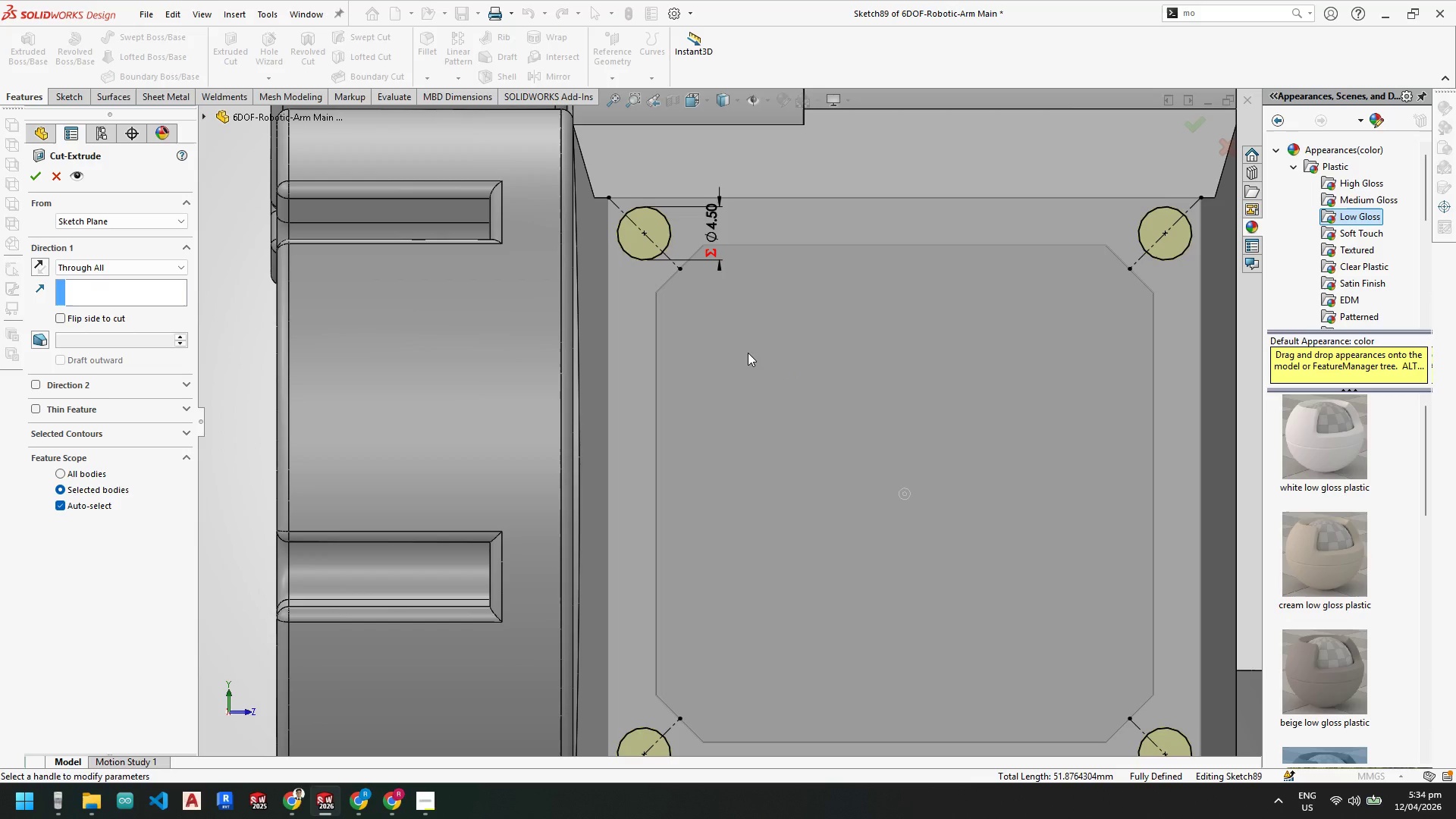 
key(Escape)
 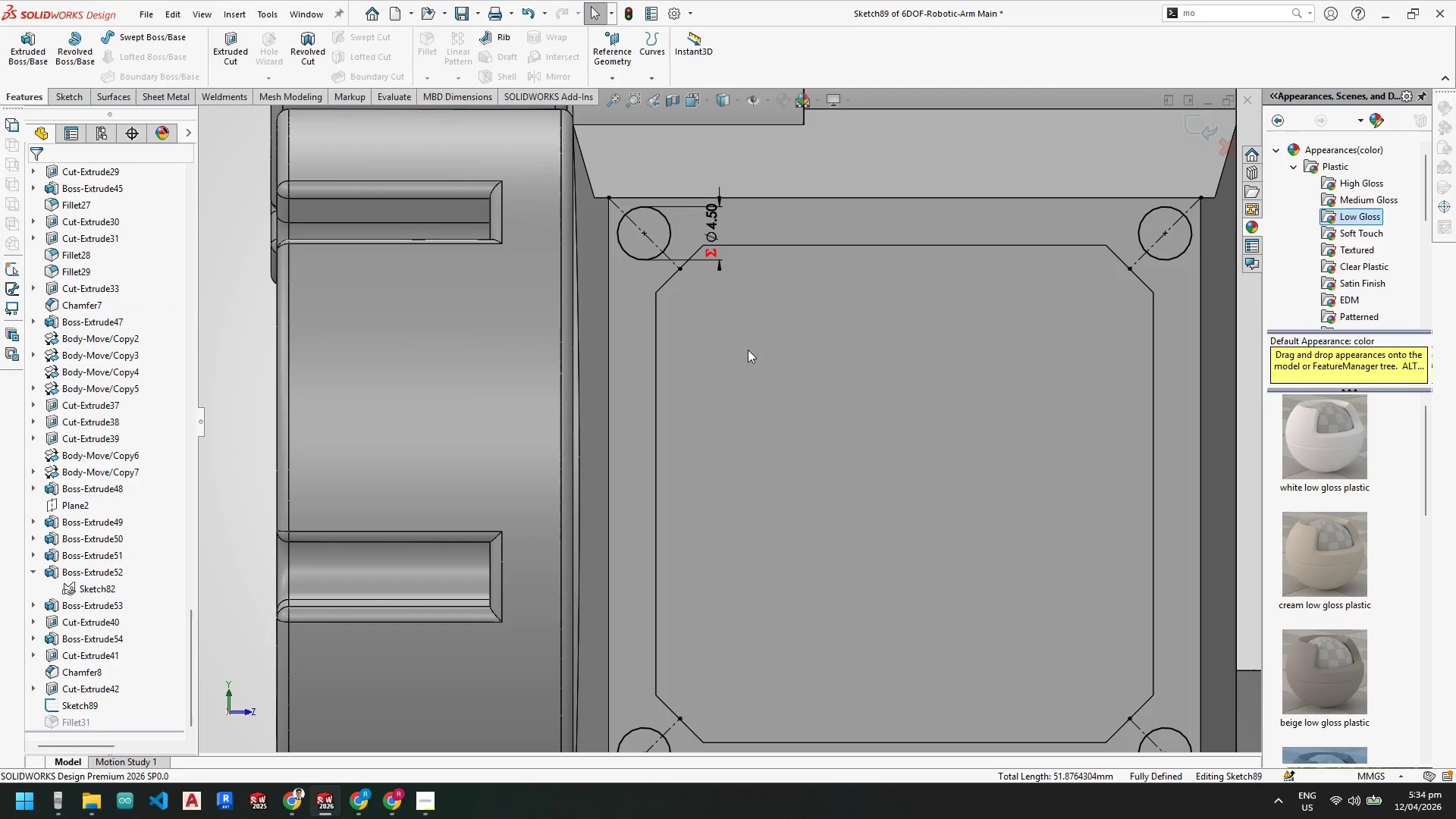 
key(Escape)
 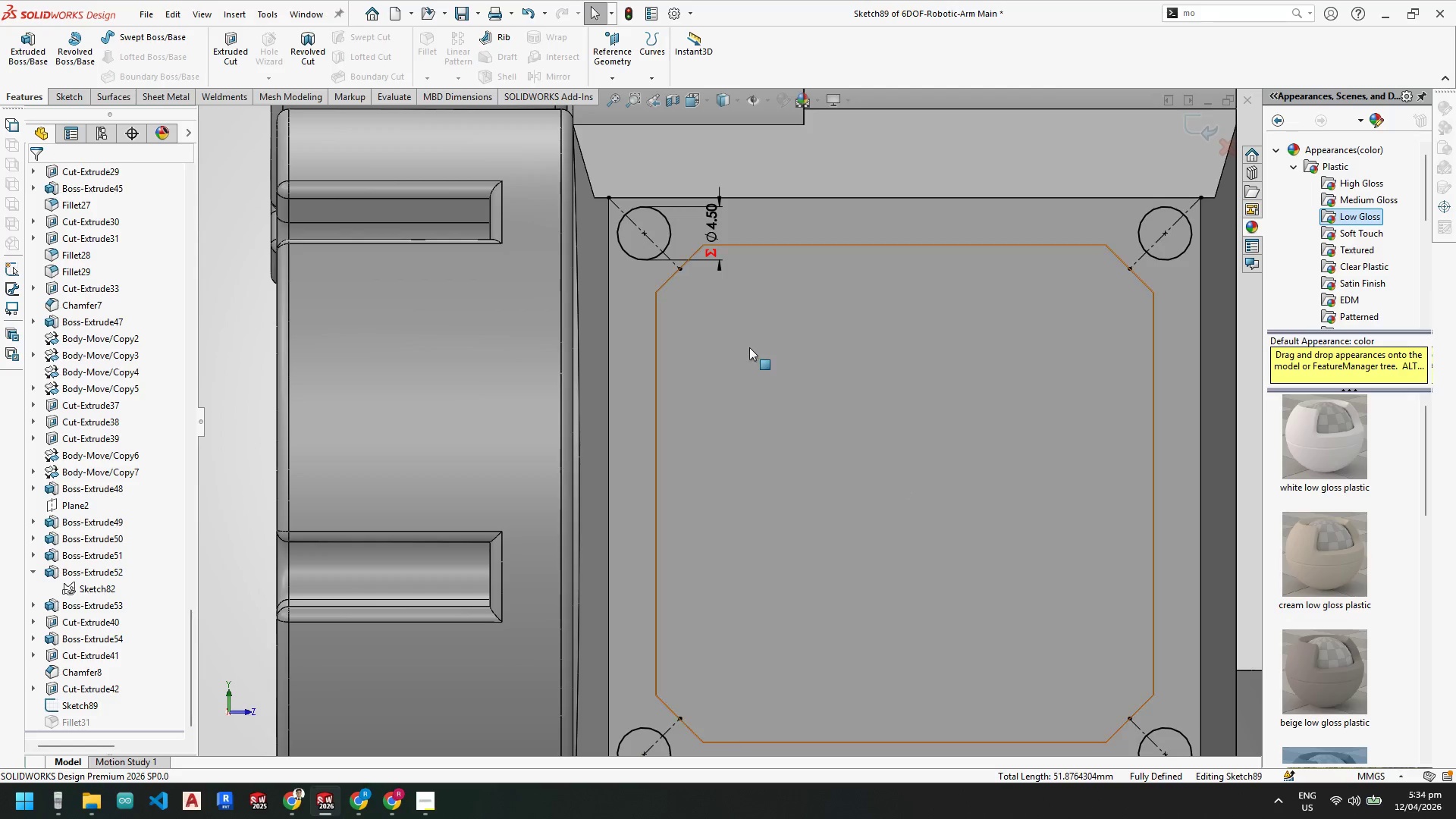 
key(Escape)
 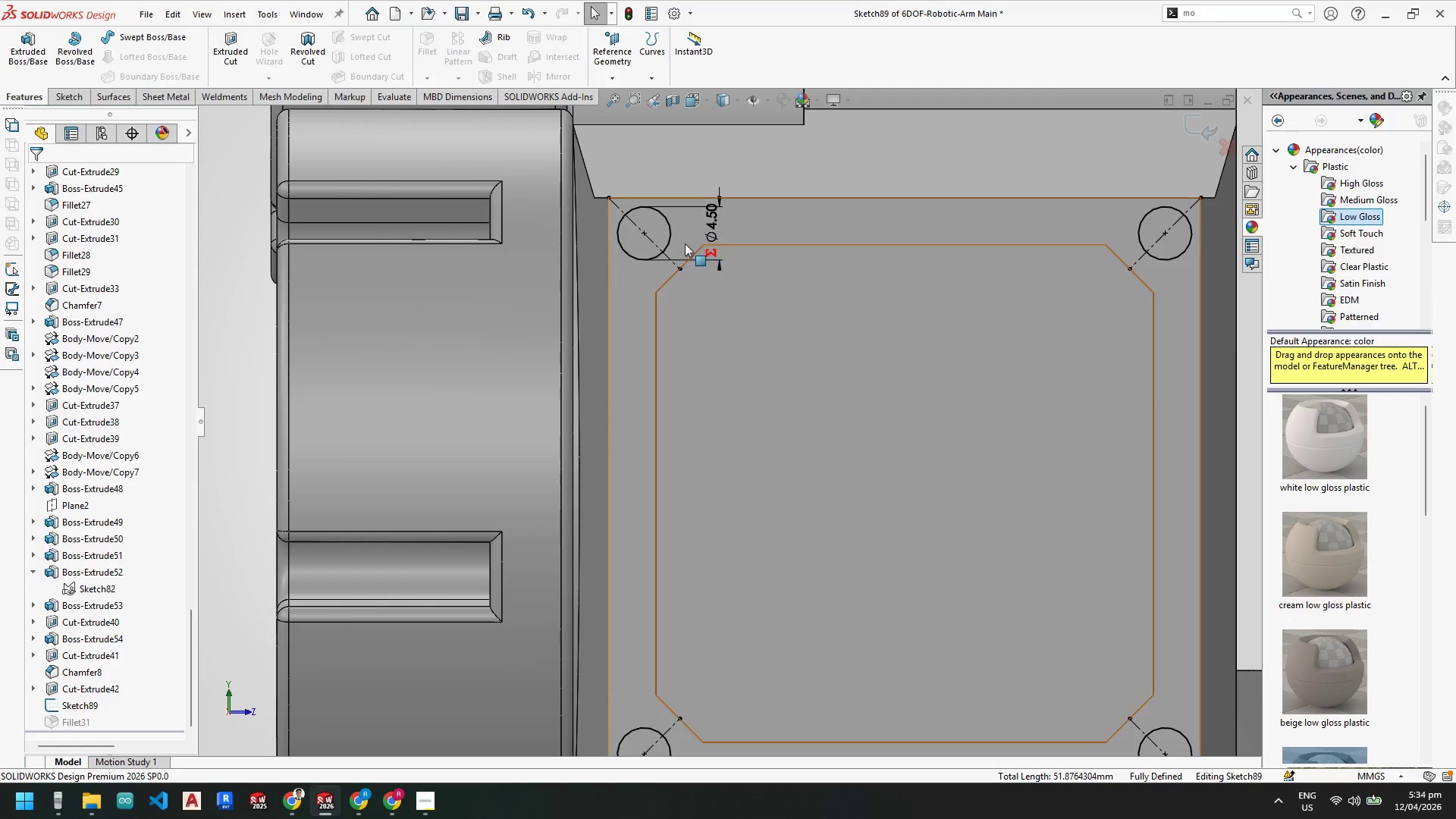 
left_click([644, 231])
 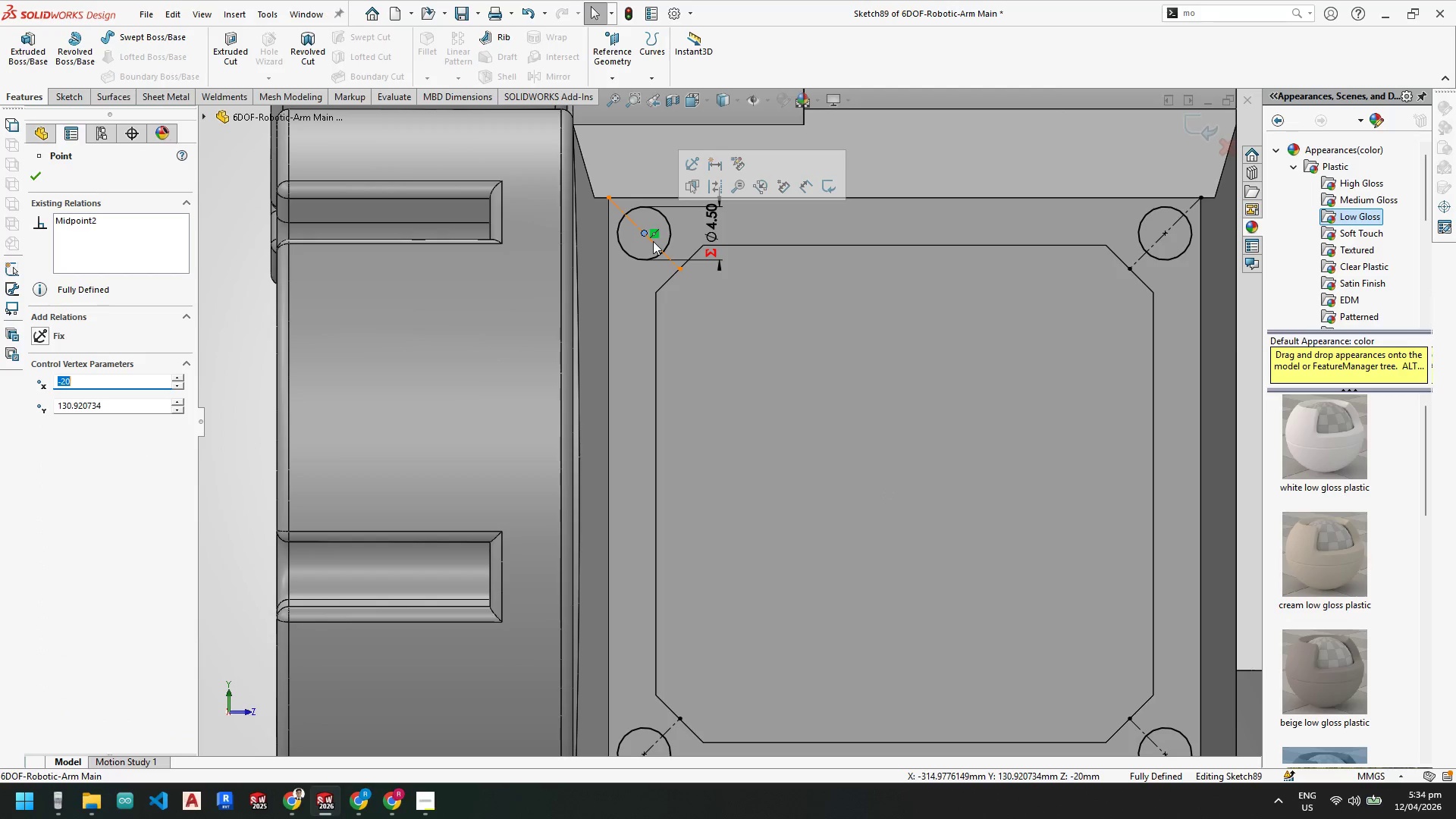 
right_click([654, 231])
 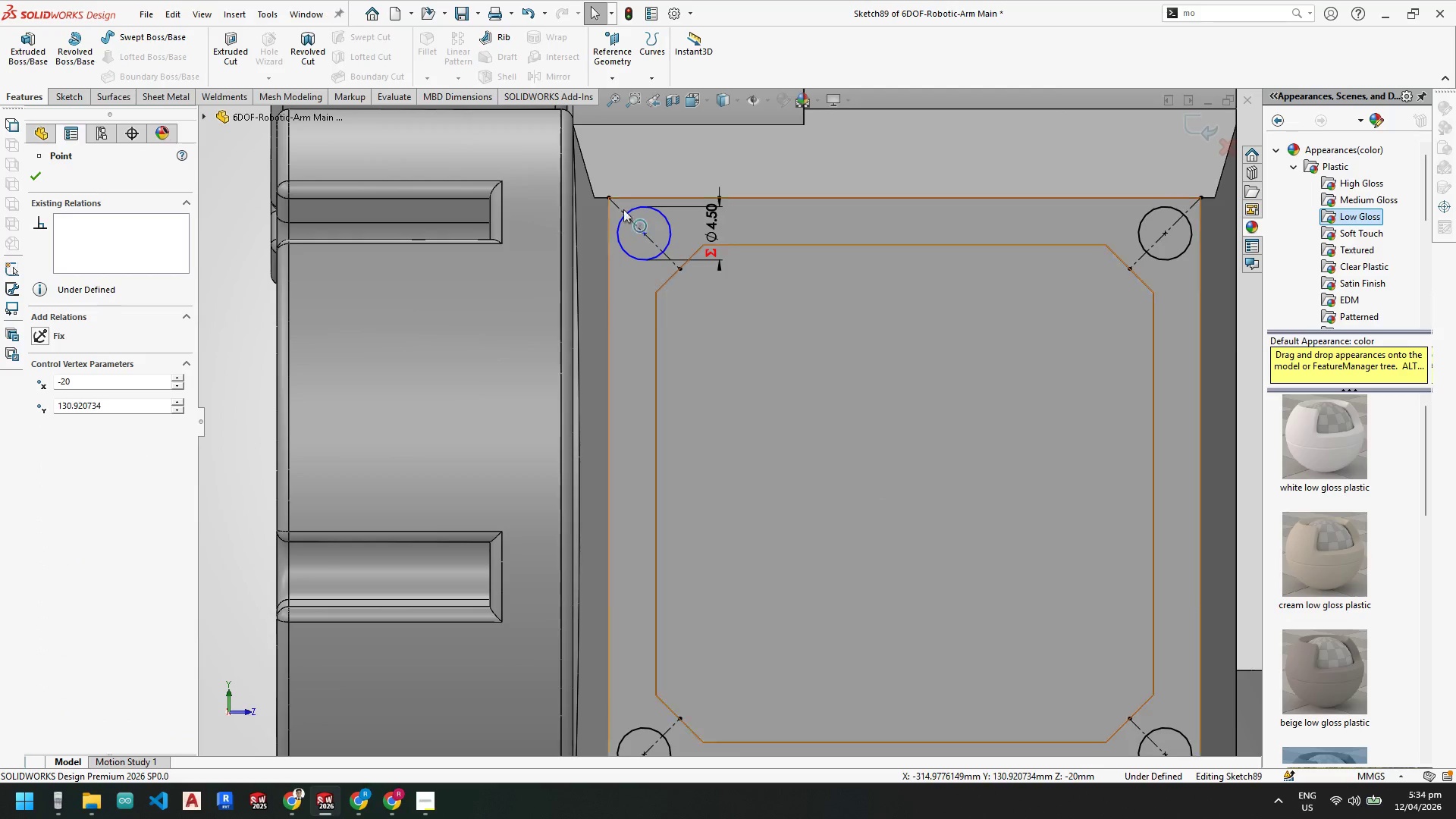 
key(Escape)
 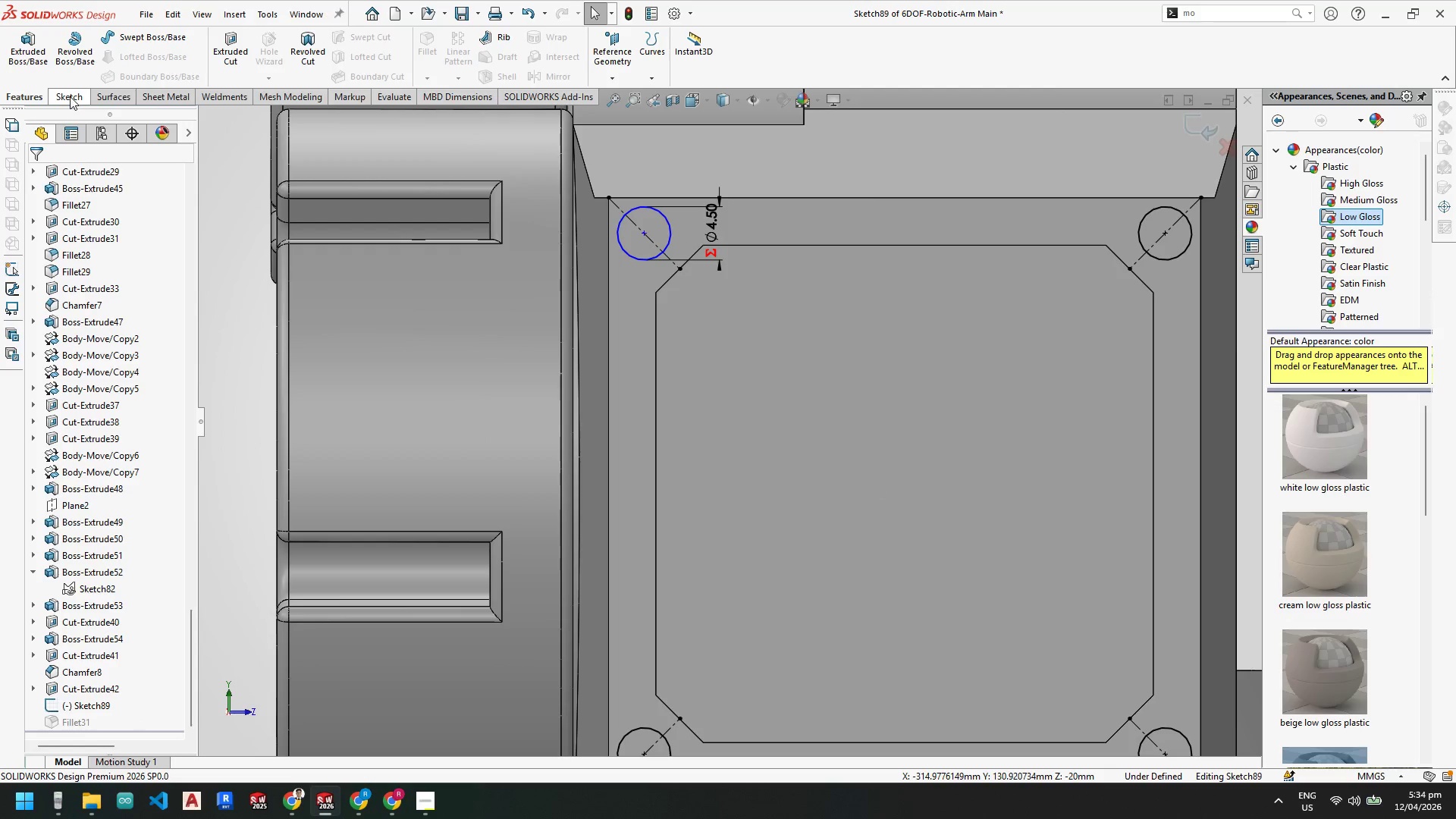 
left_click([71, 96])
 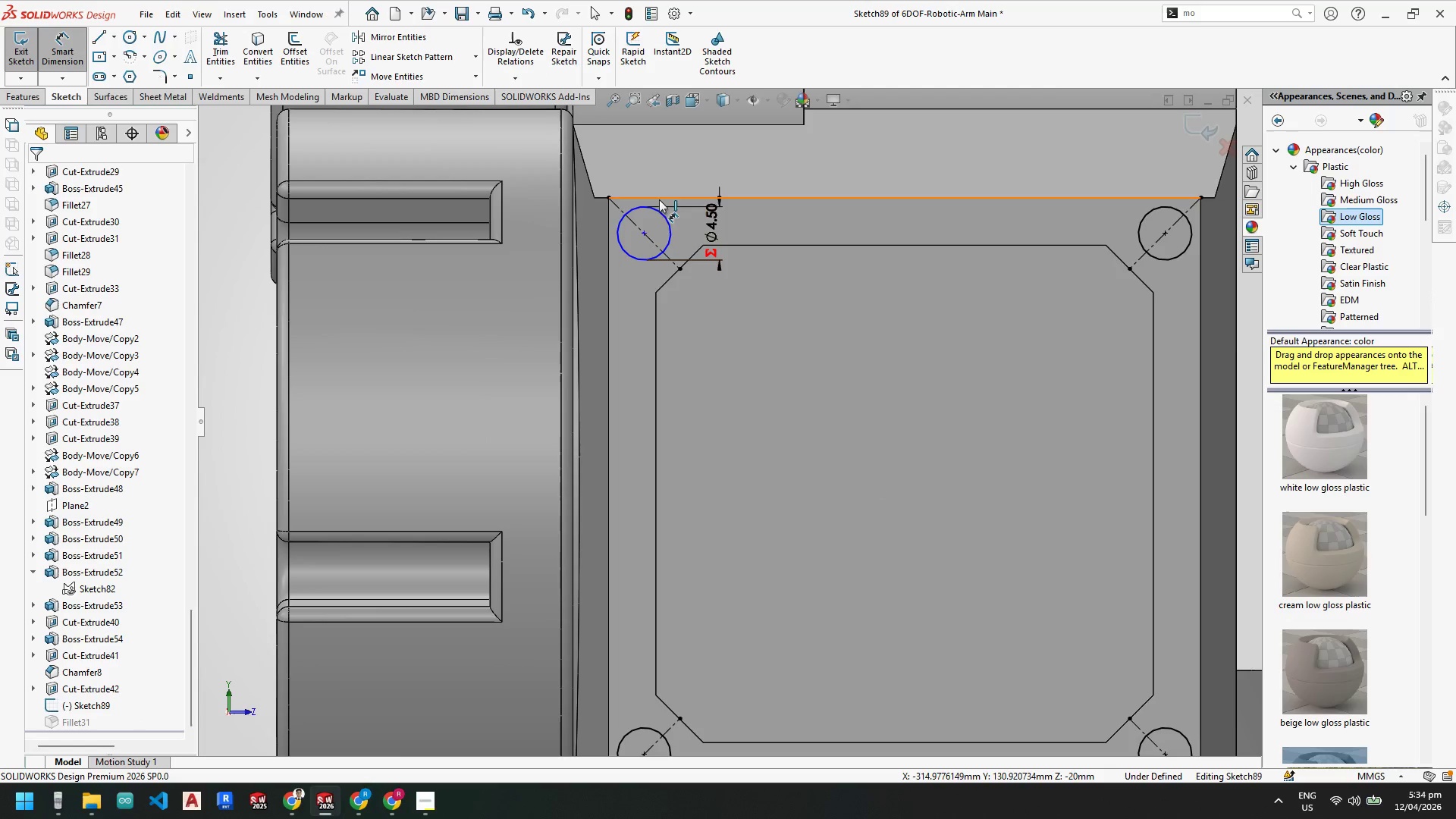 
left_click([664, 195])
 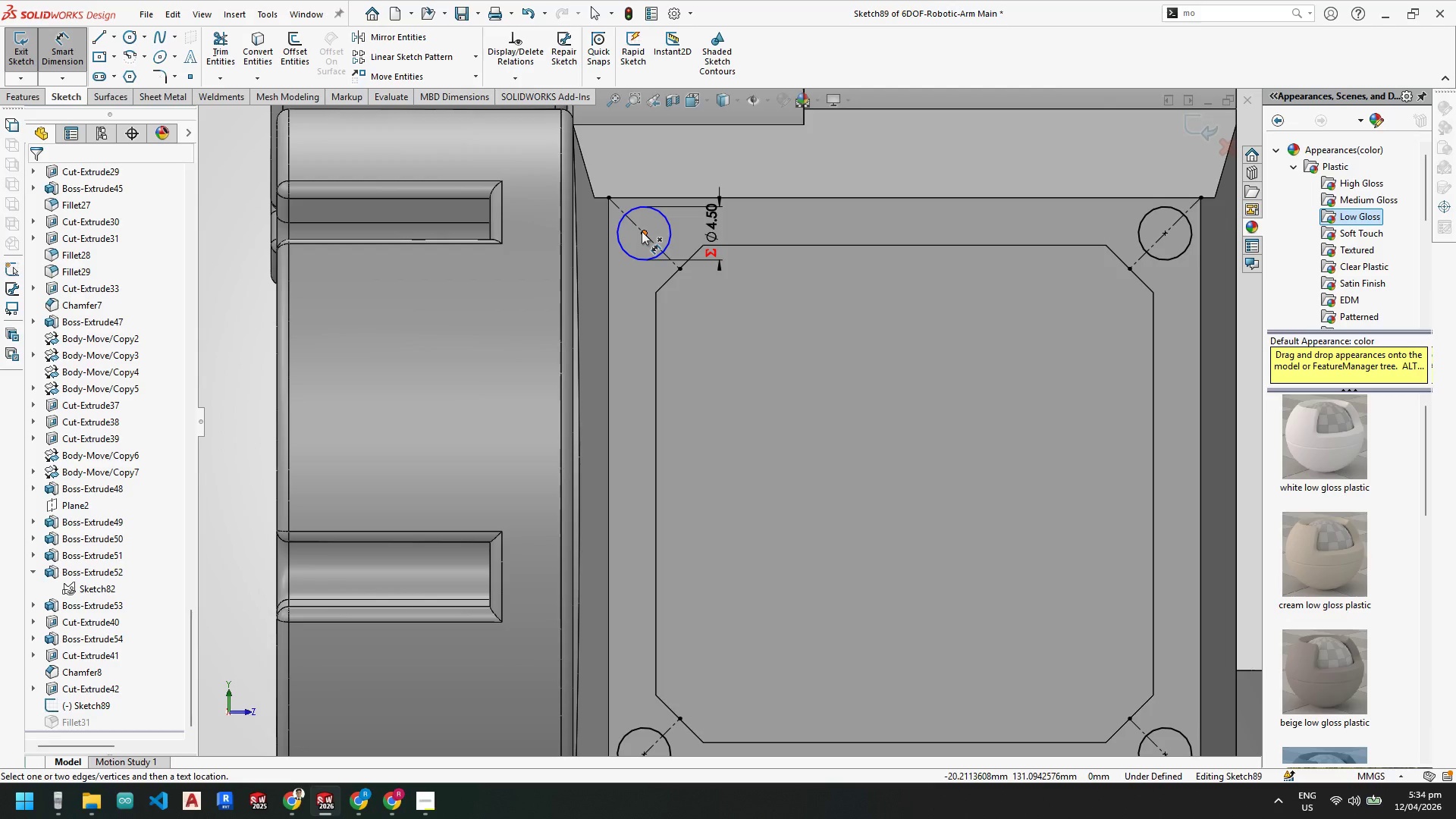 
key(Escape)
 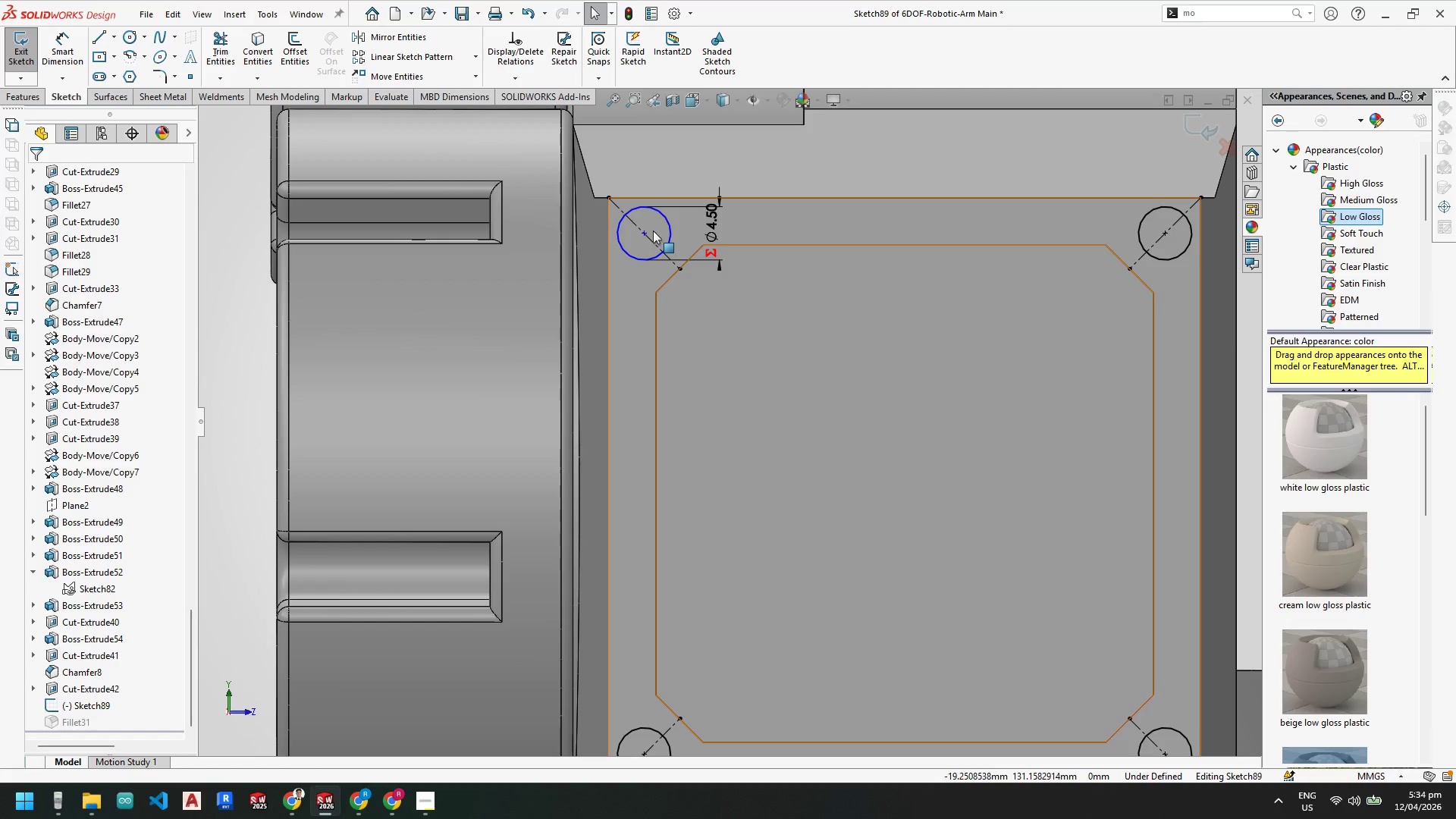 
key(Escape)
 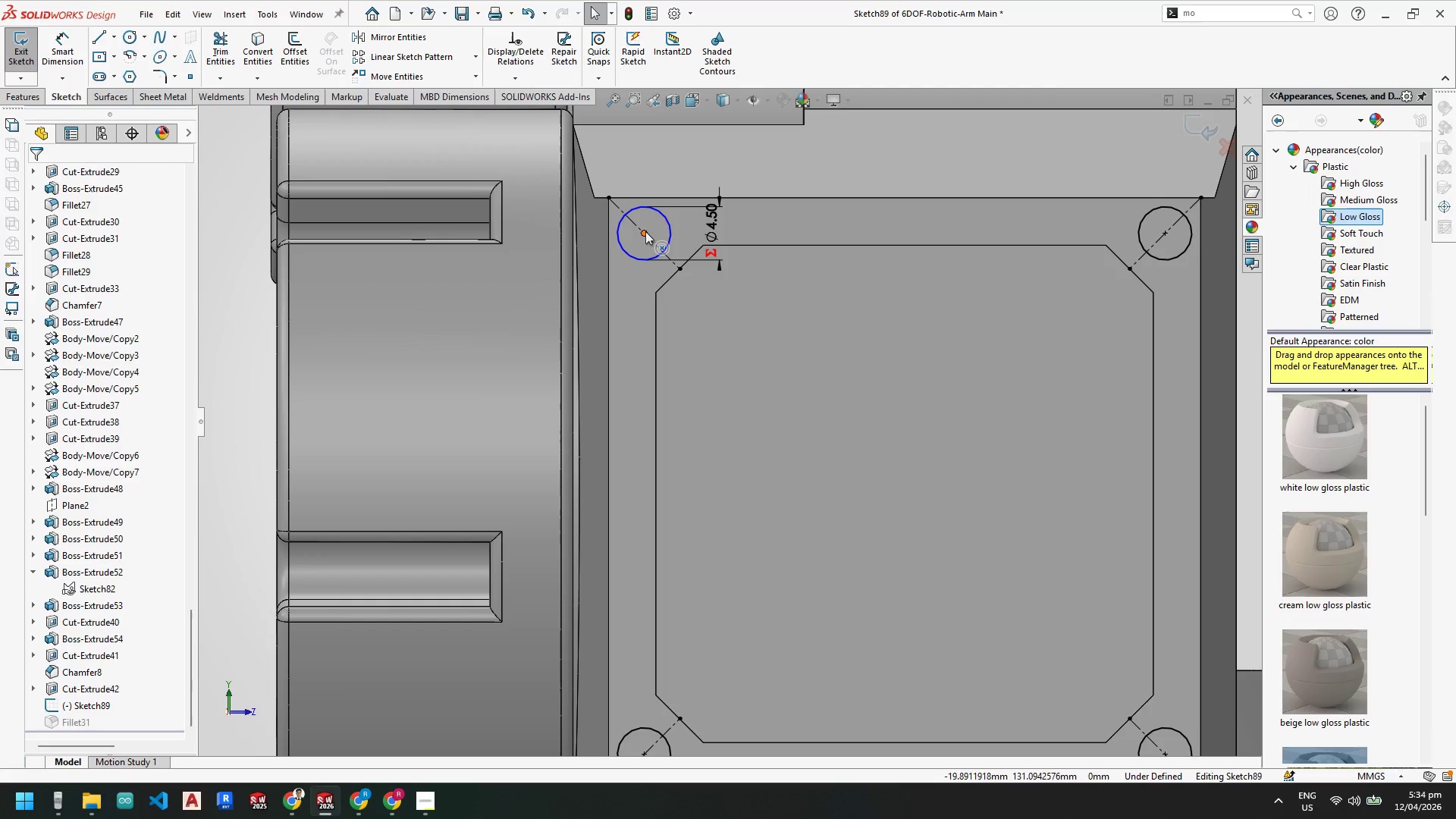 
left_click_drag(start_coordinate=[645, 232], to_coordinate=[663, 235])
 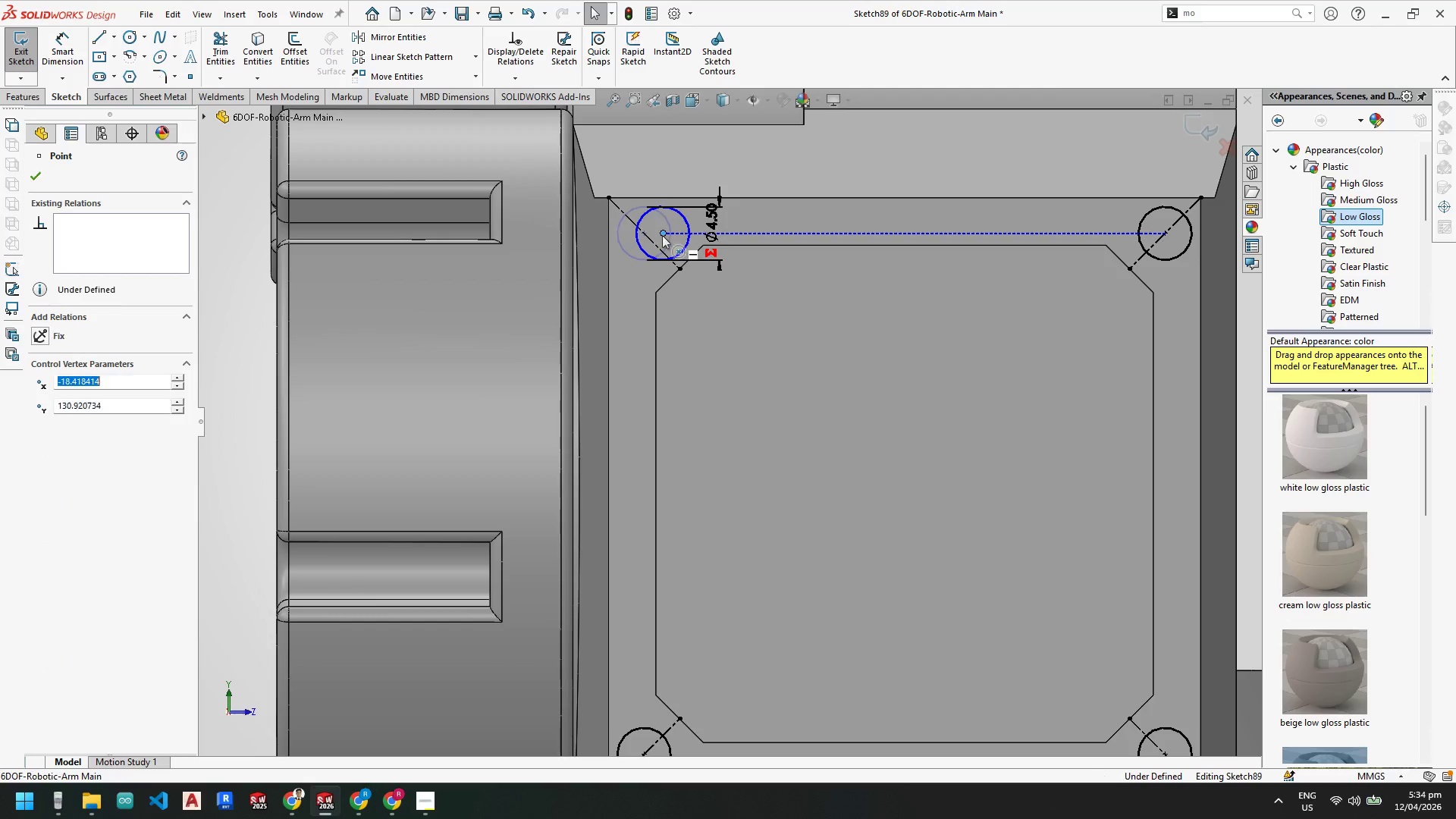 
key(Escape)
 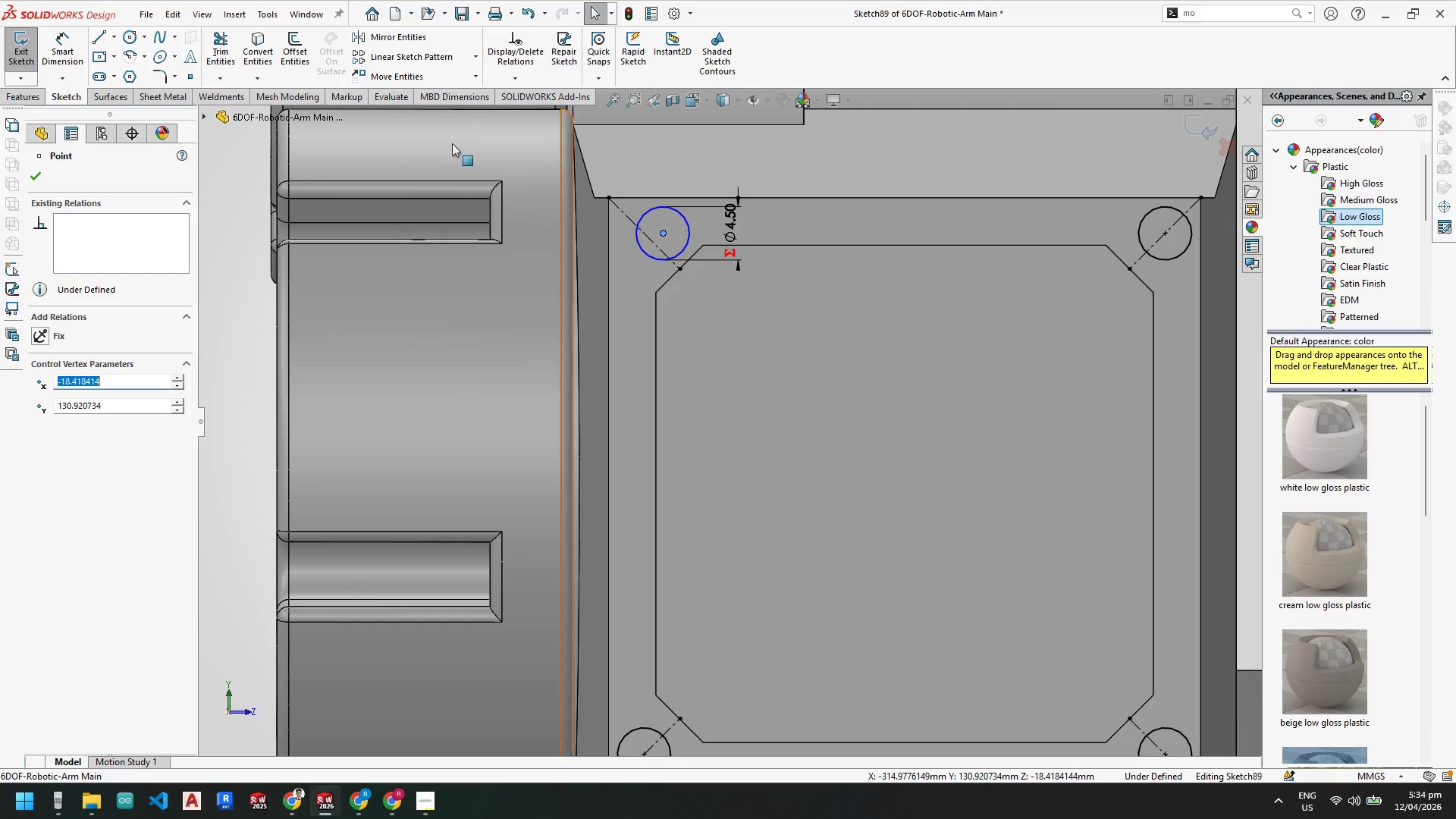 
key(Escape)
 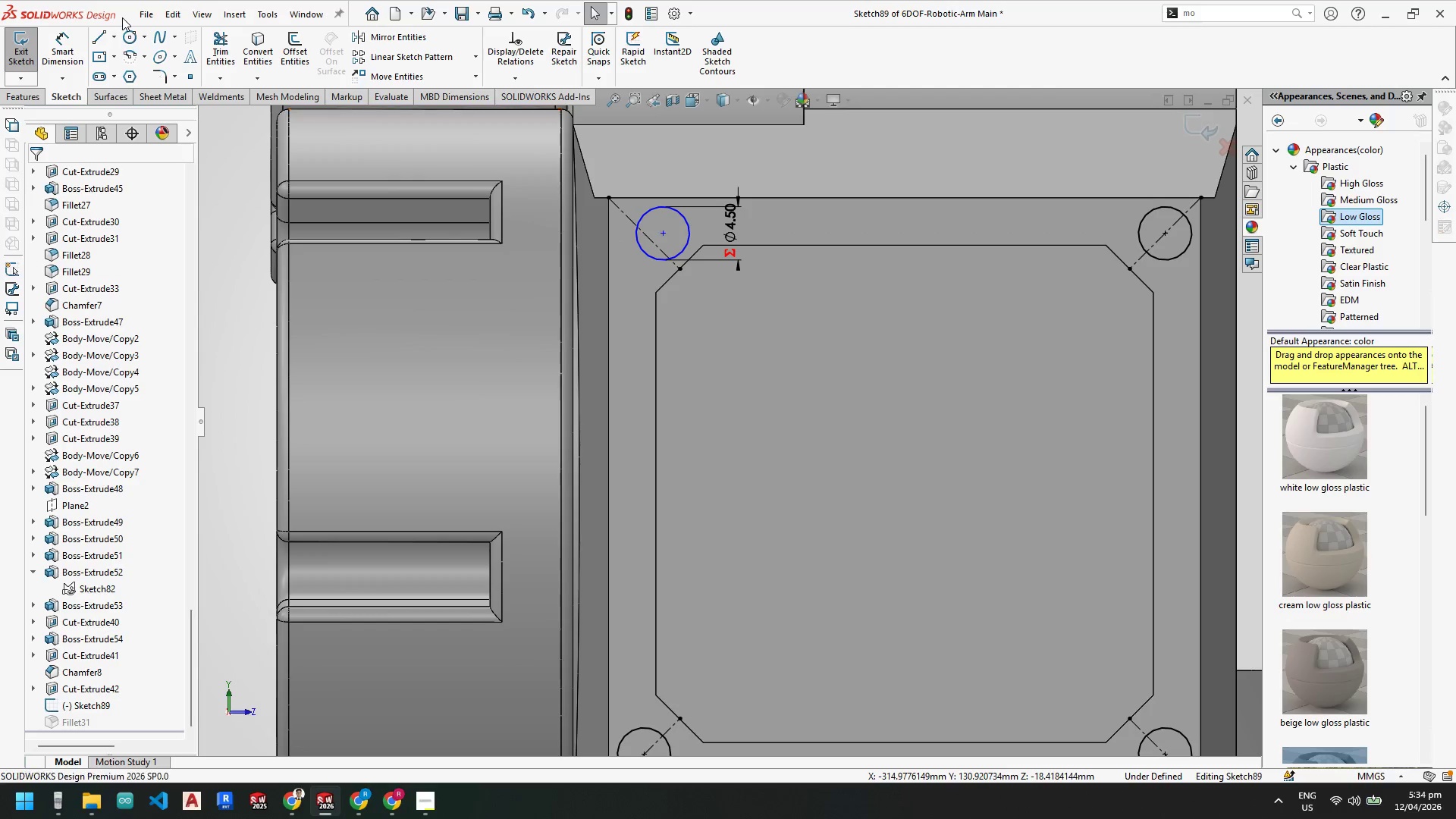 
key(Escape)
 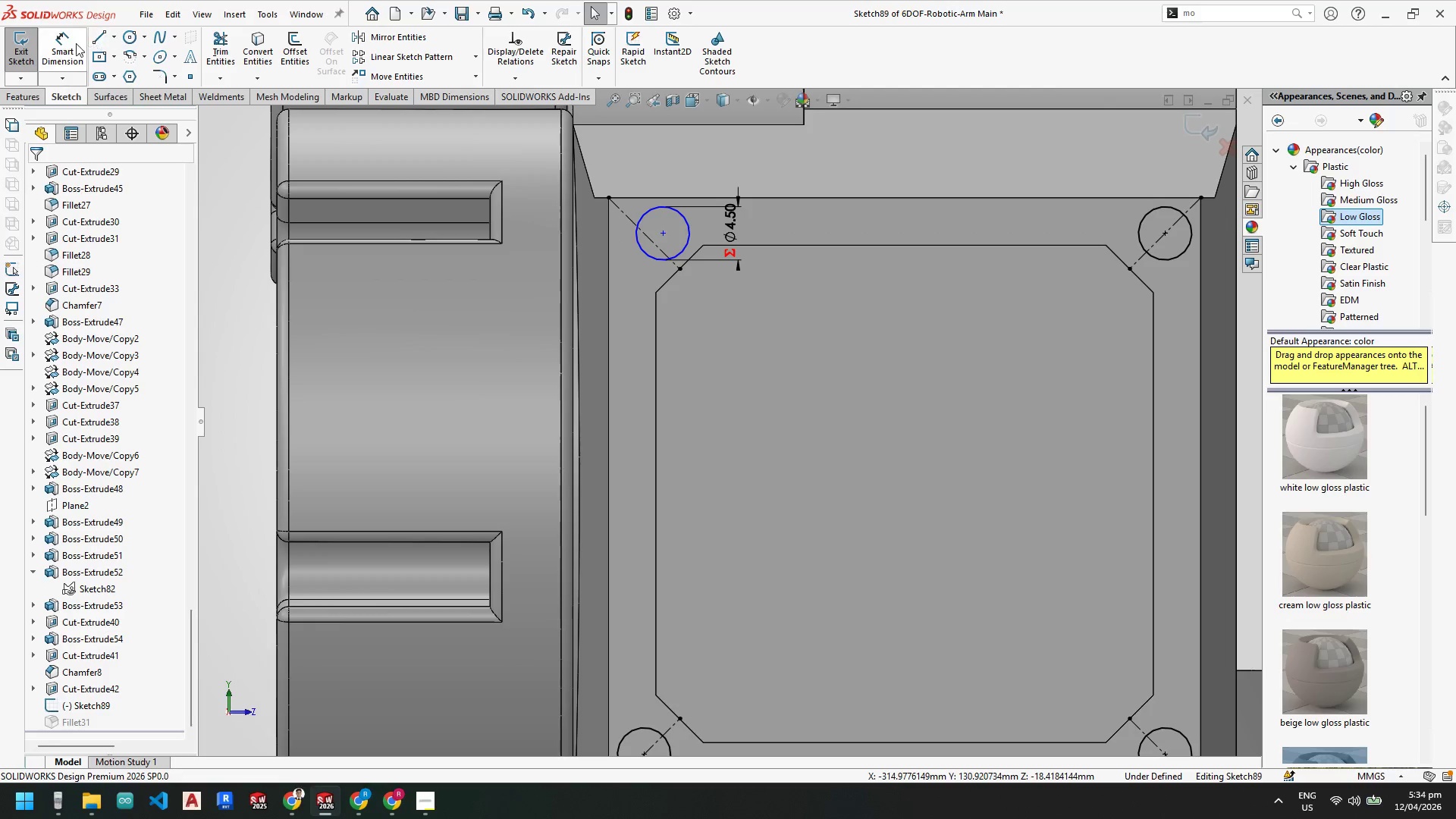 
left_click([70, 43])
 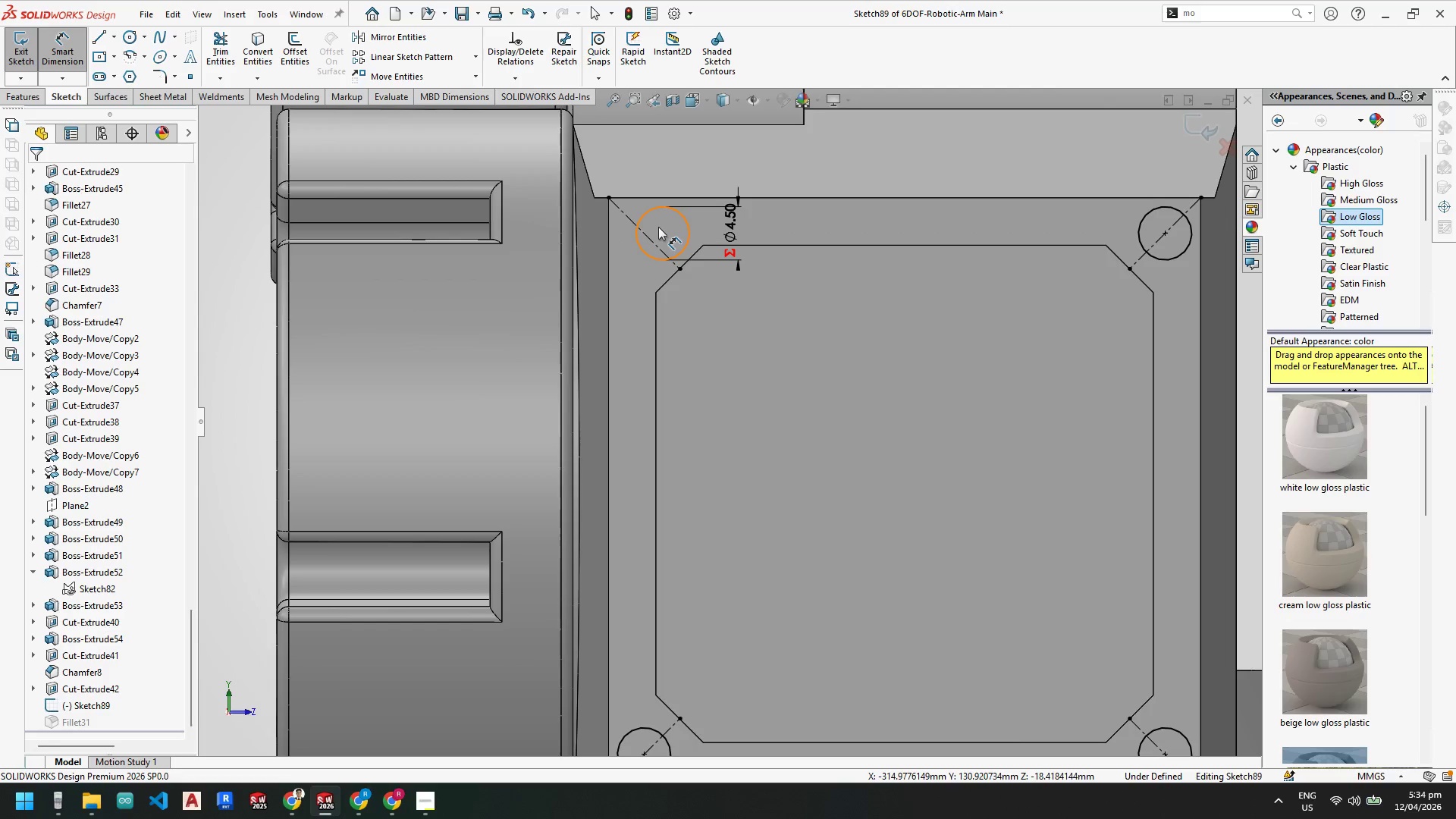 
left_click_drag(start_coordinate=[661, 233], to_coordinate=[652, 199])
 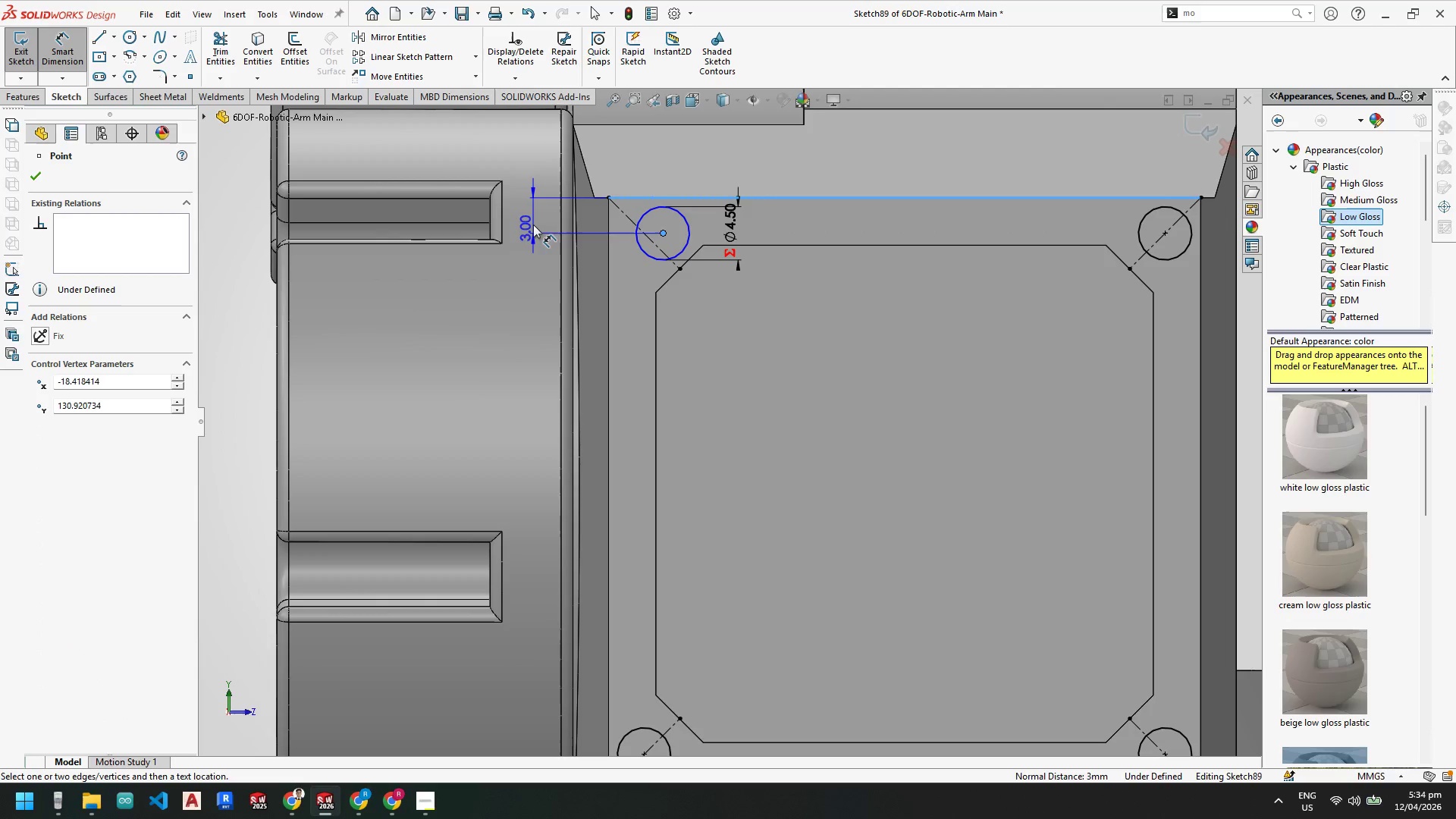 
left_click([652, 199])
 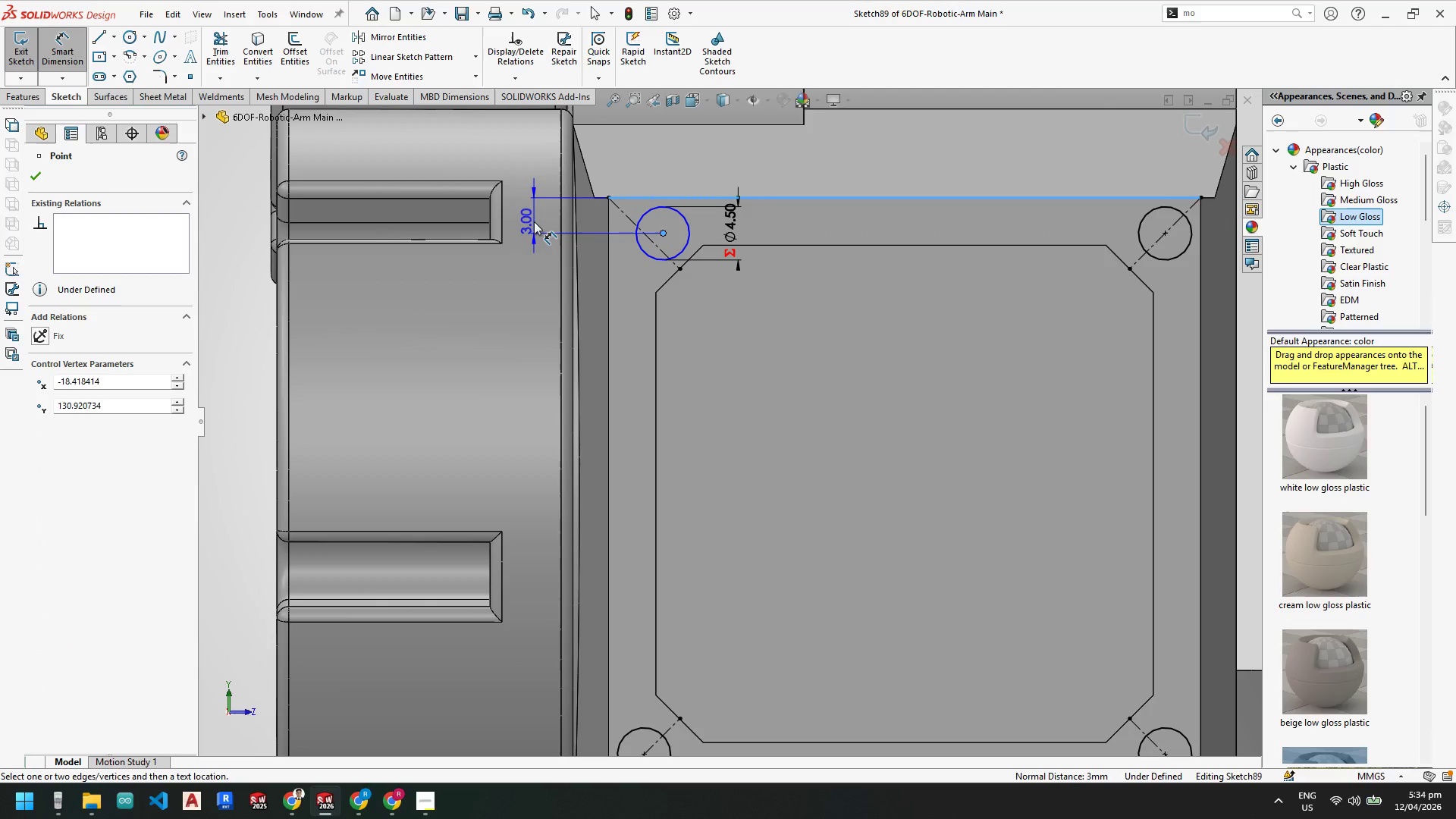 
left_click([533, 221])
 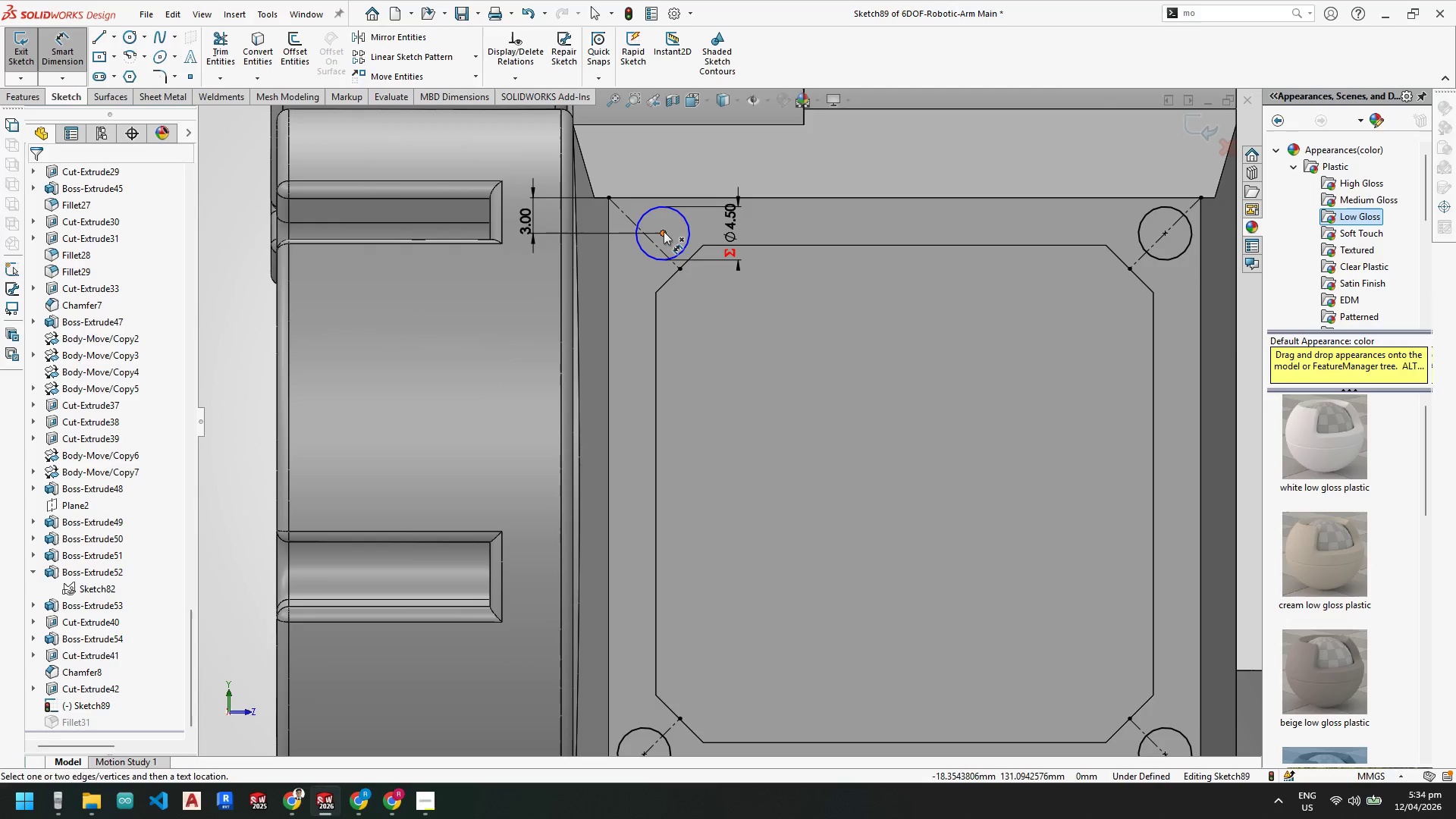 
wait(7.22)
 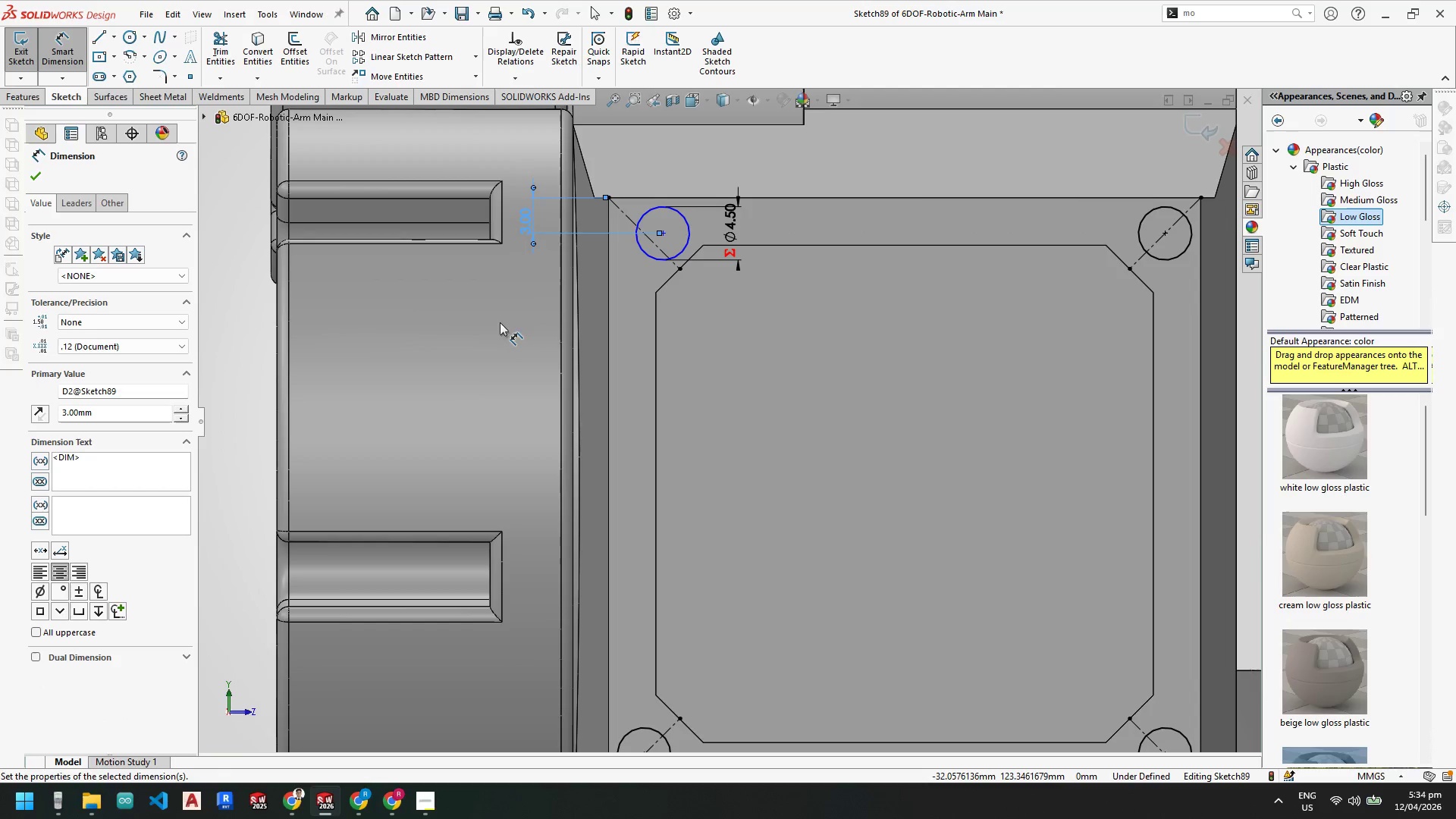 
left_click([609, 249])
 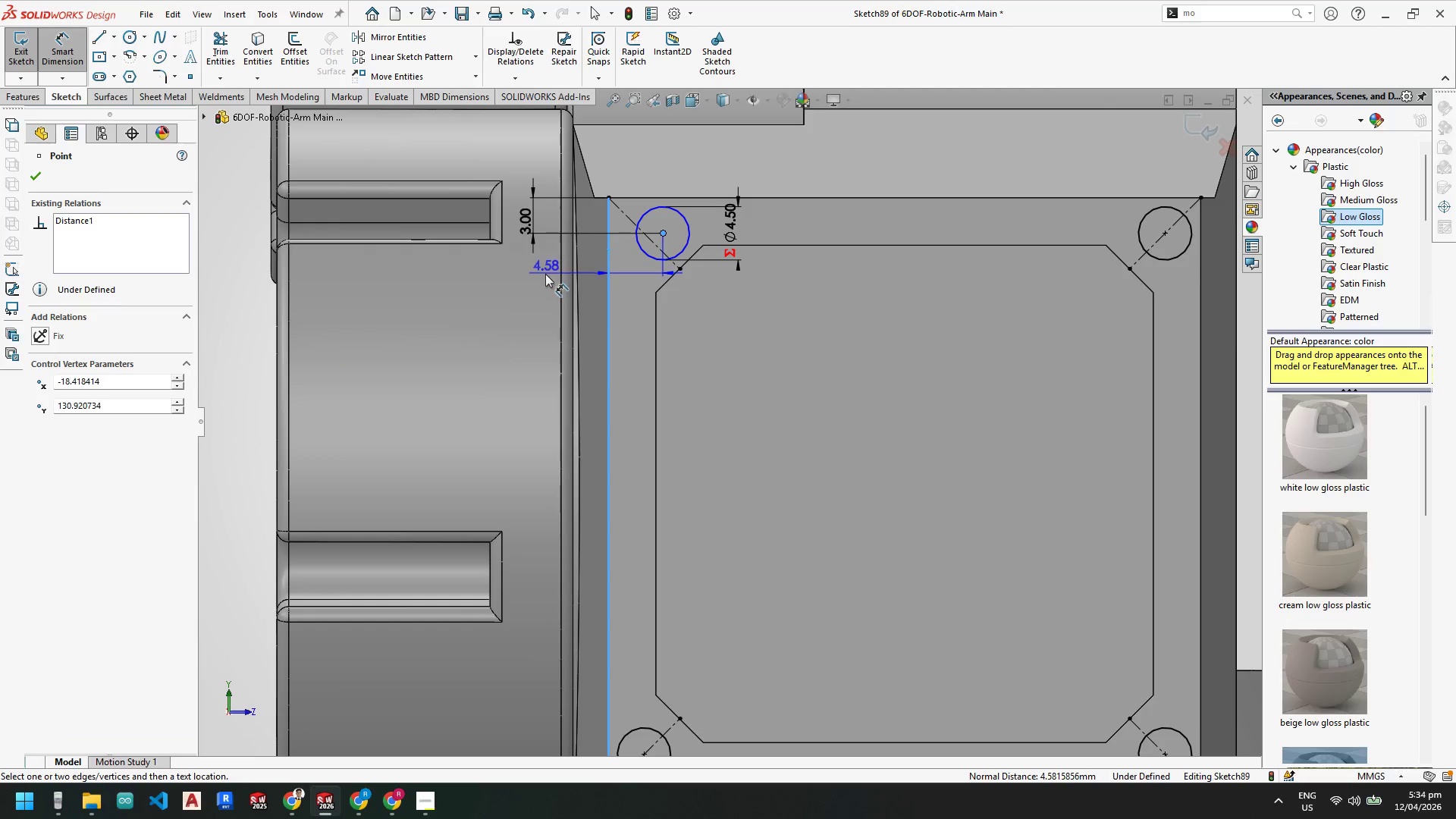 
left_click([536, 280])
 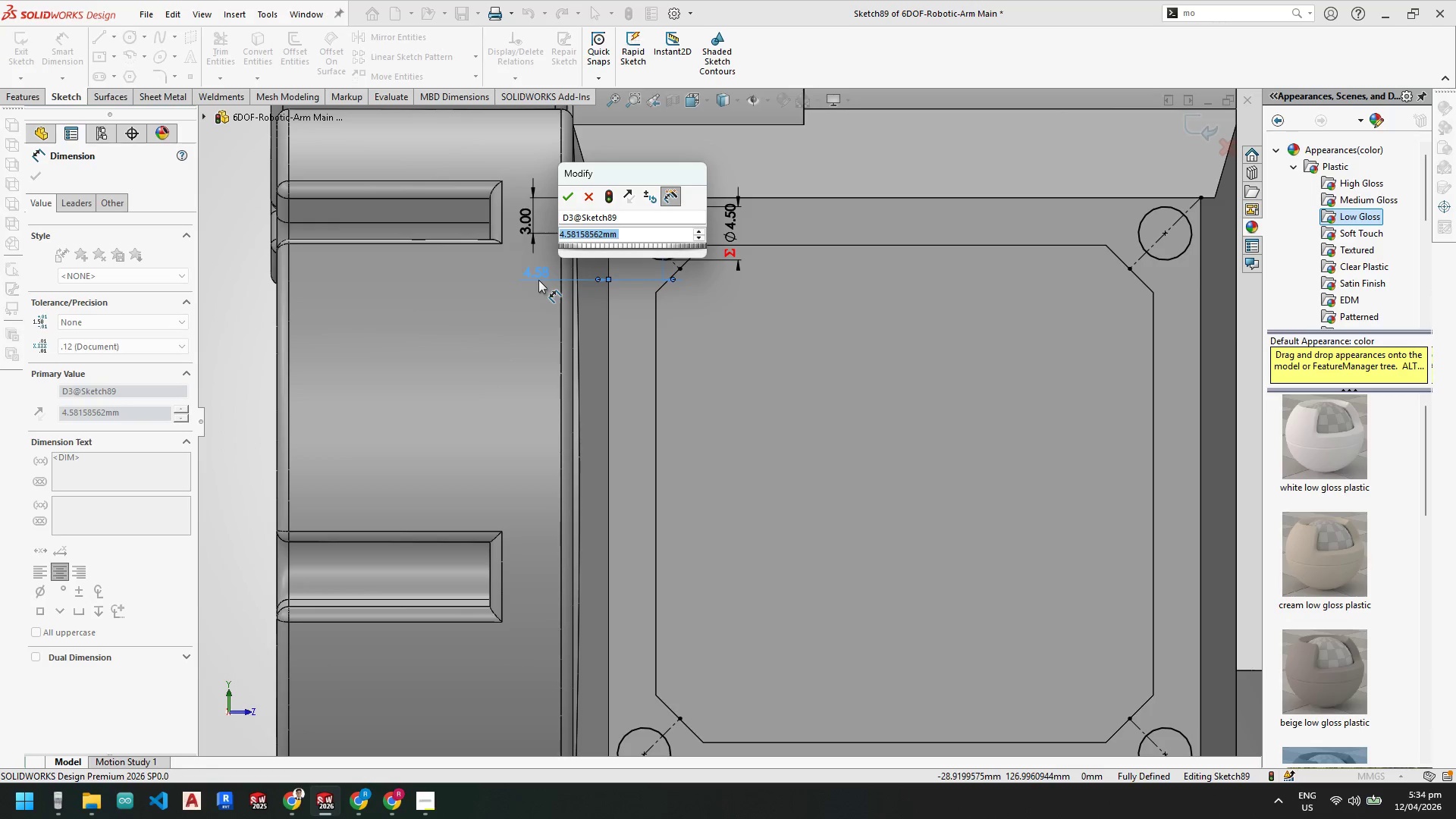 
key(Numpad3)
 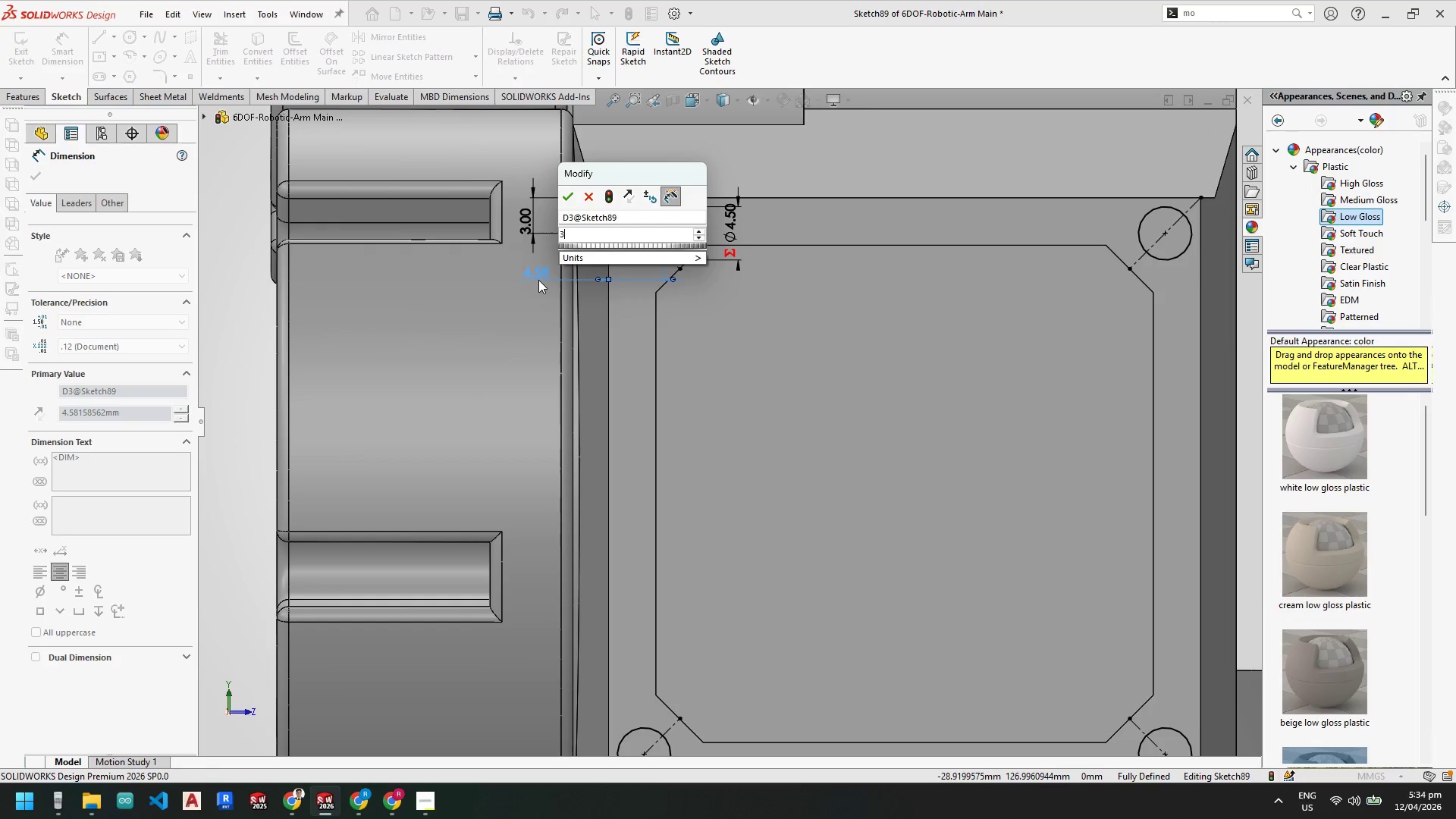 
key(NumpadEnter)
 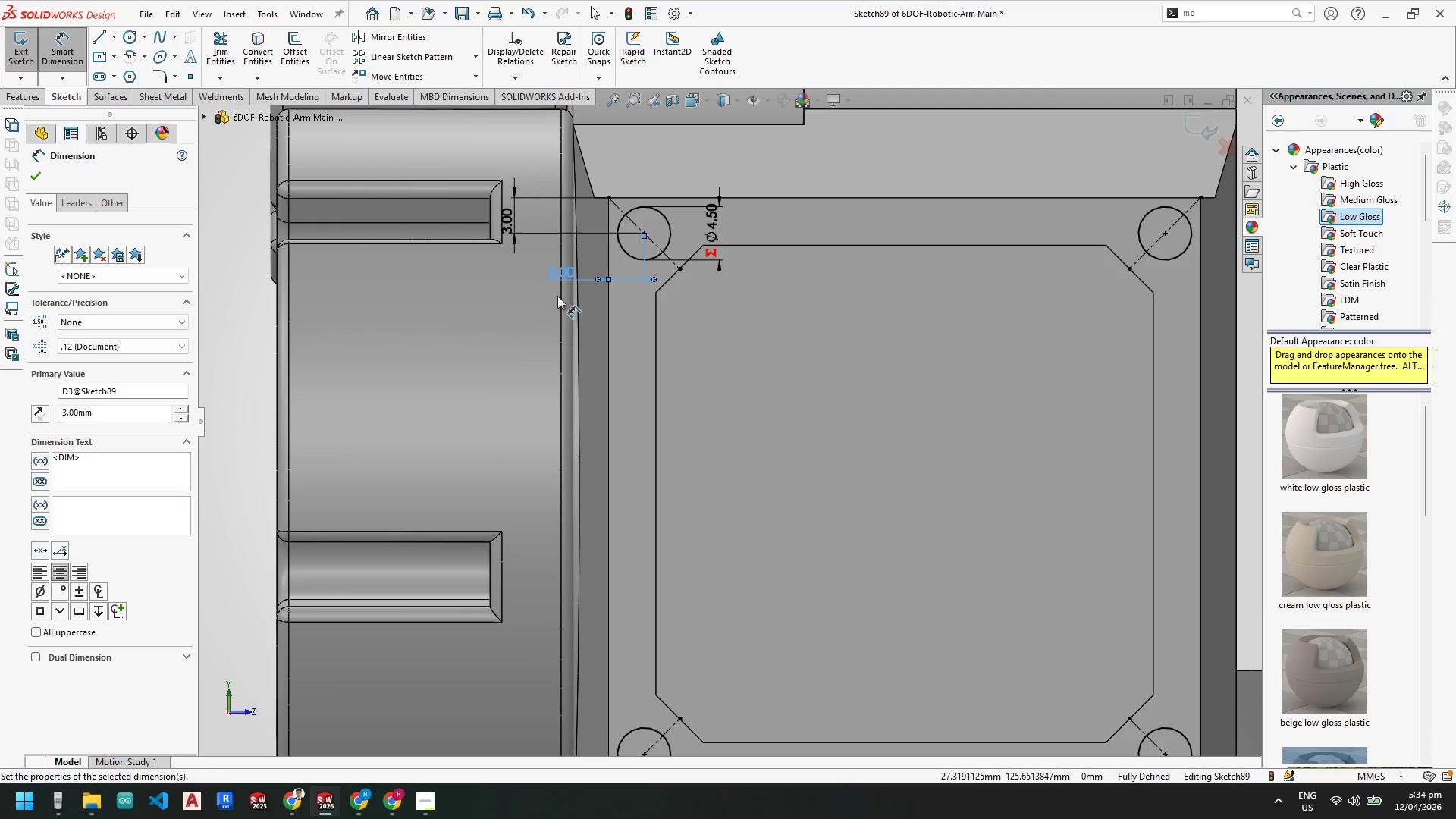 
double_click([560, 275])
 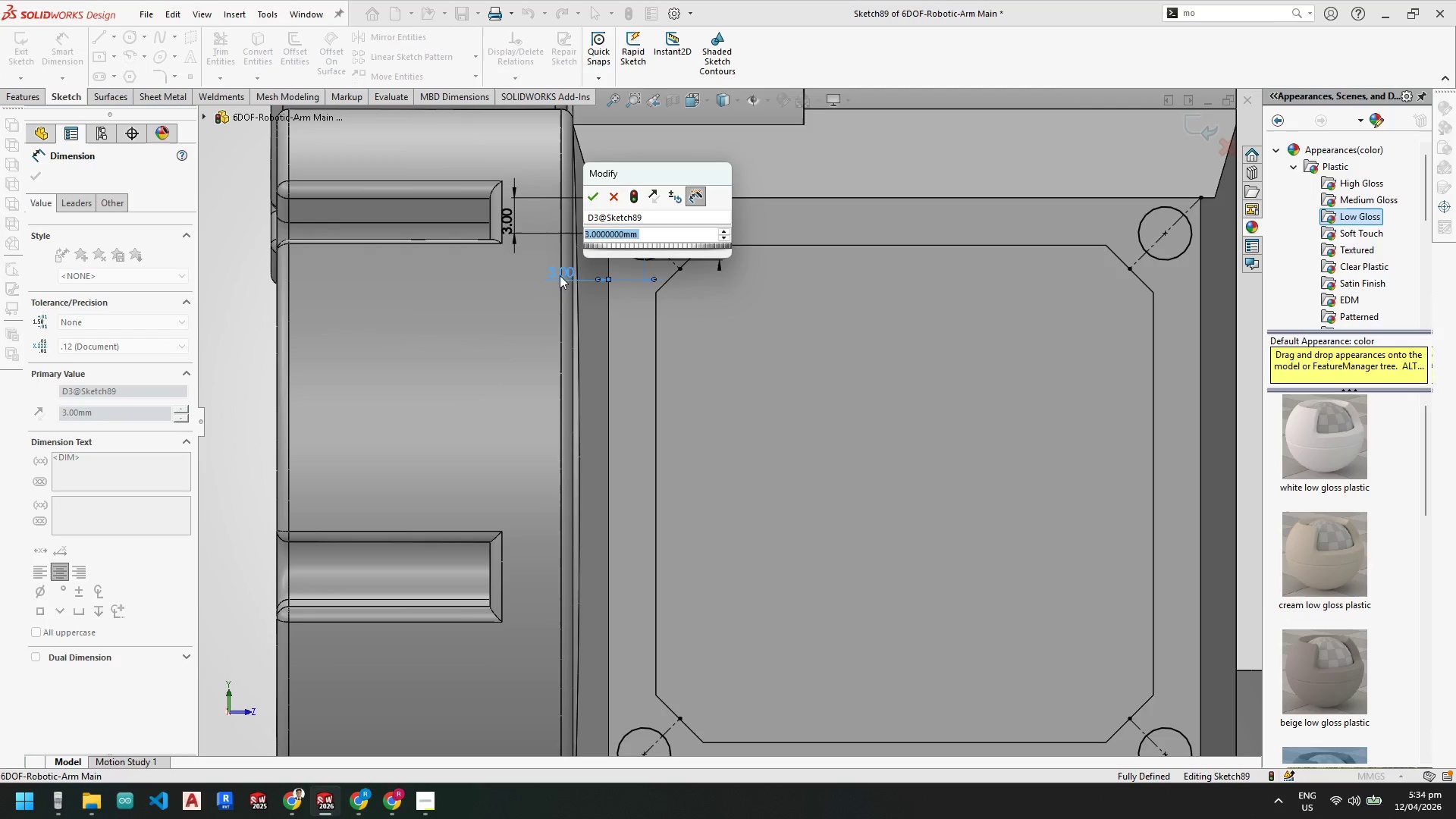 
key(Escape)
 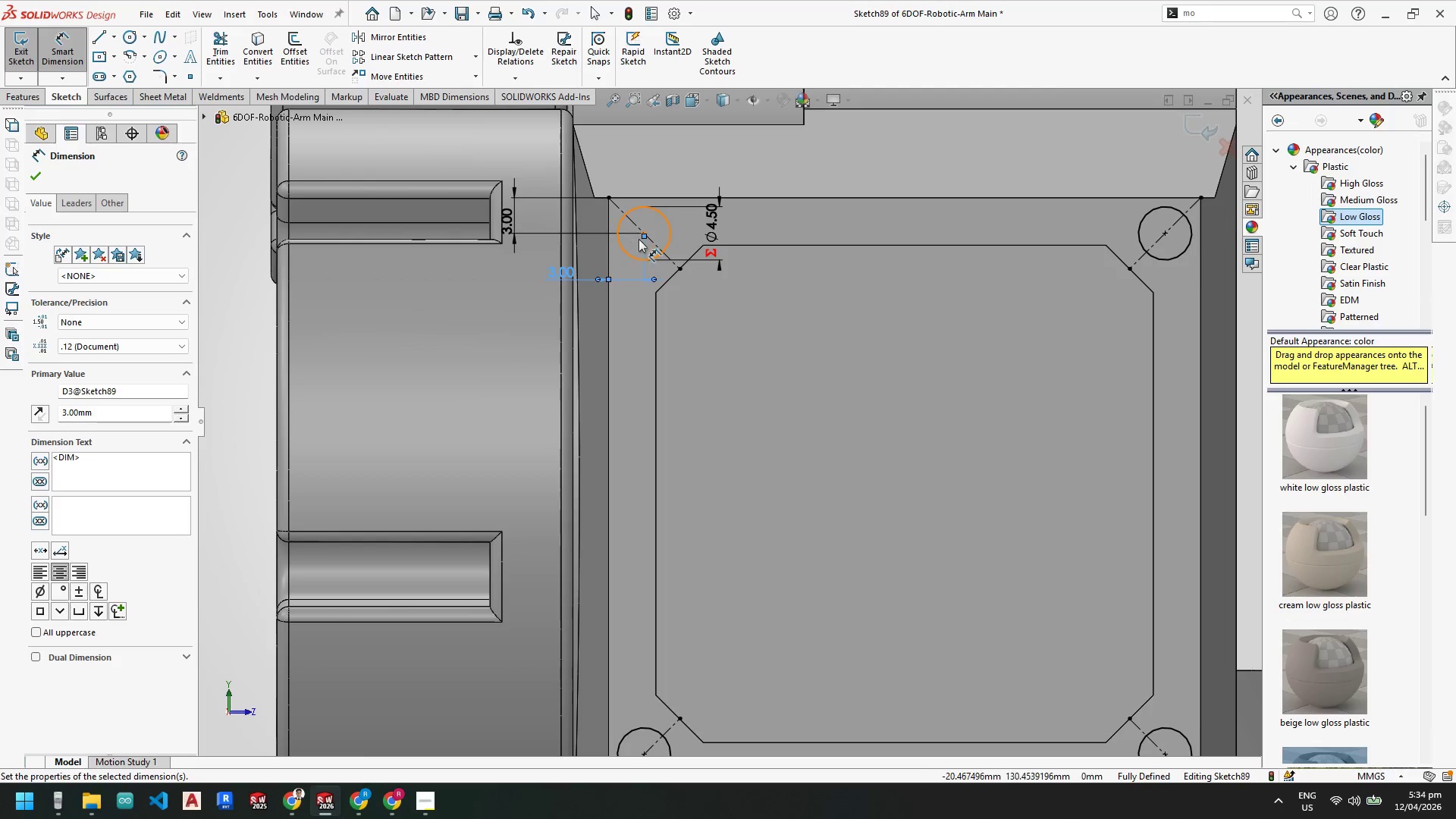 
key(Escape)
 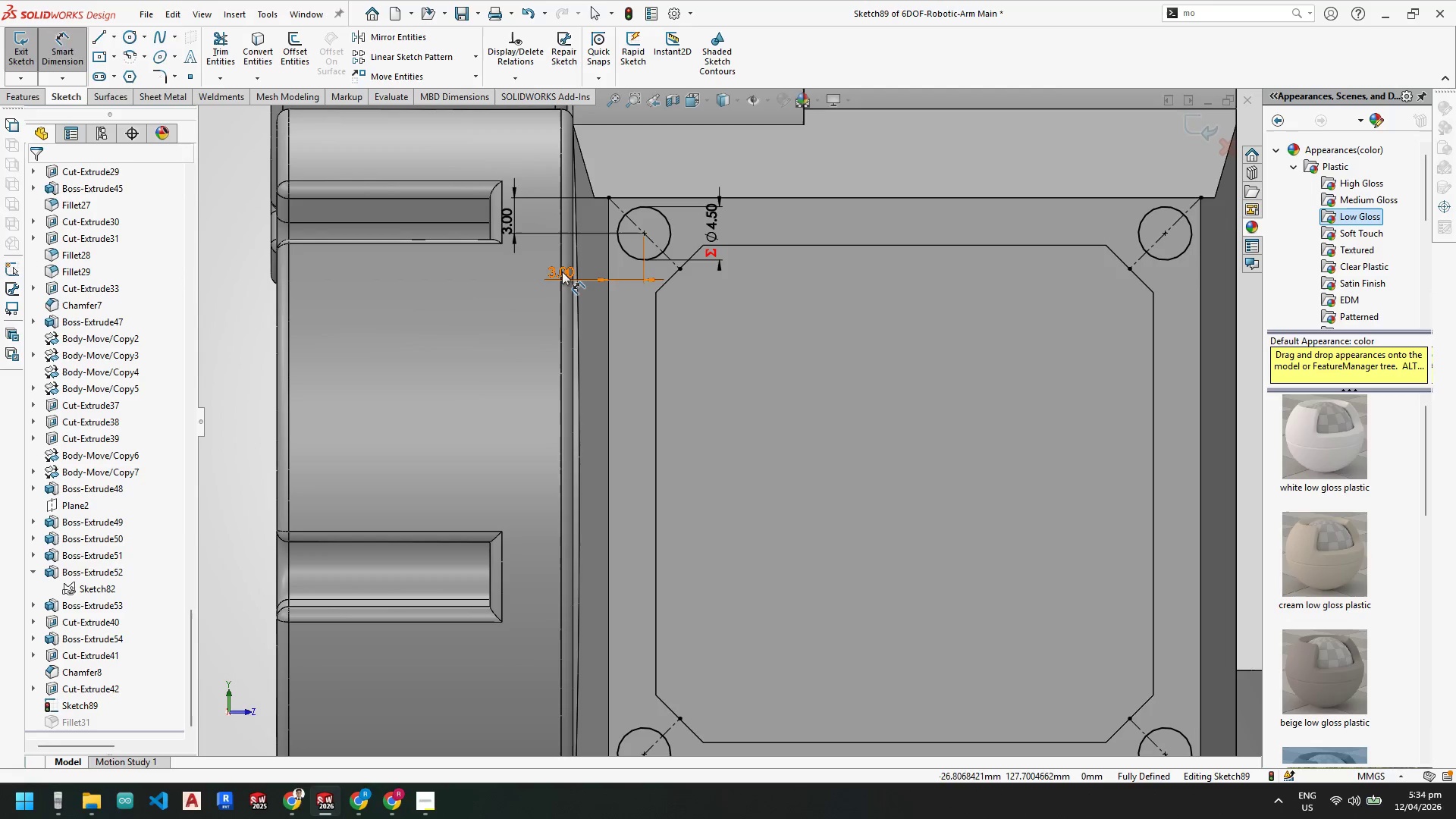 
left_click([559, 272])
 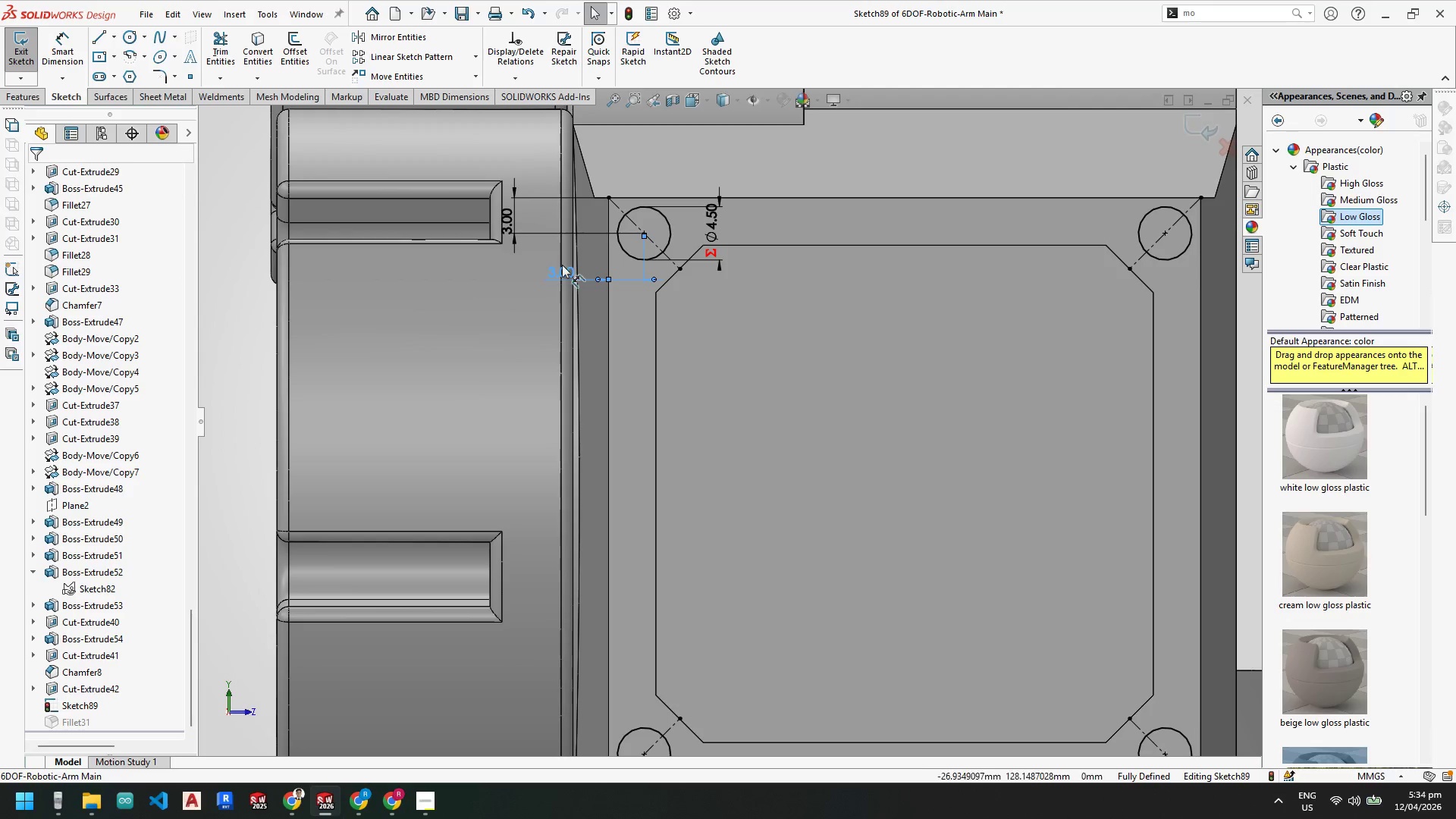 
key(Delete)
 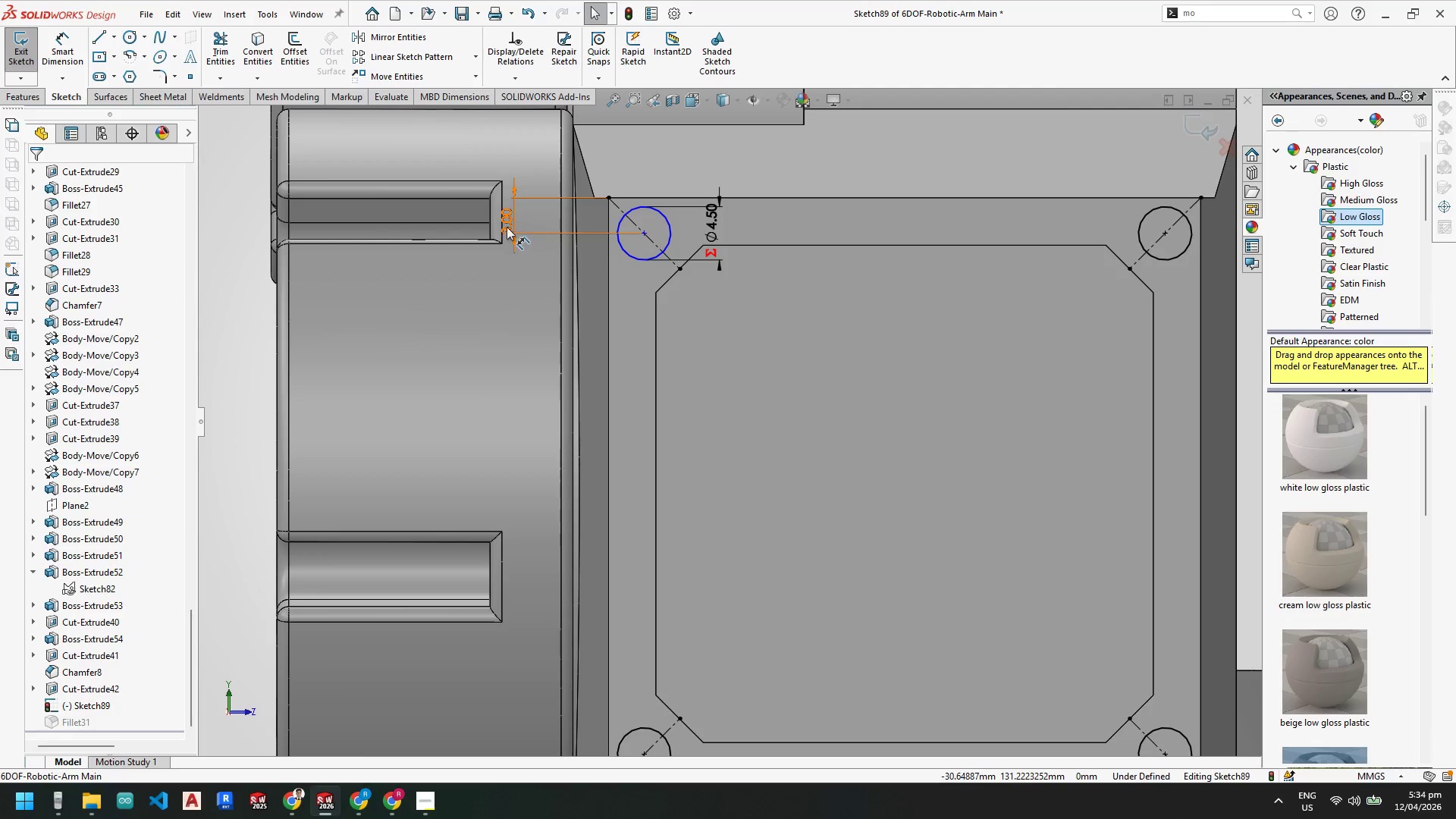 
left_click([506, 222])
 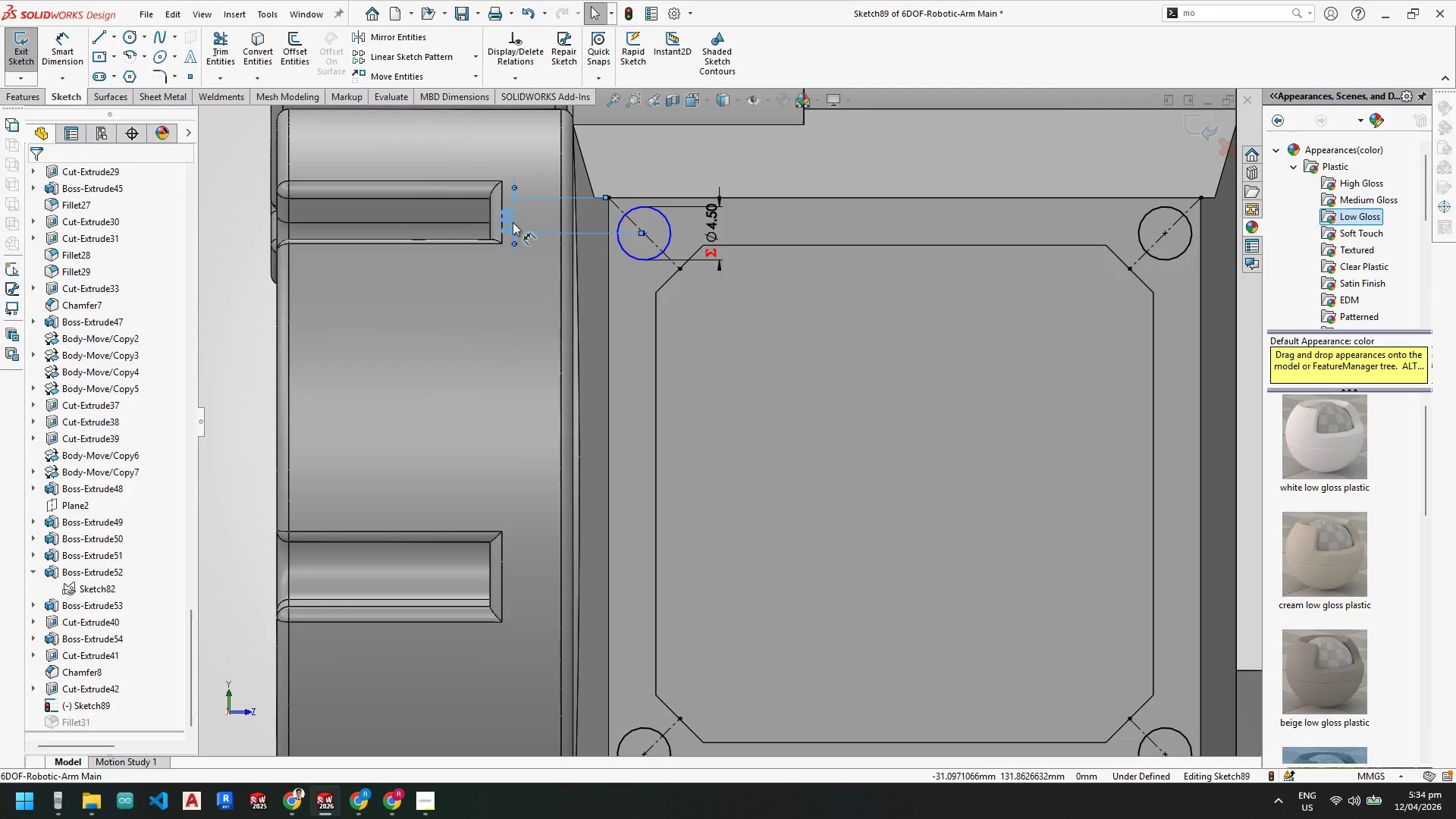 
key(Delete)
 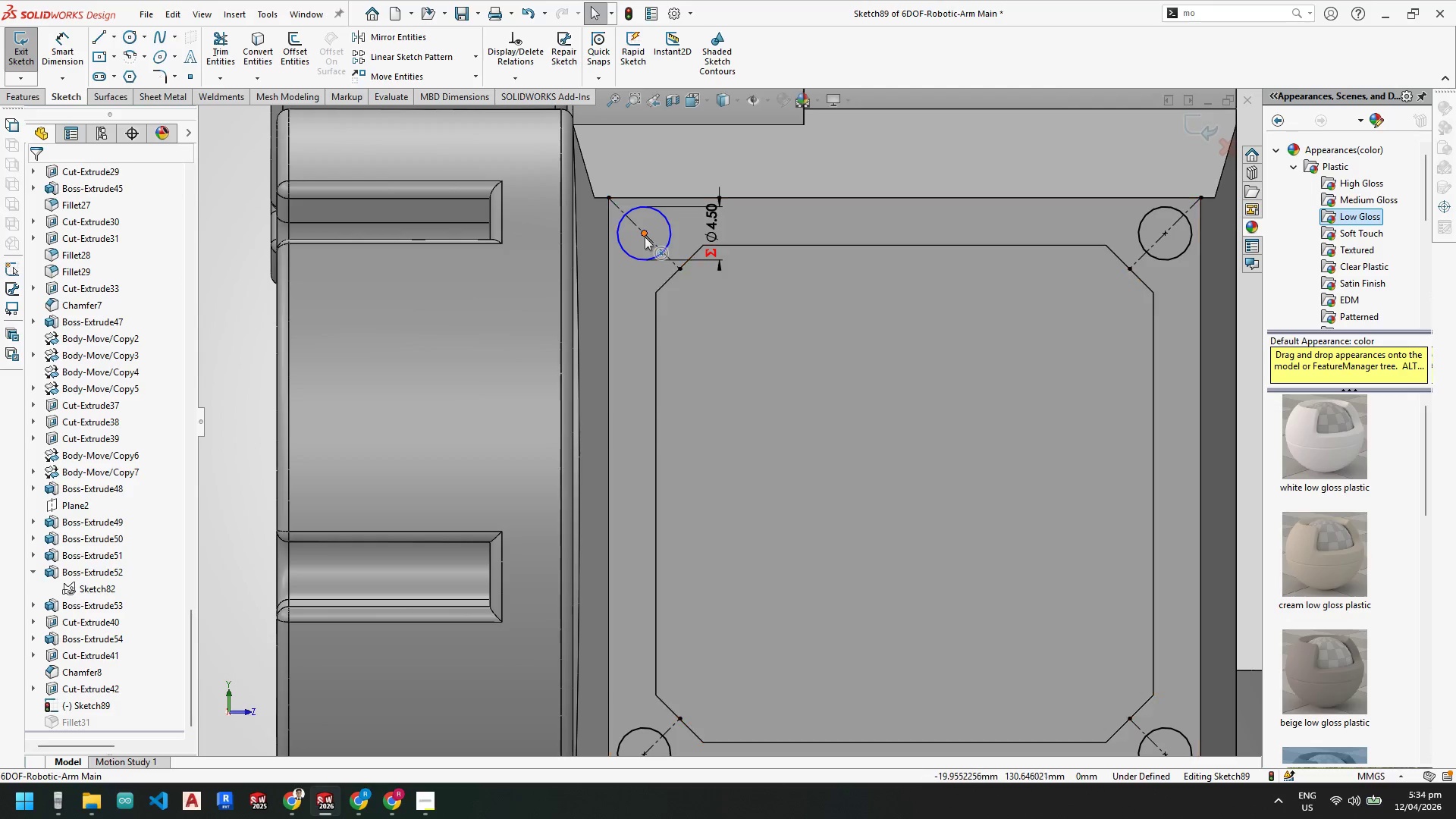 
left_click_drag(start_coordinate=[643, 234], to_coordinate=[651, 240])
 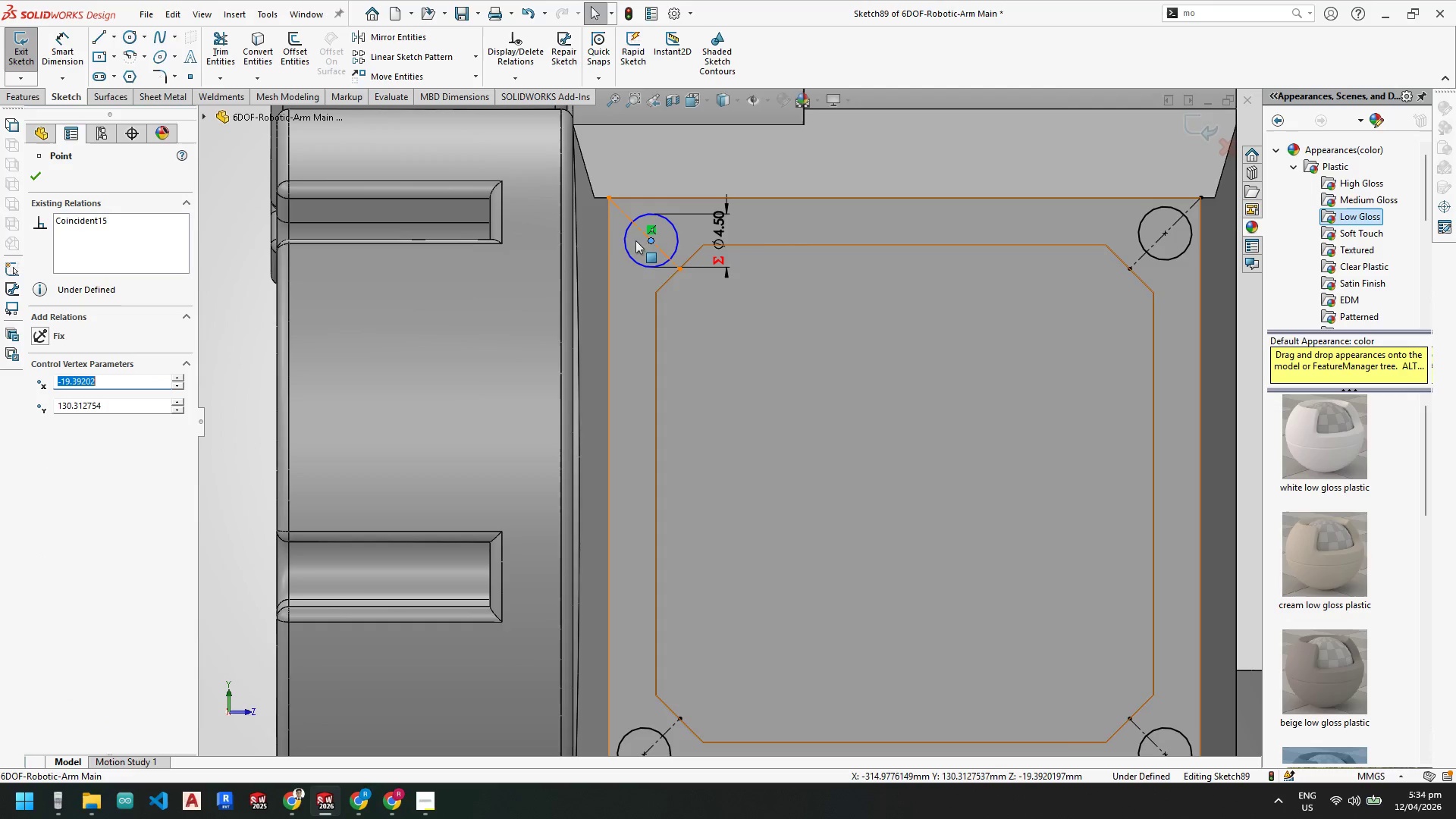 
key(Escape)
 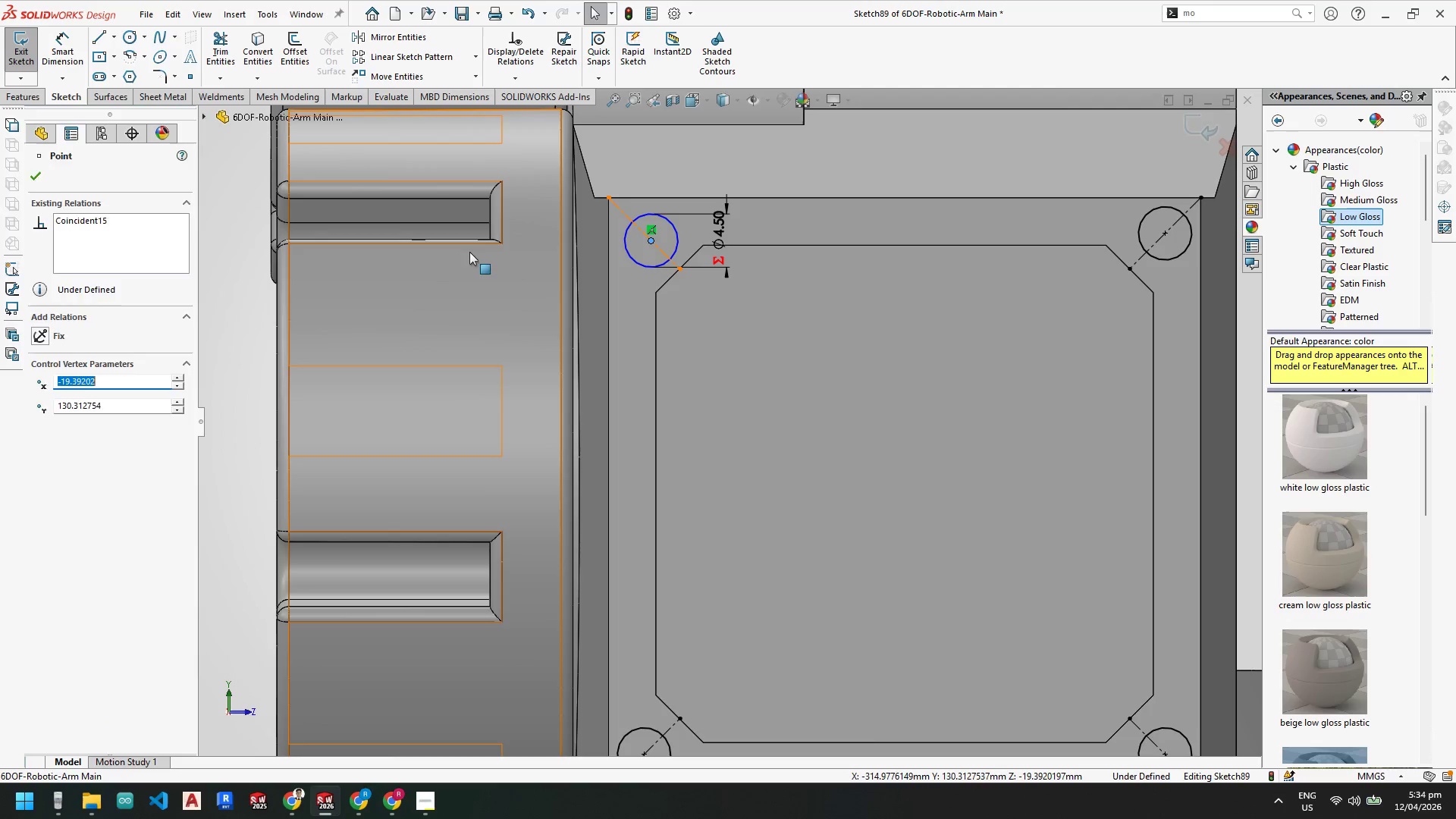 
key(Escape)
 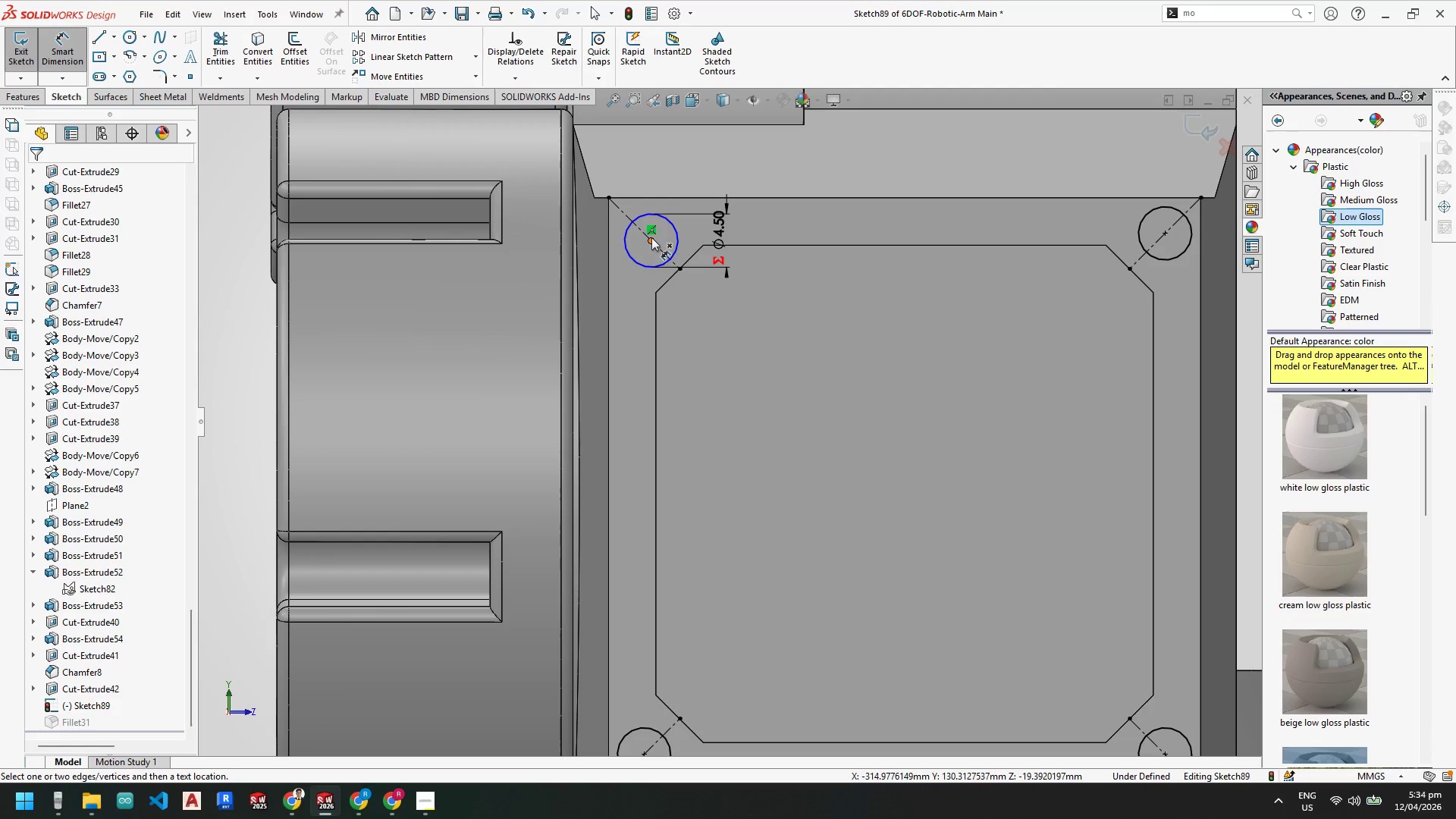 
left_click([651, 242])
 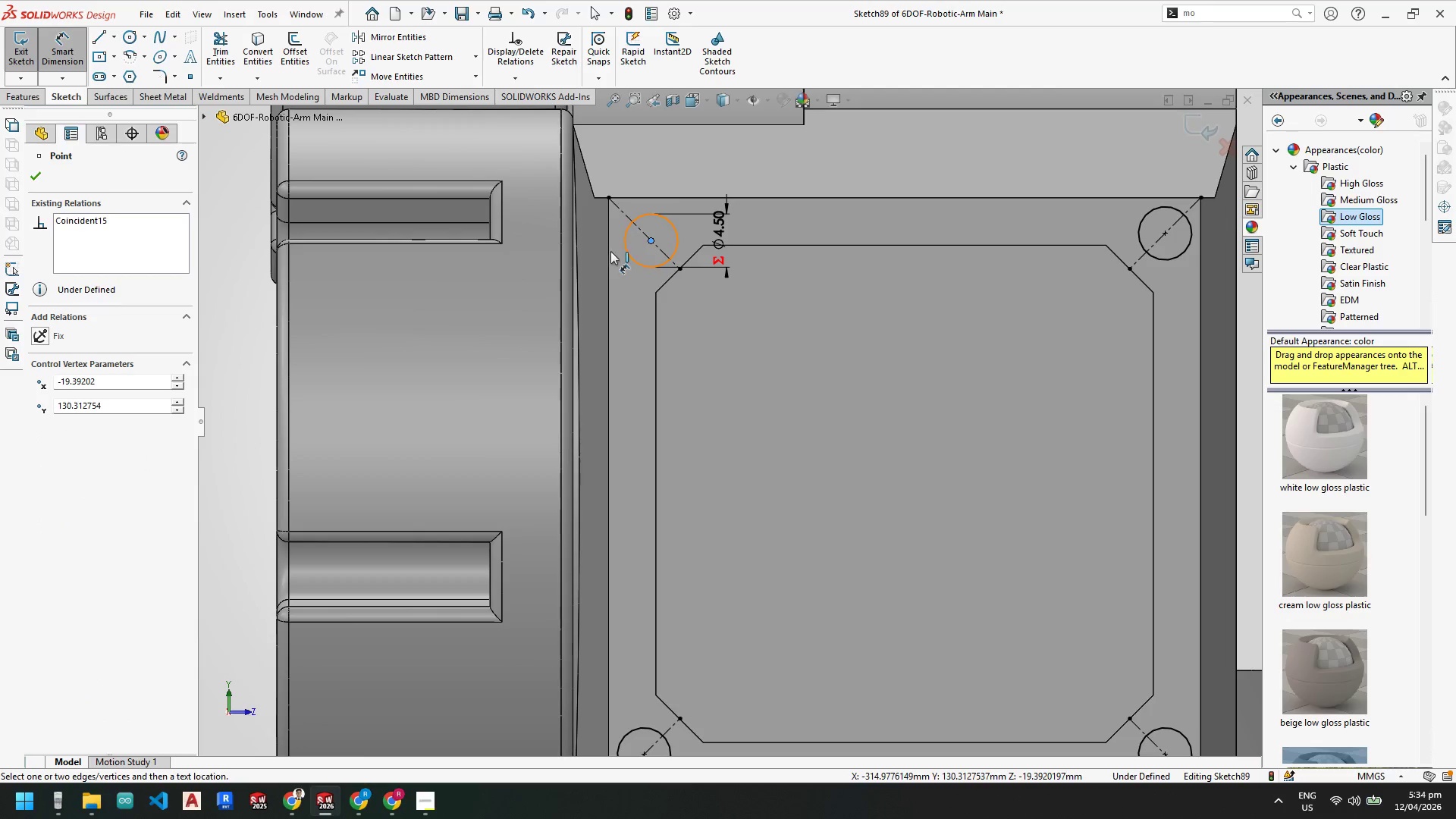 
left_click([610, 251])
 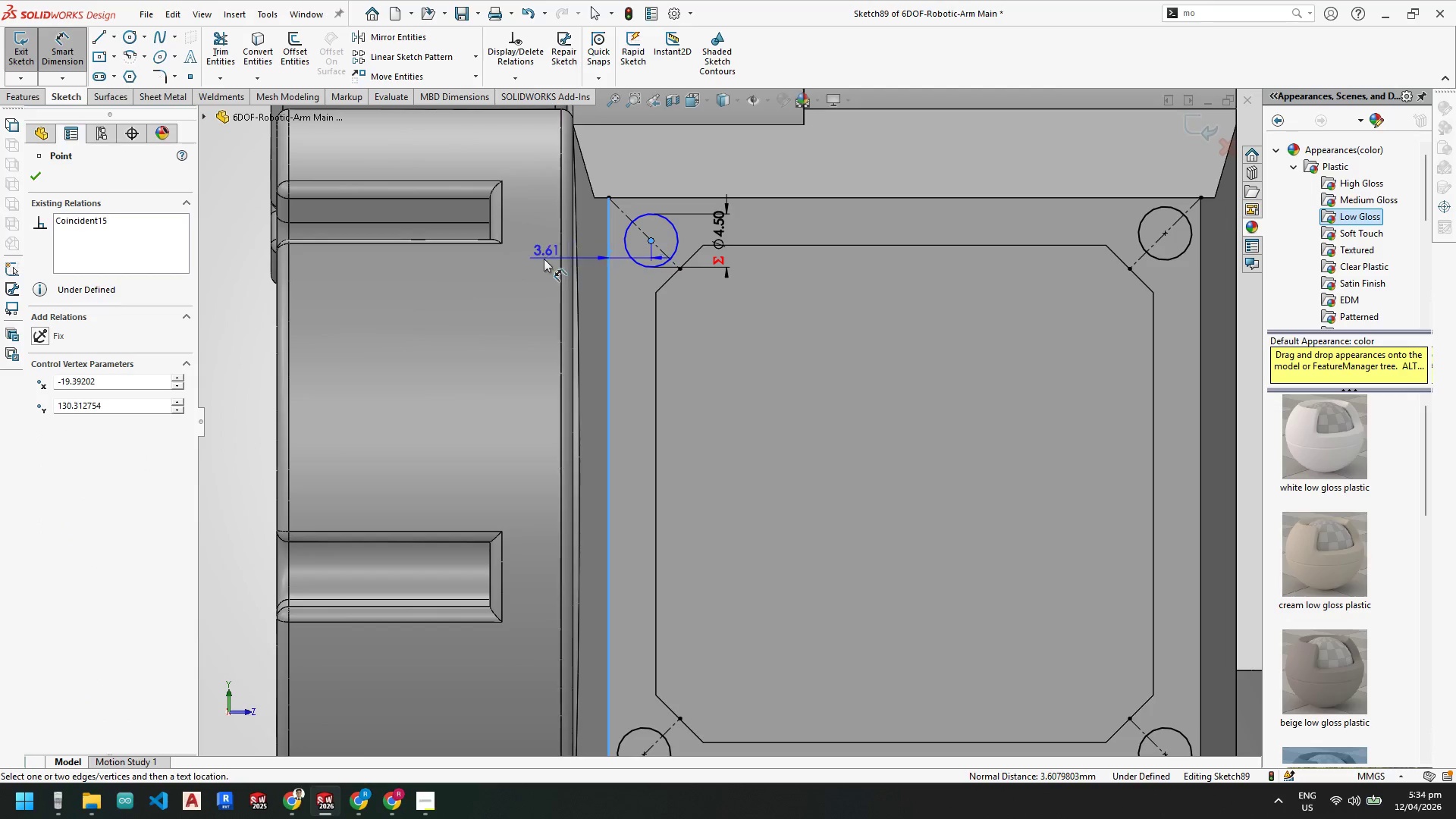 
left_click([541, 259])
 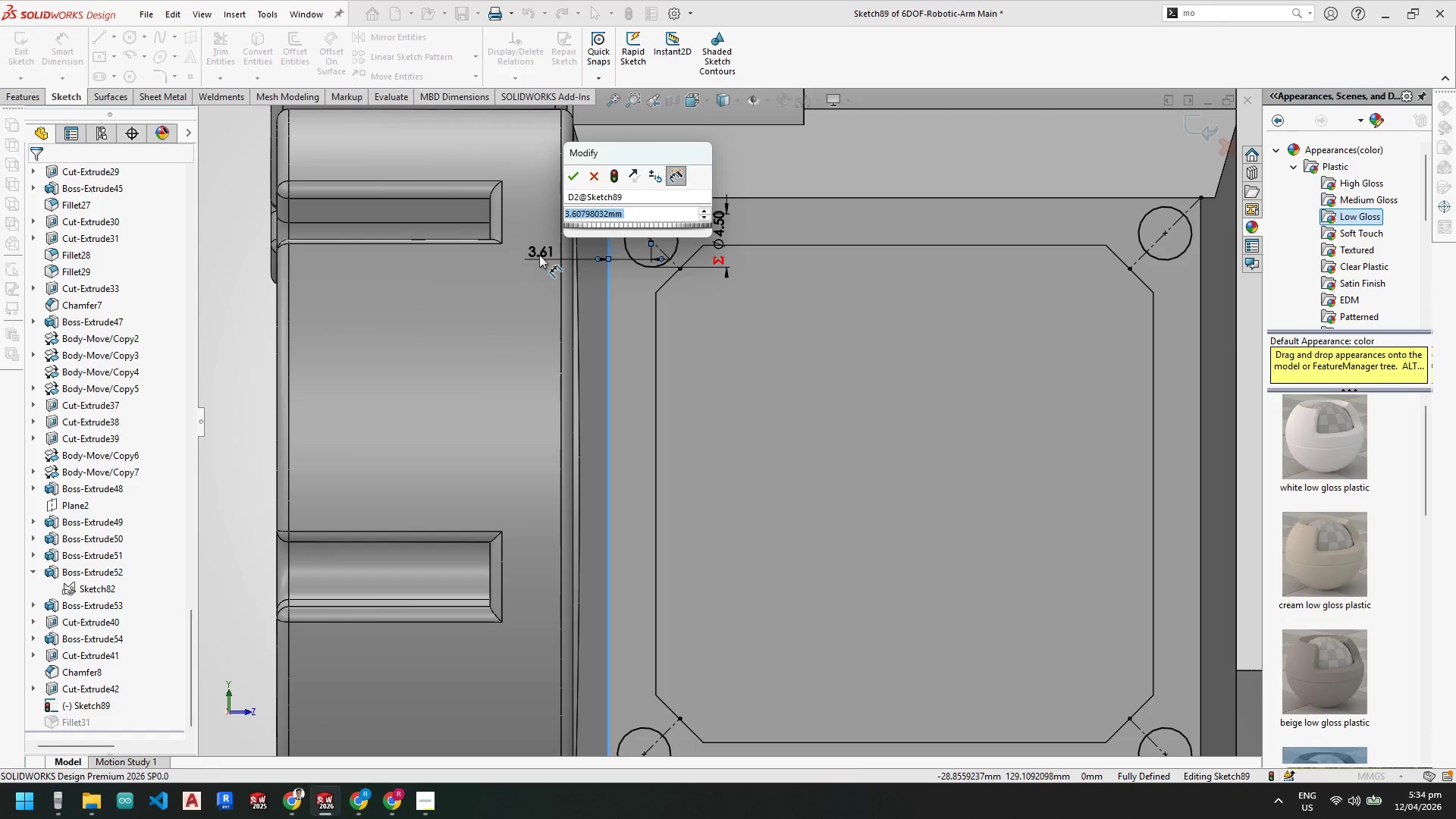 
key(Numpad3)
 